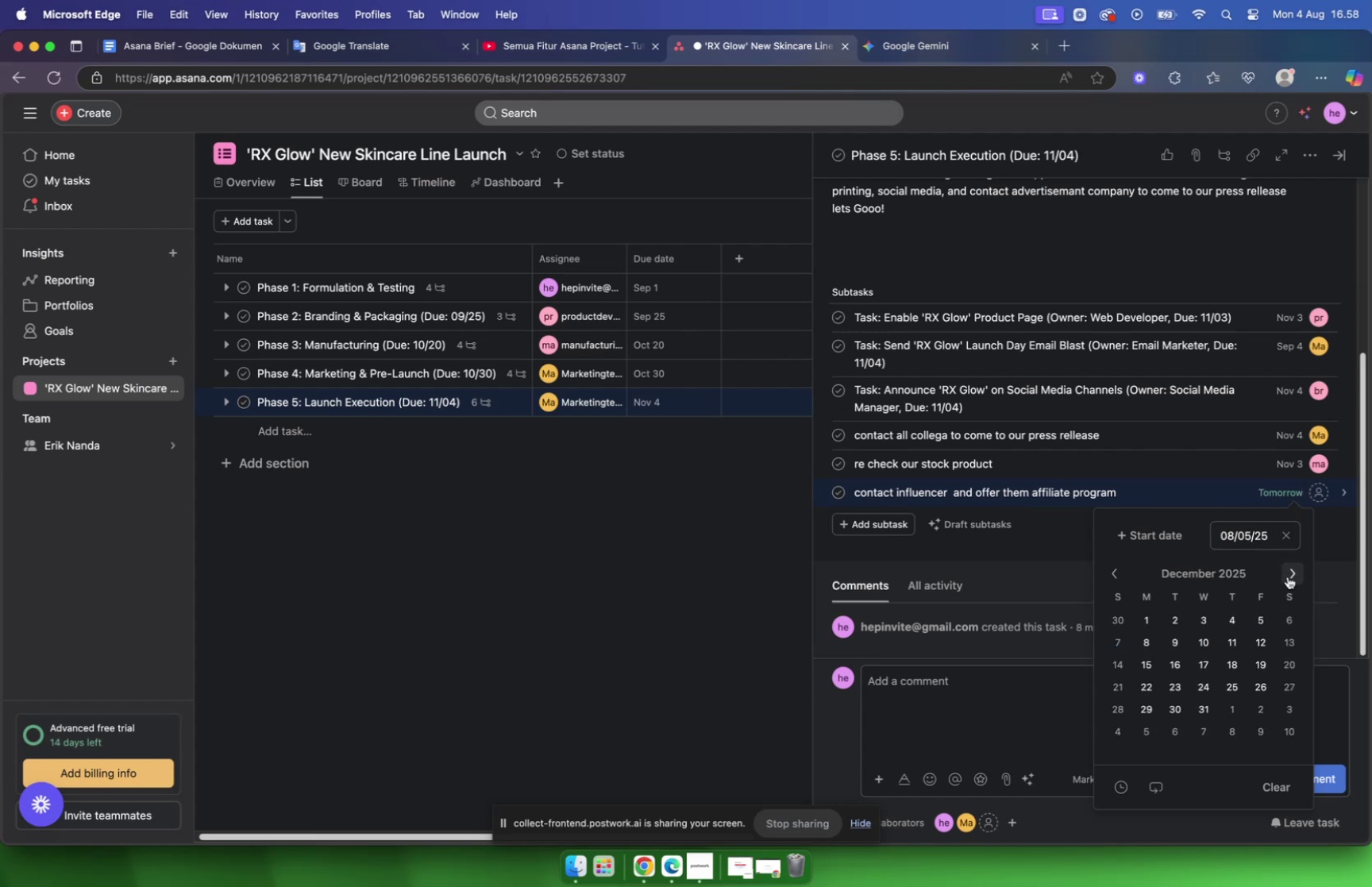 
triple_click([1288, 576])
 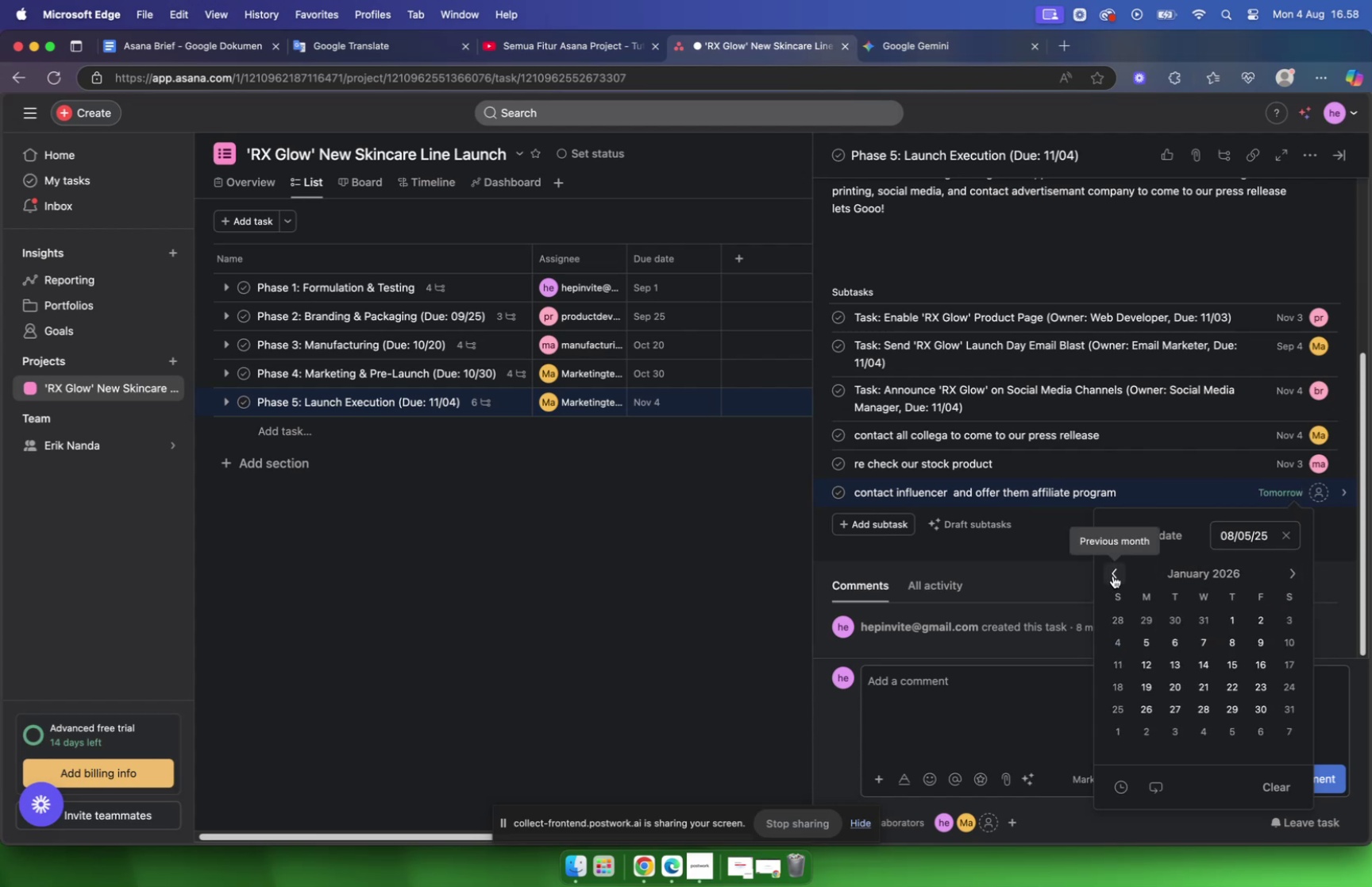 
double_click([1113, 575])
 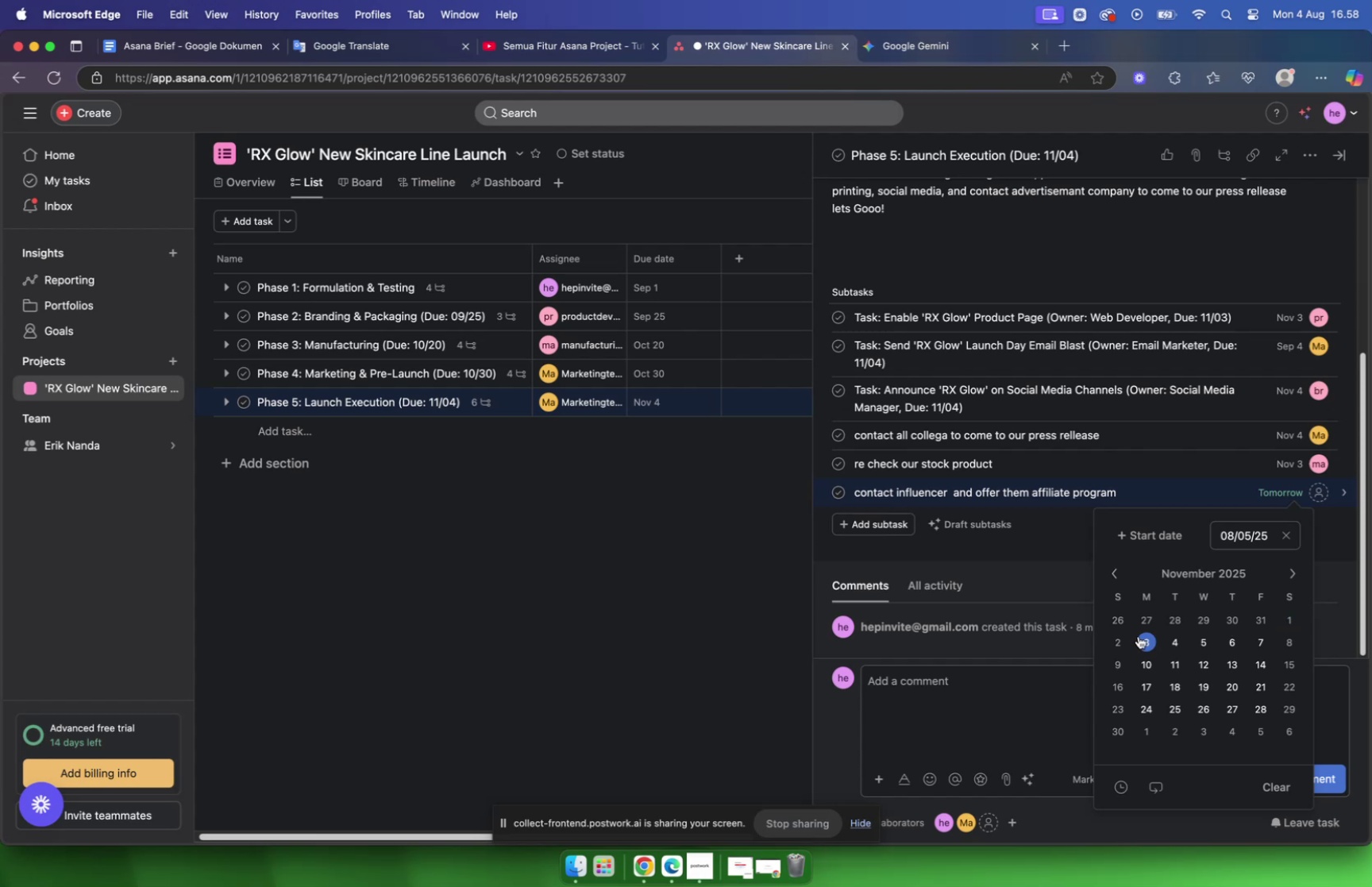 
wait(5.56)
 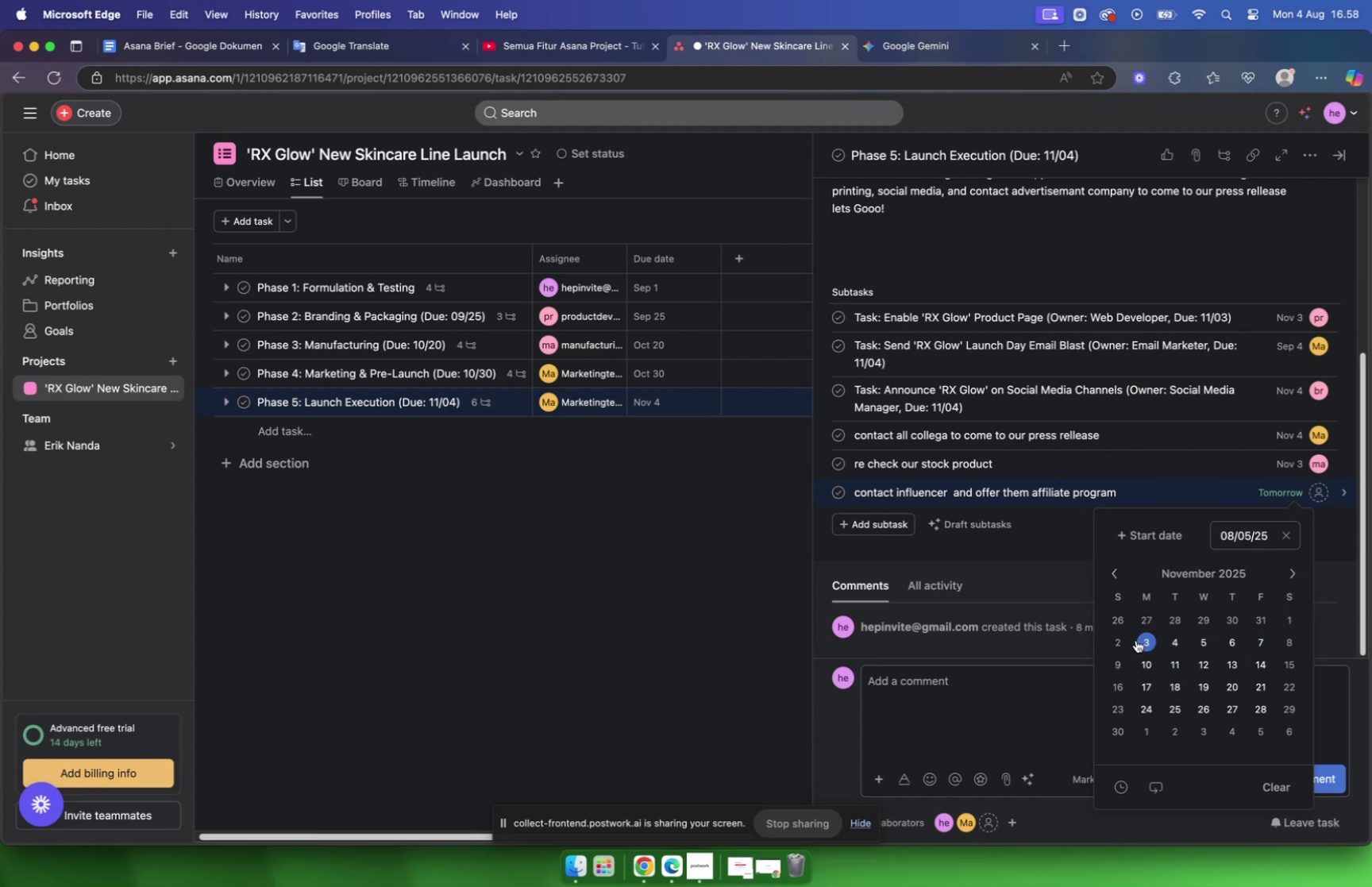 
left_click([1266, 617])
 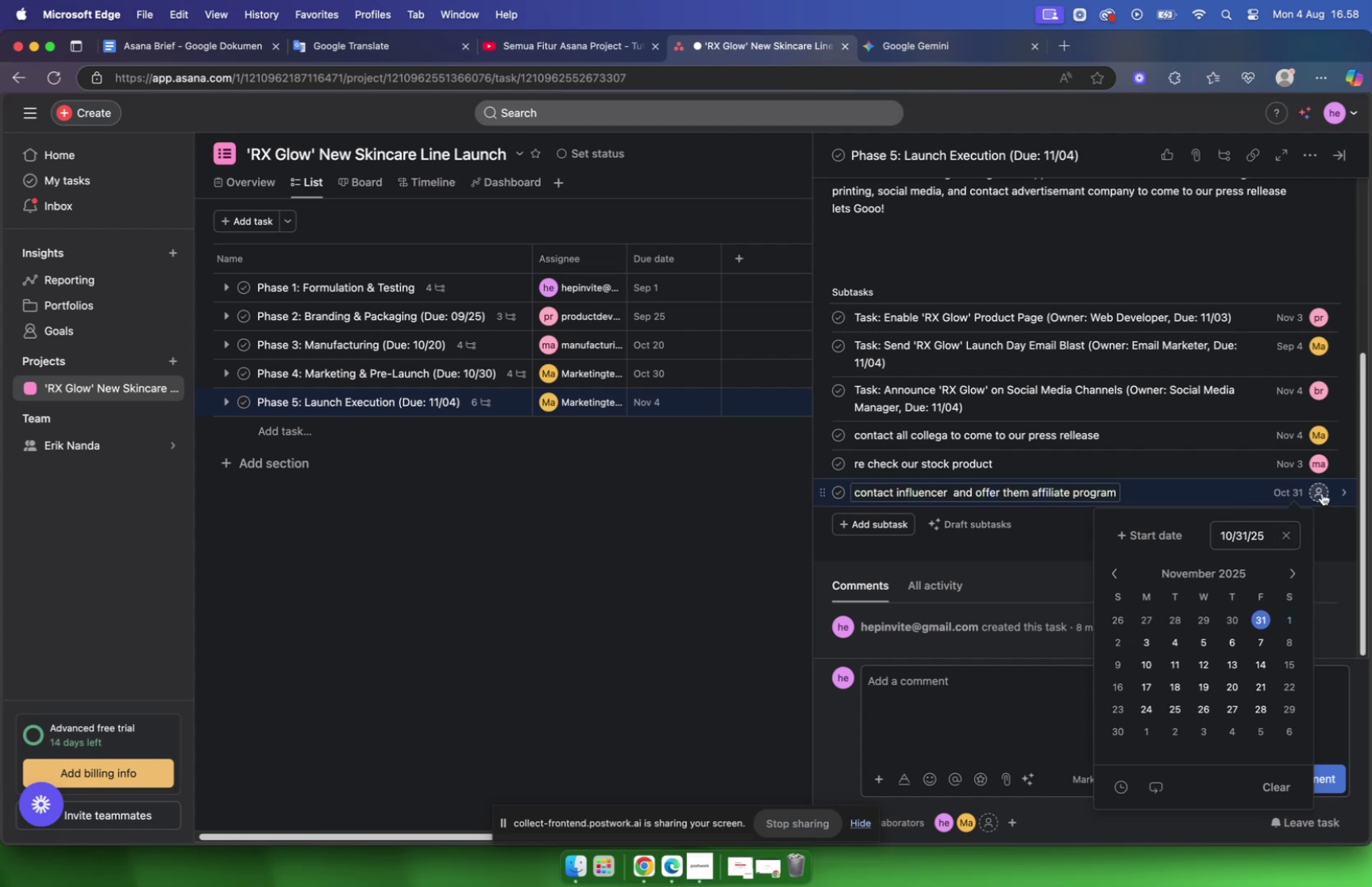 
left_click([1322, 492])
 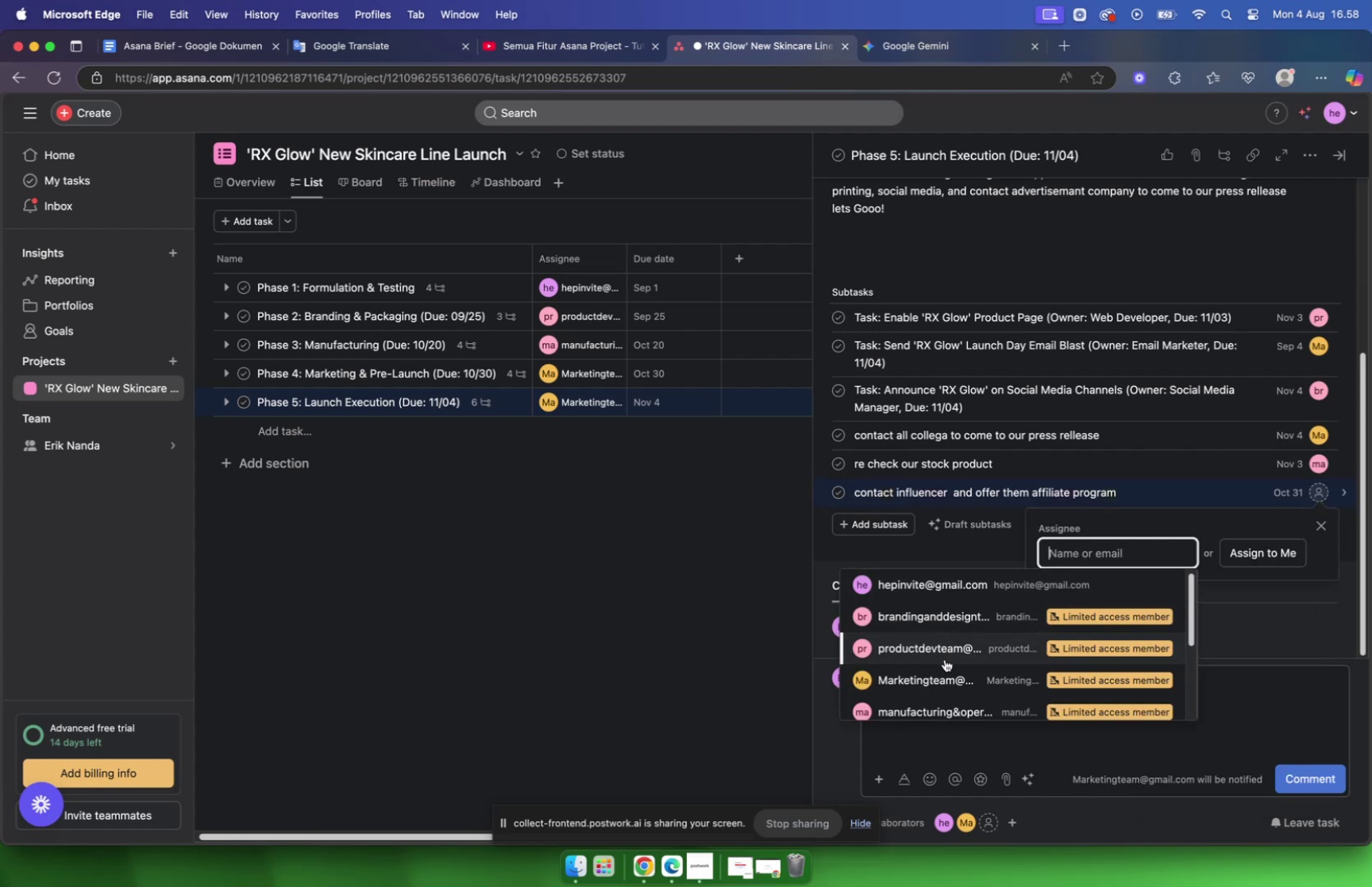 
left_click([944, 674])
 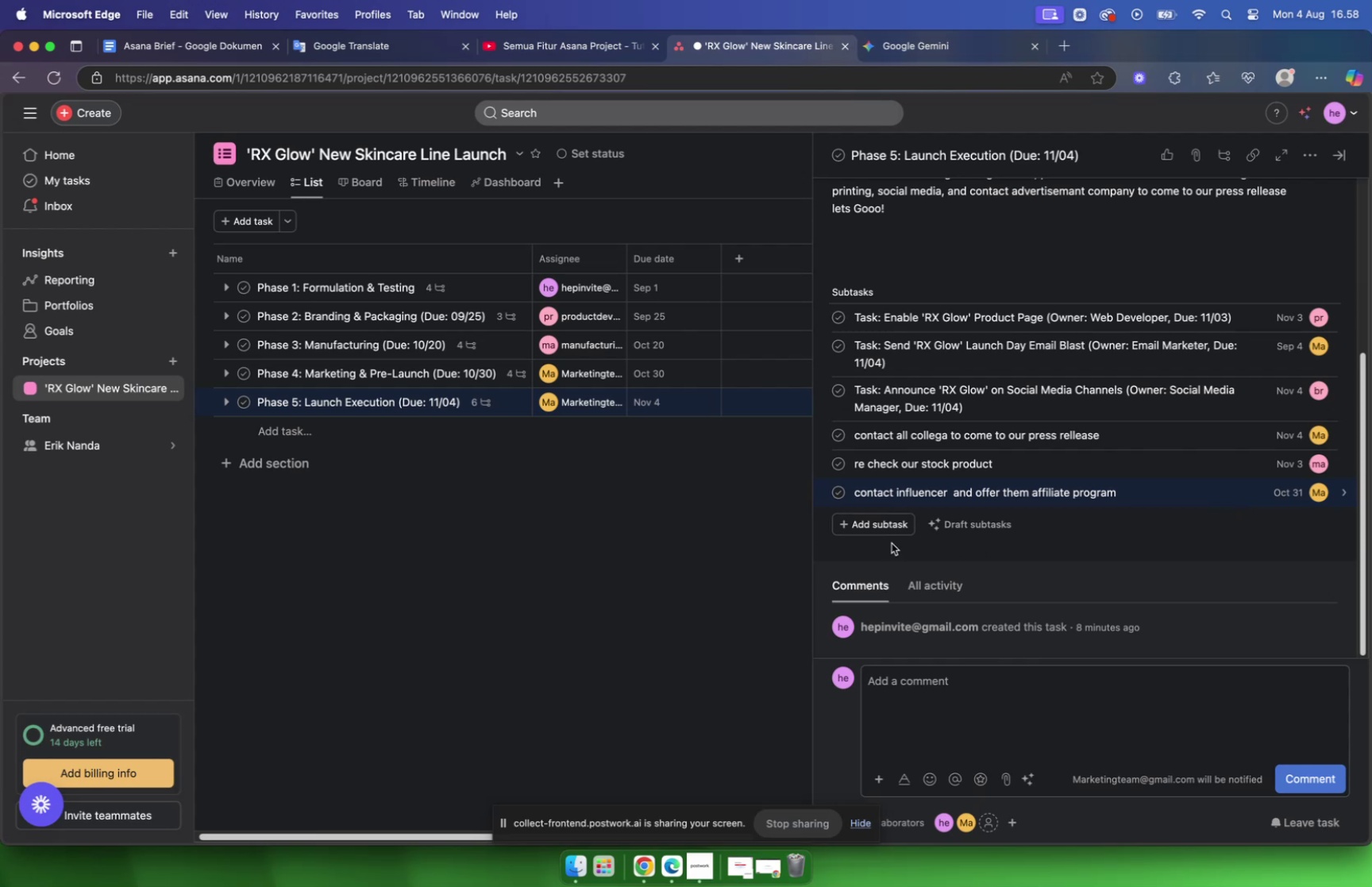 
wait(9.95)
 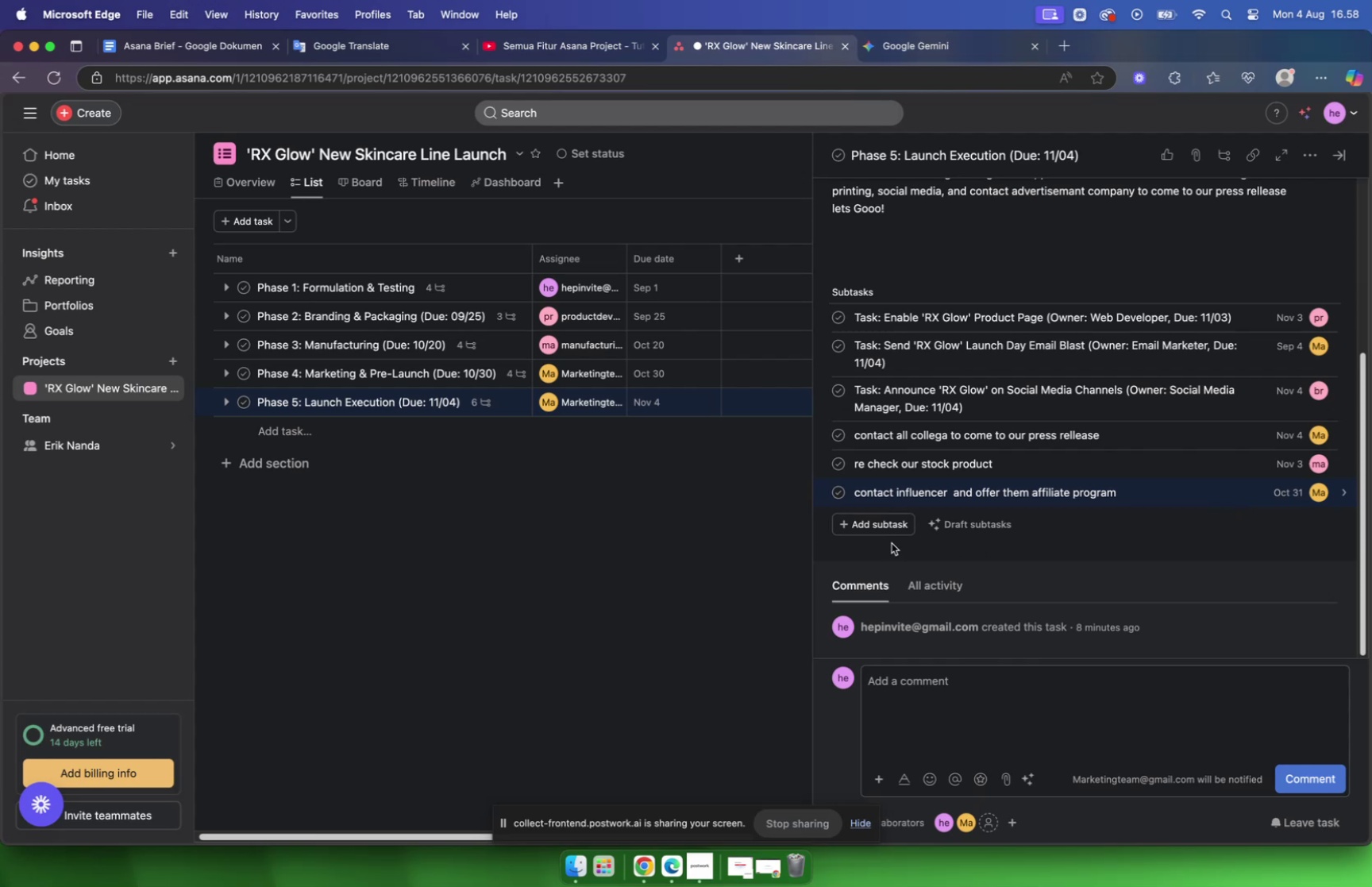 
left_click([881, 526])
 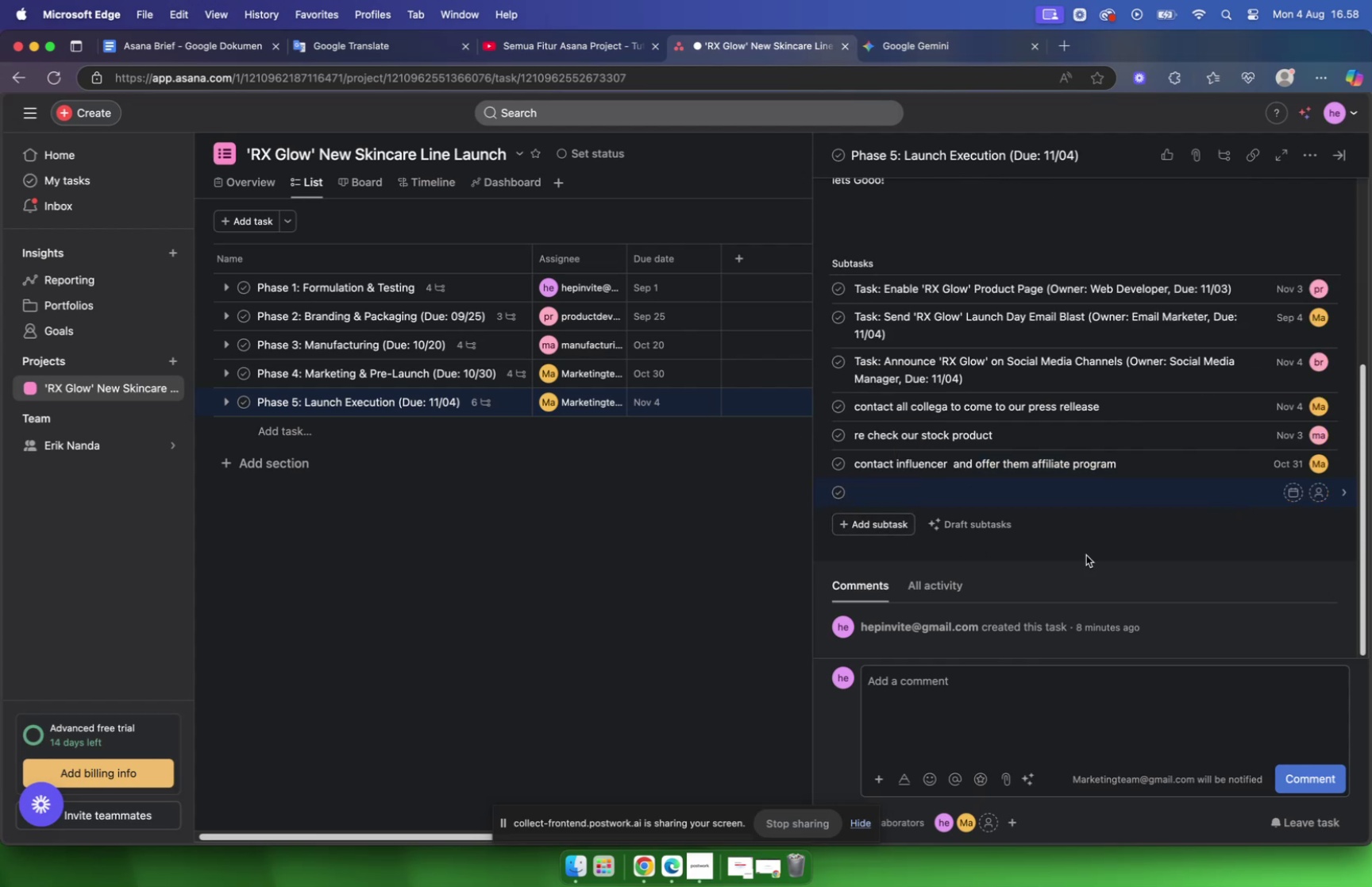 
type(make sure )
 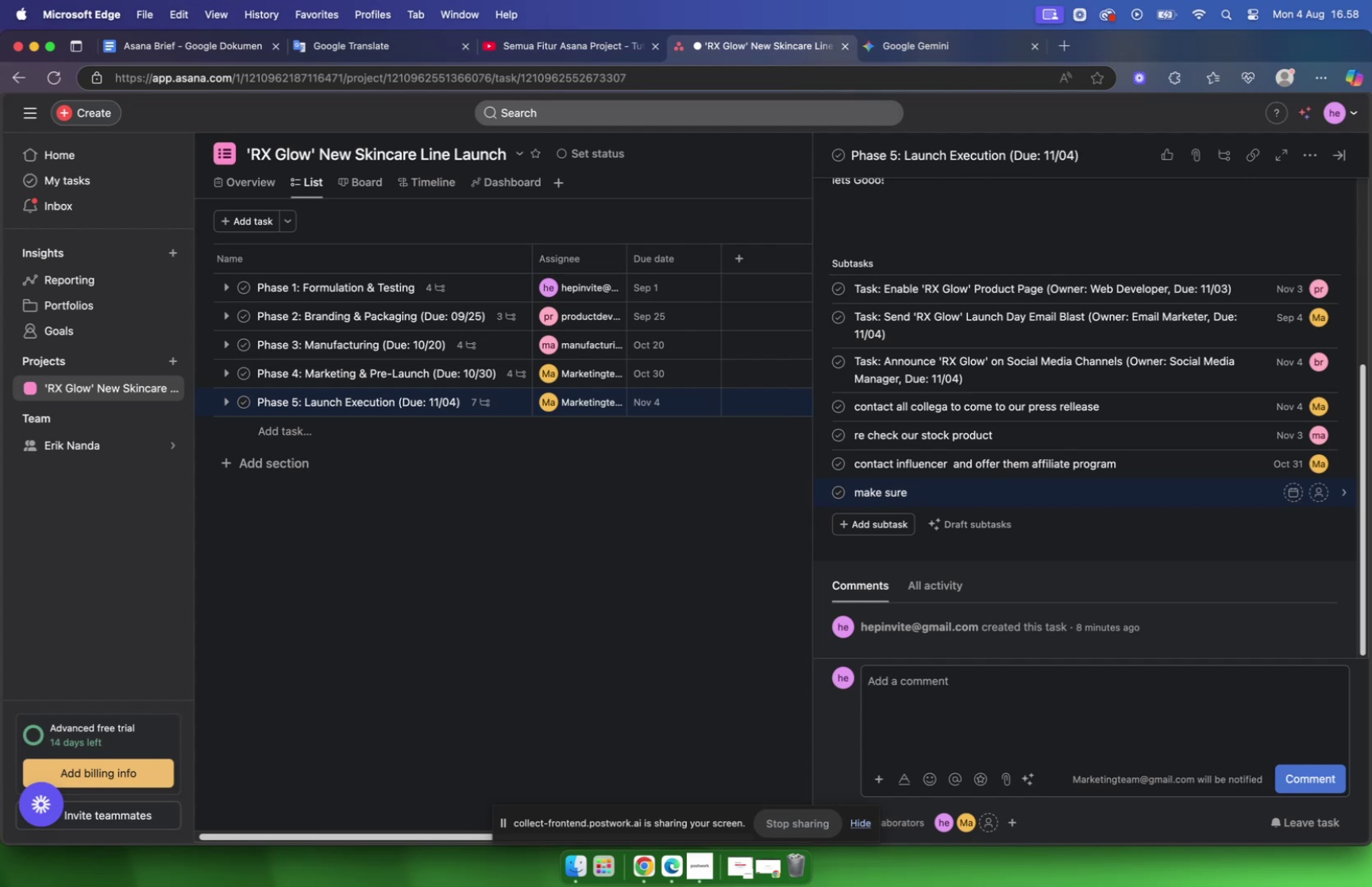 
type(product quality and expire date)
 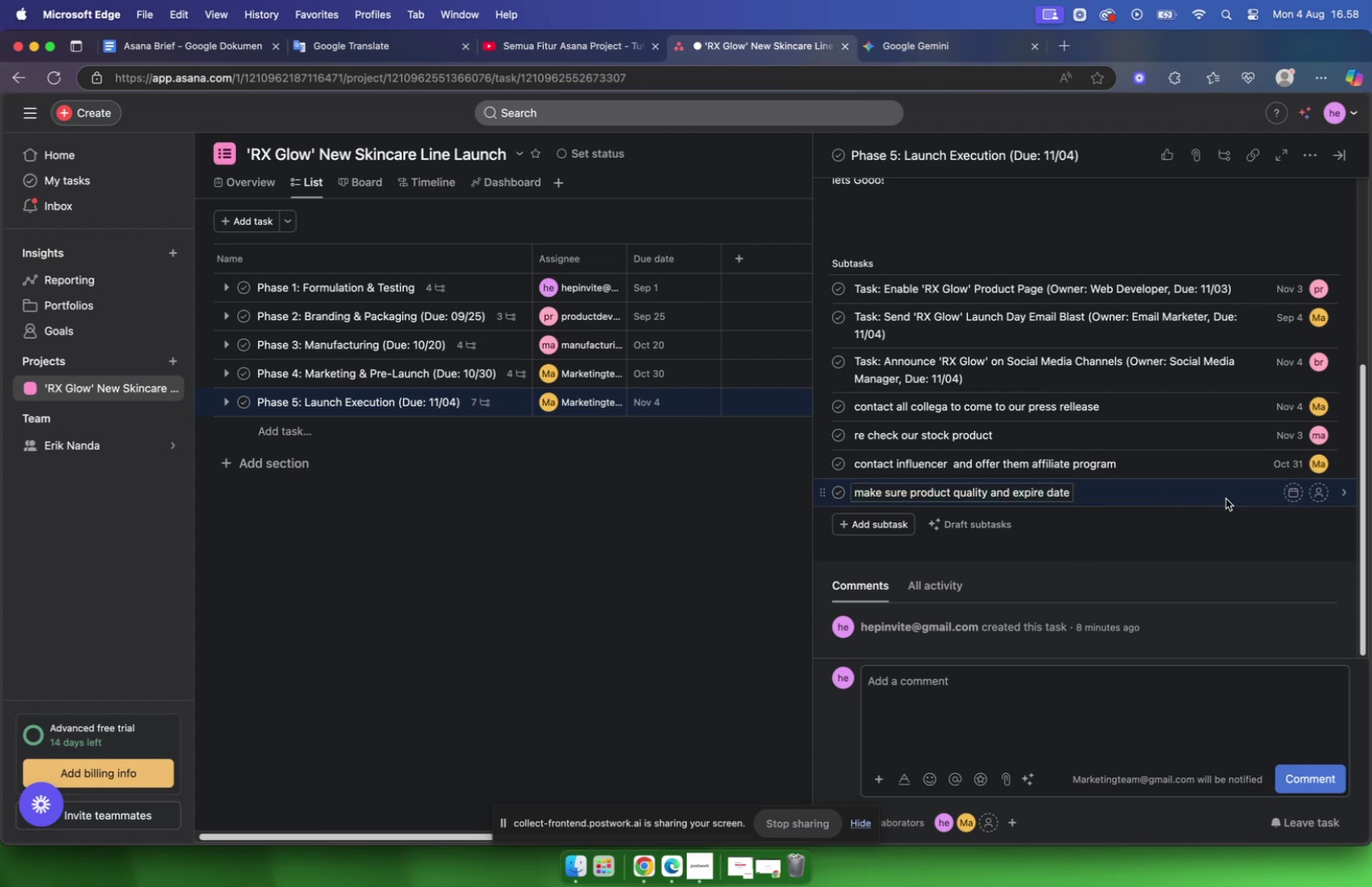 
type( in best condition)
 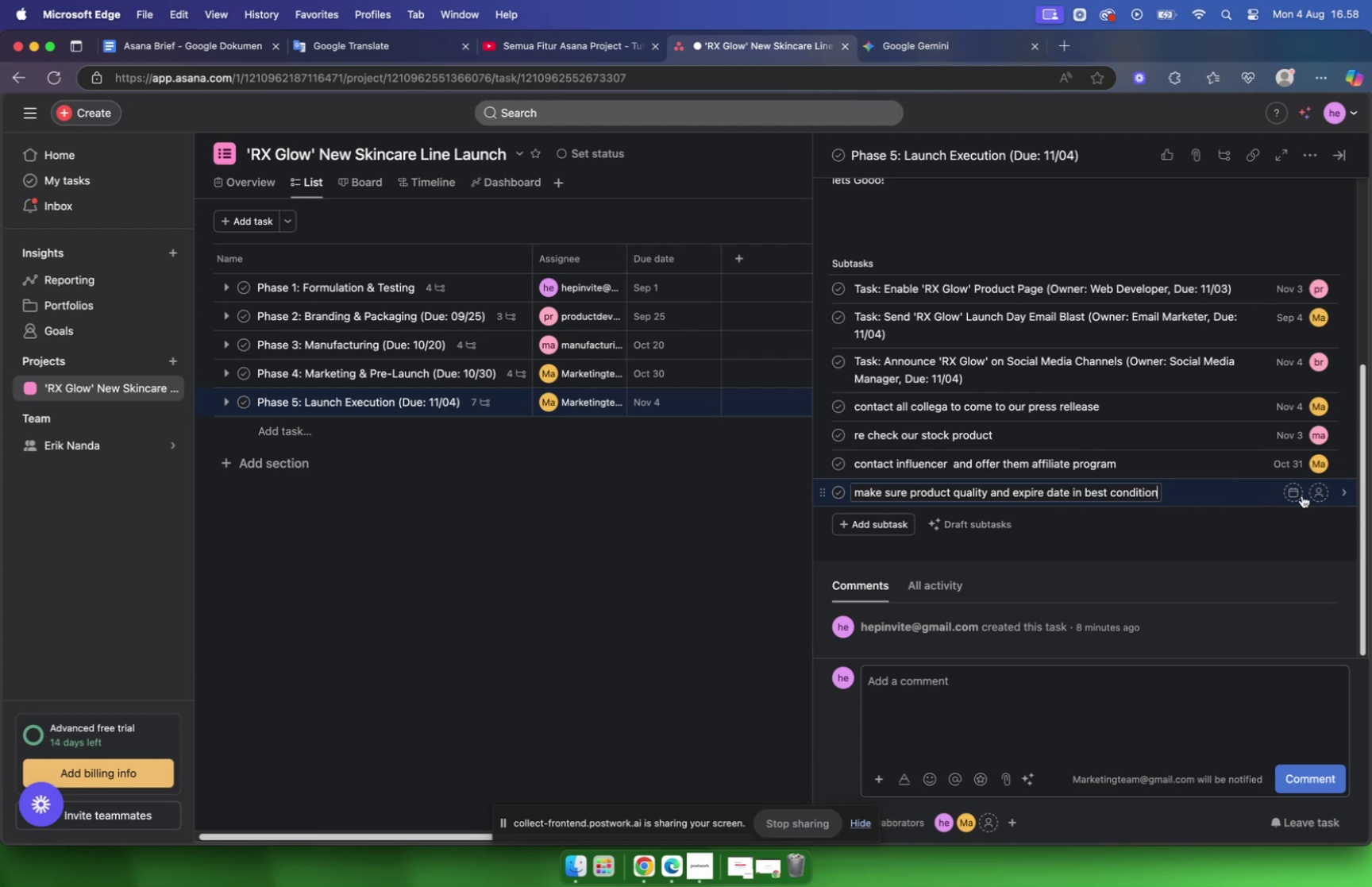 
left_click([1295, 491])
 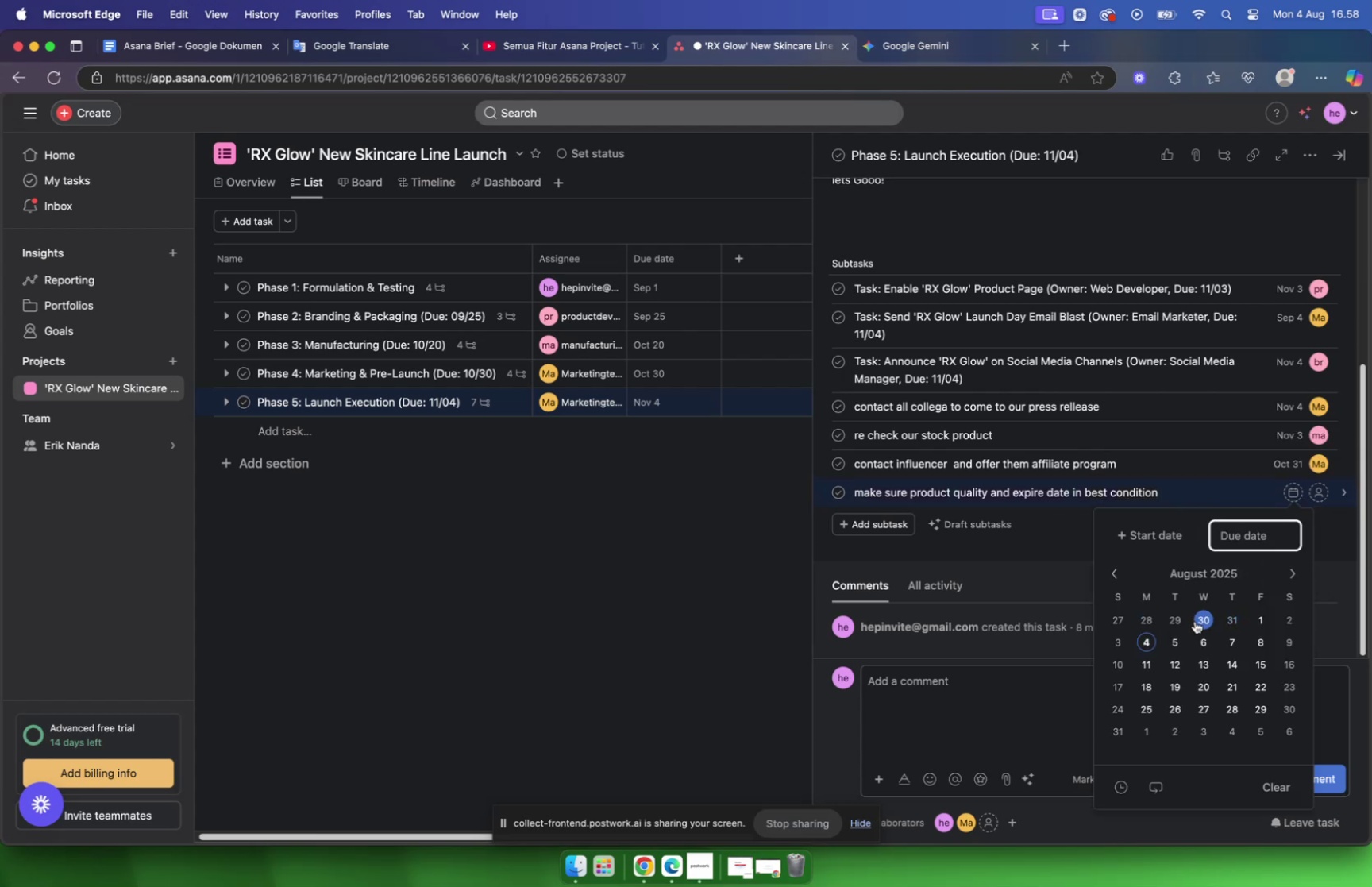 
left_click([1204, 619])
 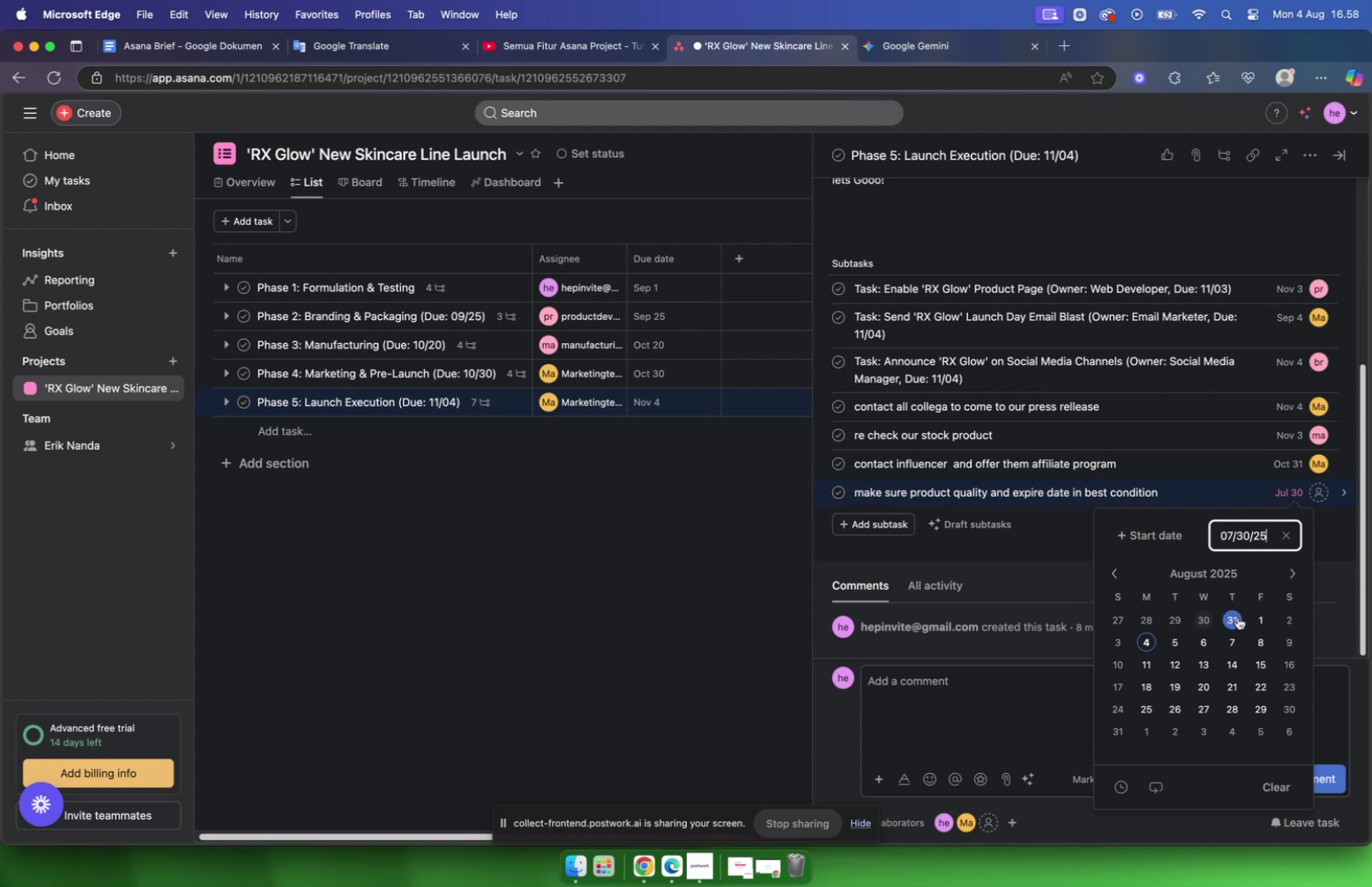 
mouse_move([1285, 573])
 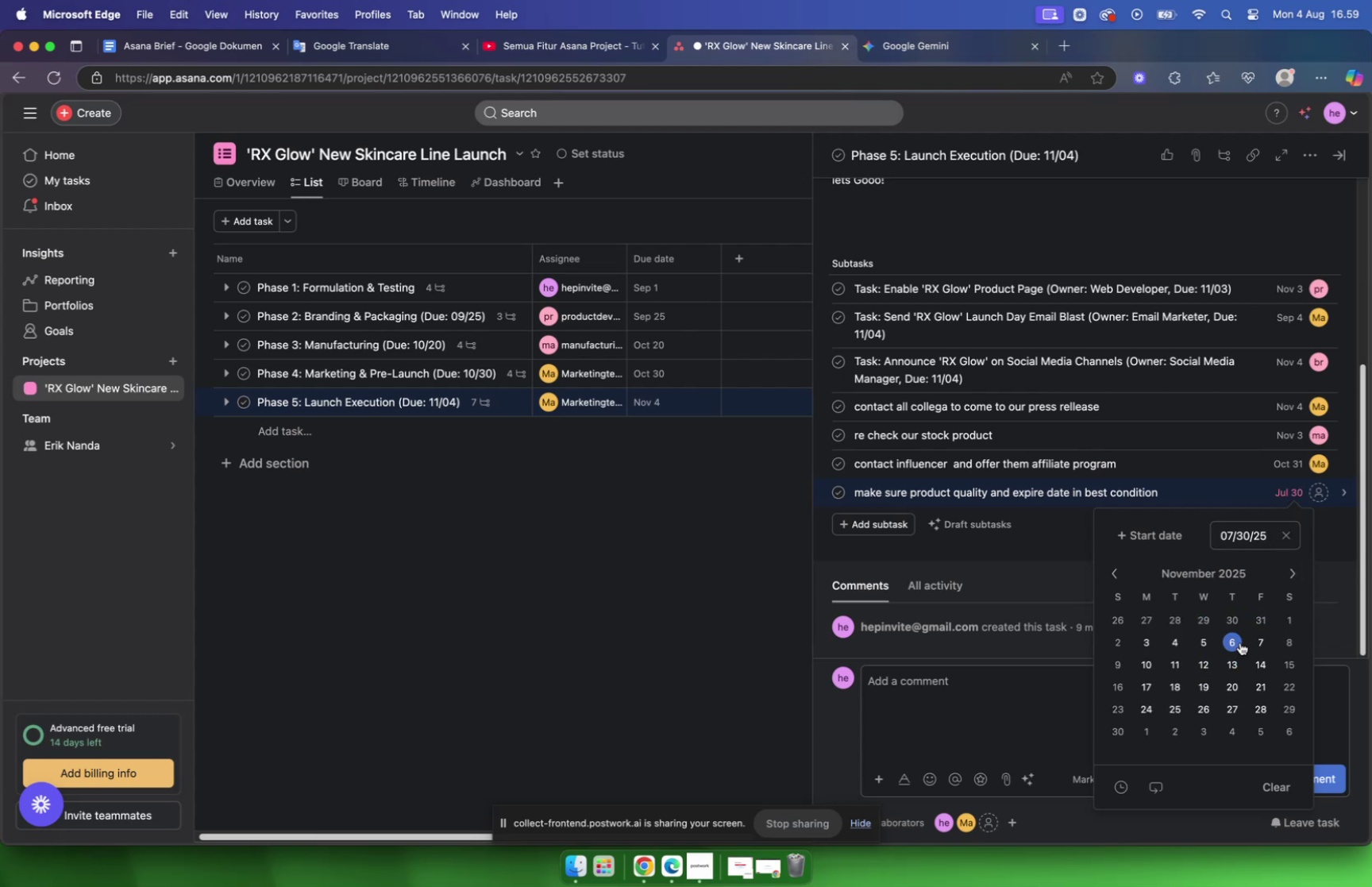 
left_click([1228, 617])
 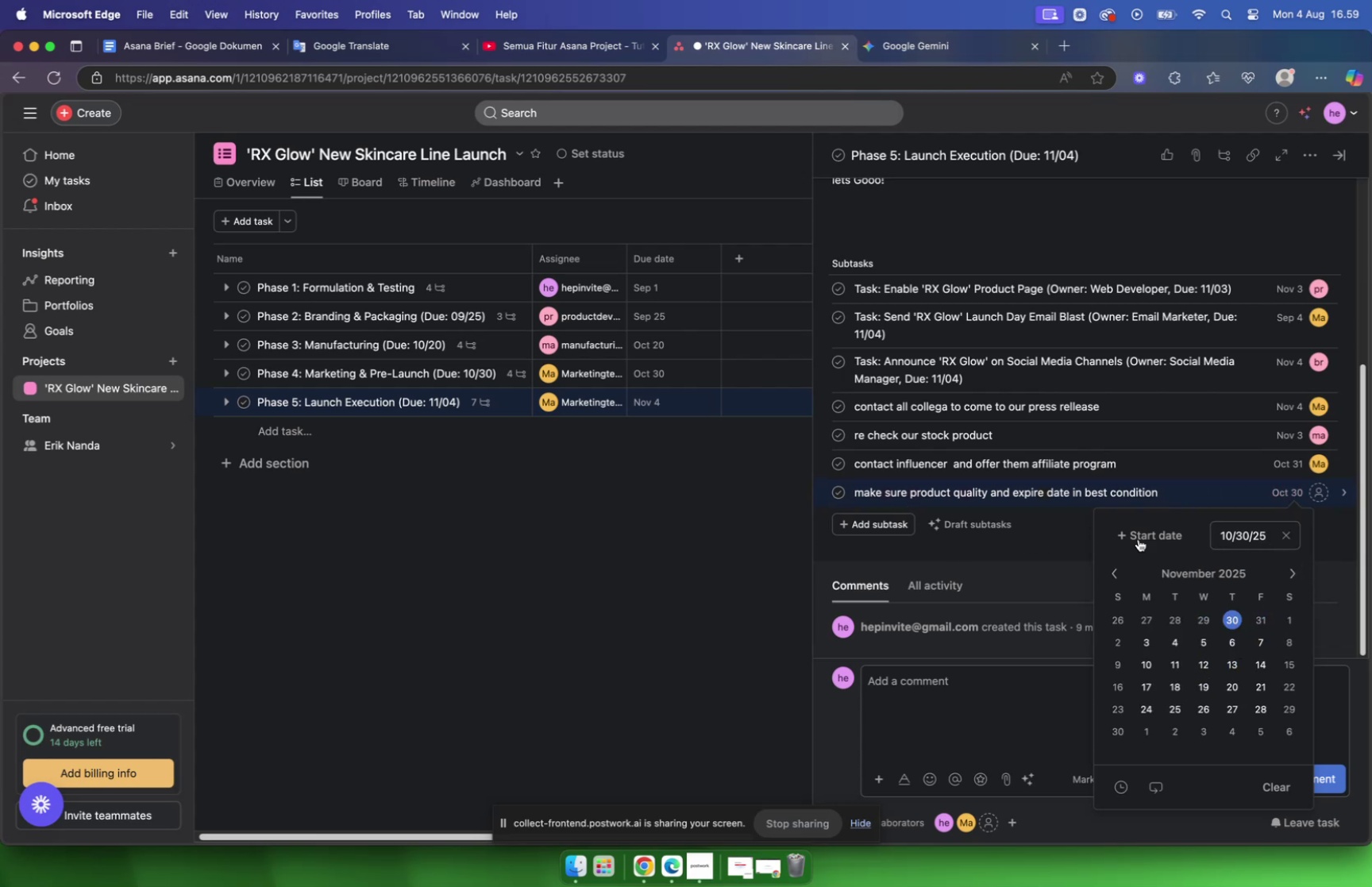 
left_click([1291, 565])
 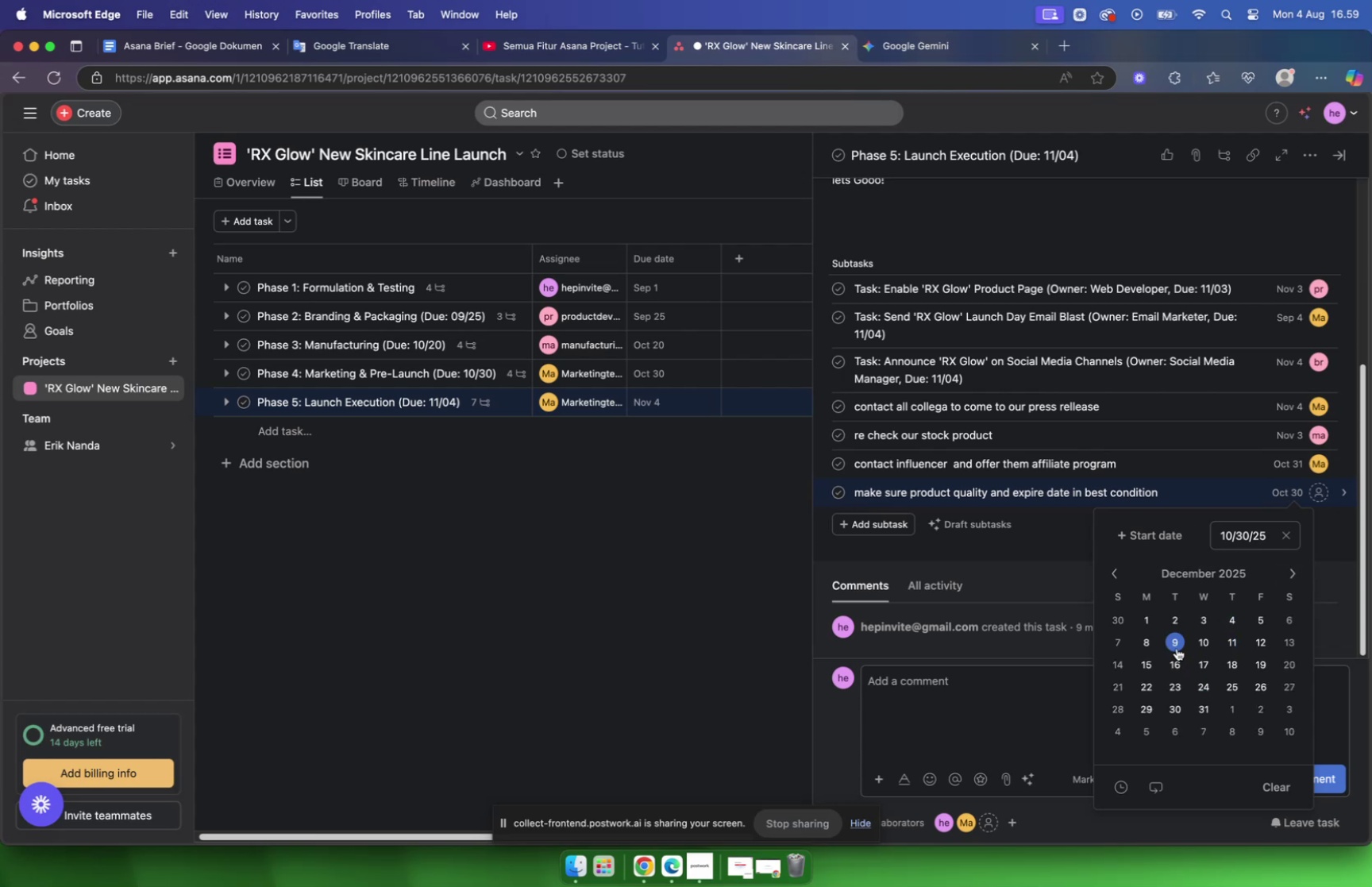 
wait(6.14)
 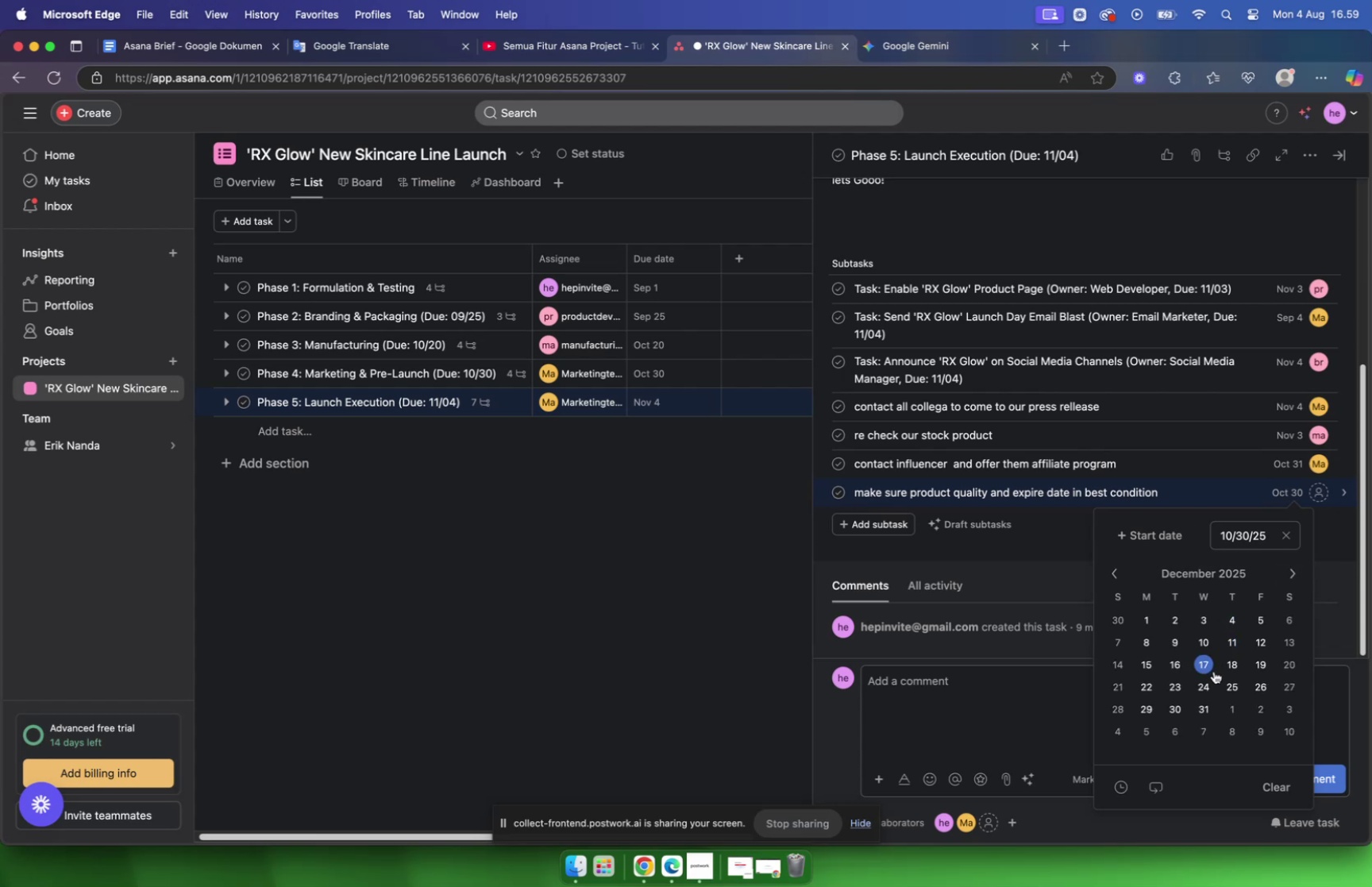 
left_click([1177, 647])
 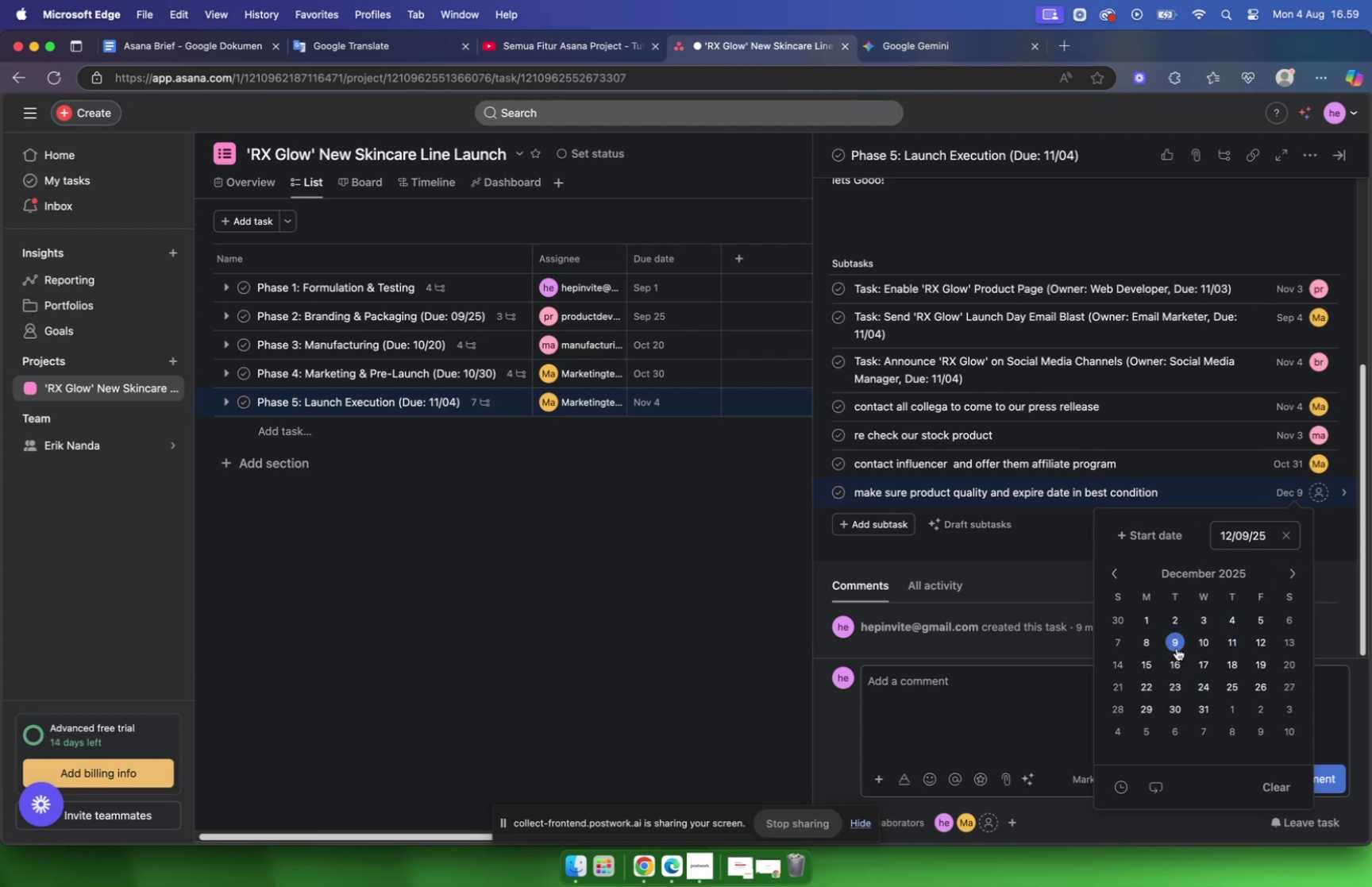 
left_click([1111, 567])
 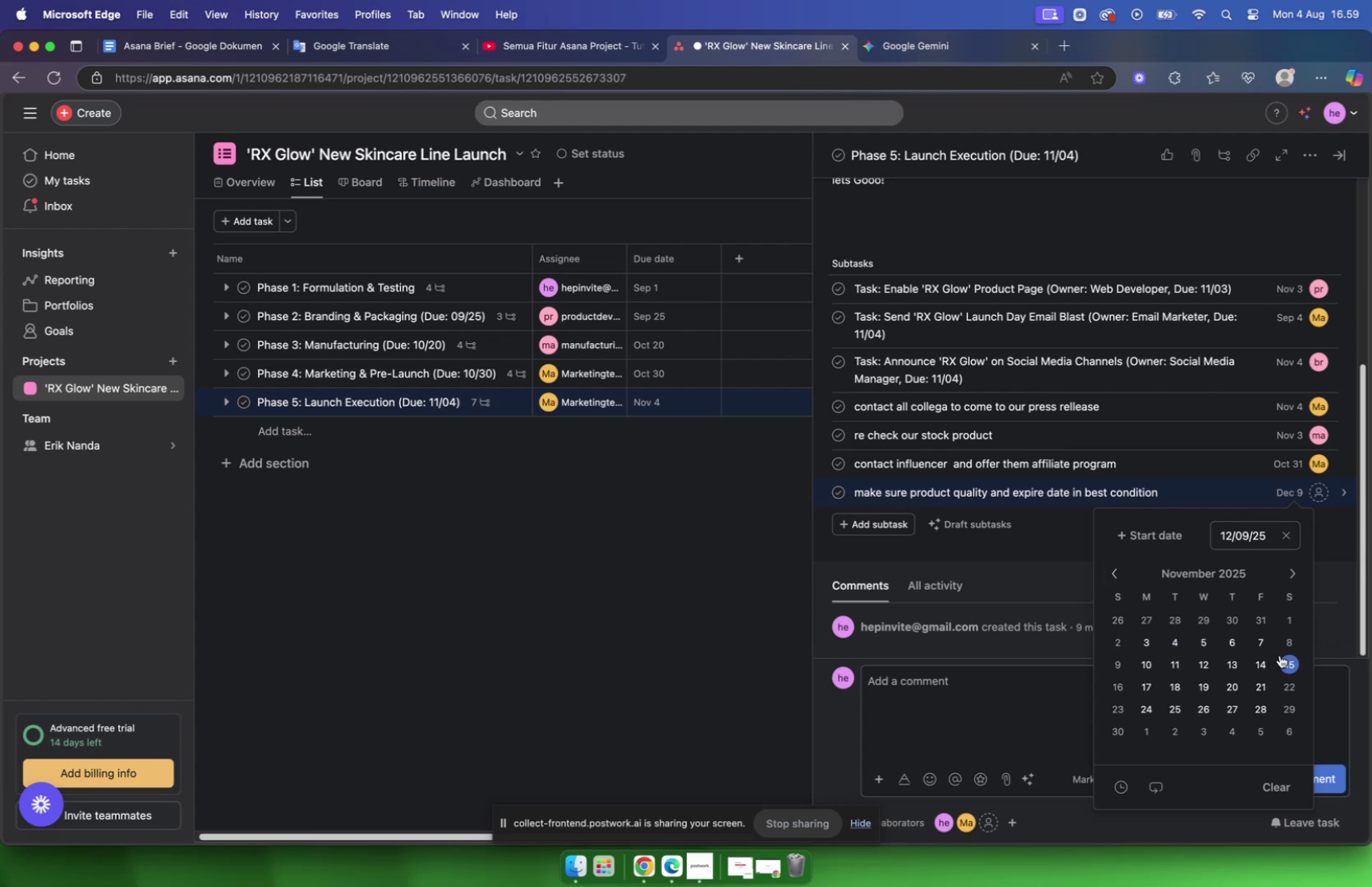 
left_click([1235, 623])
 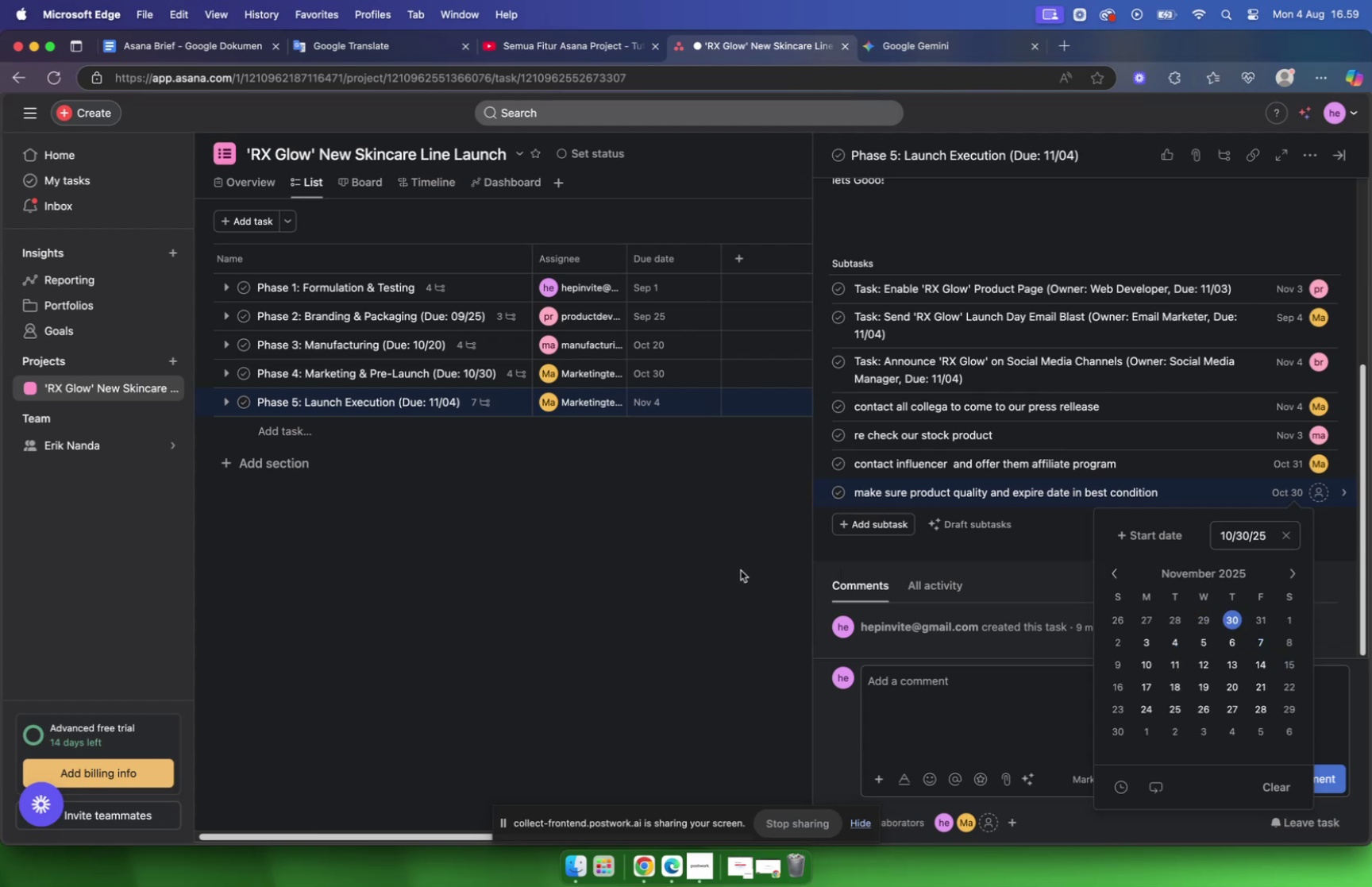 
left_click([741, 569])
 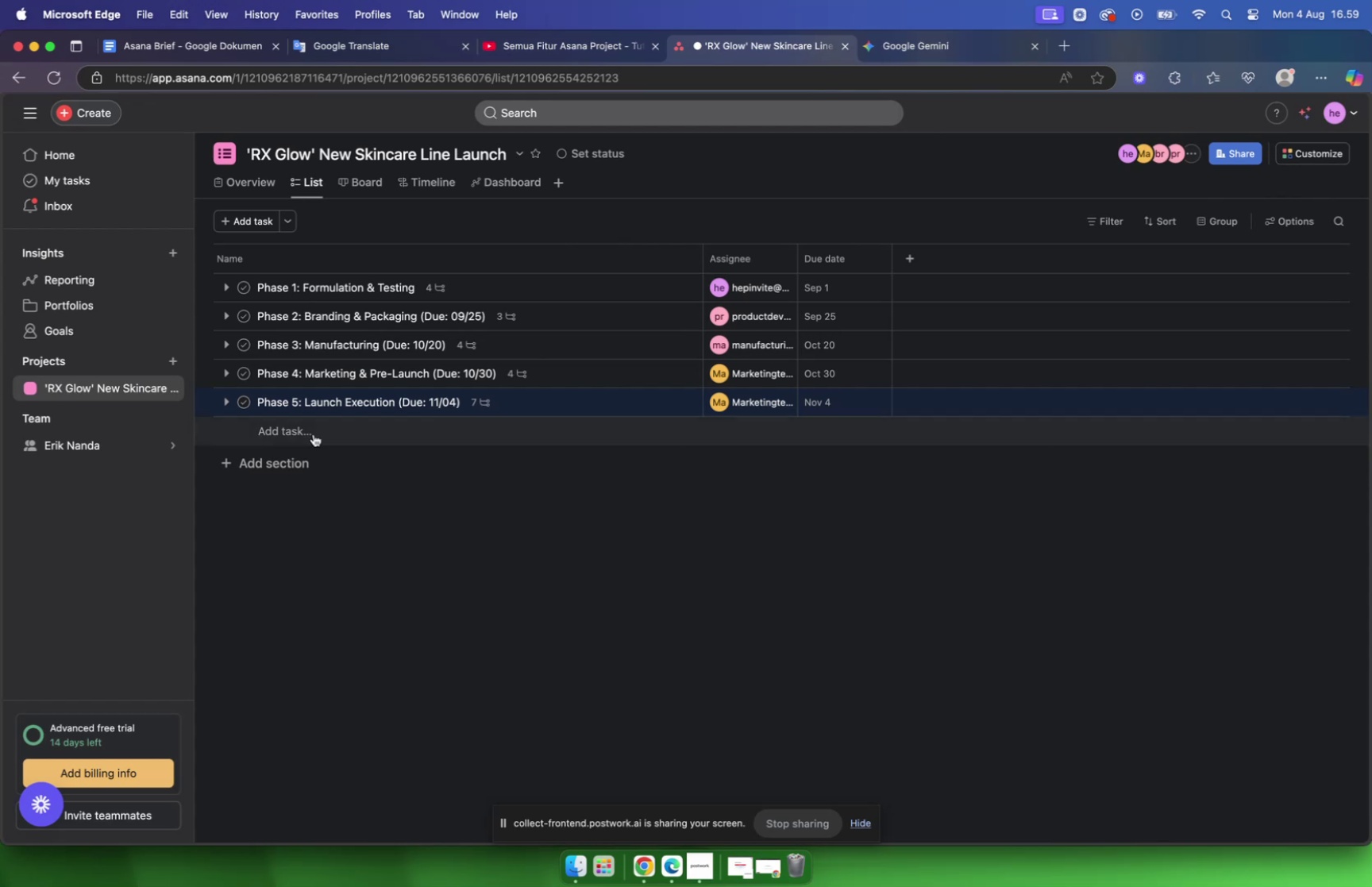 
wait(32.3)
 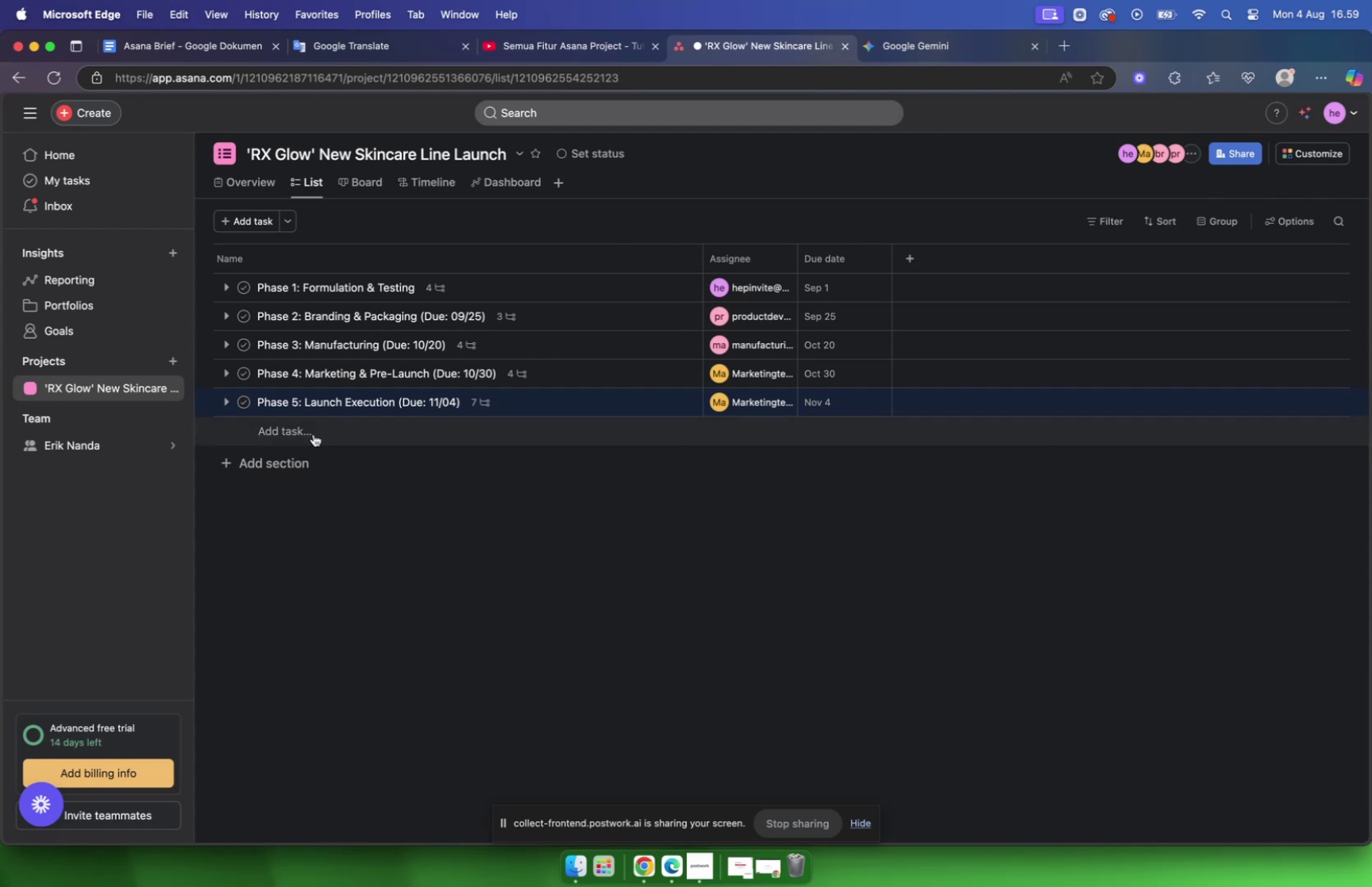 
left_click([314, 434])
 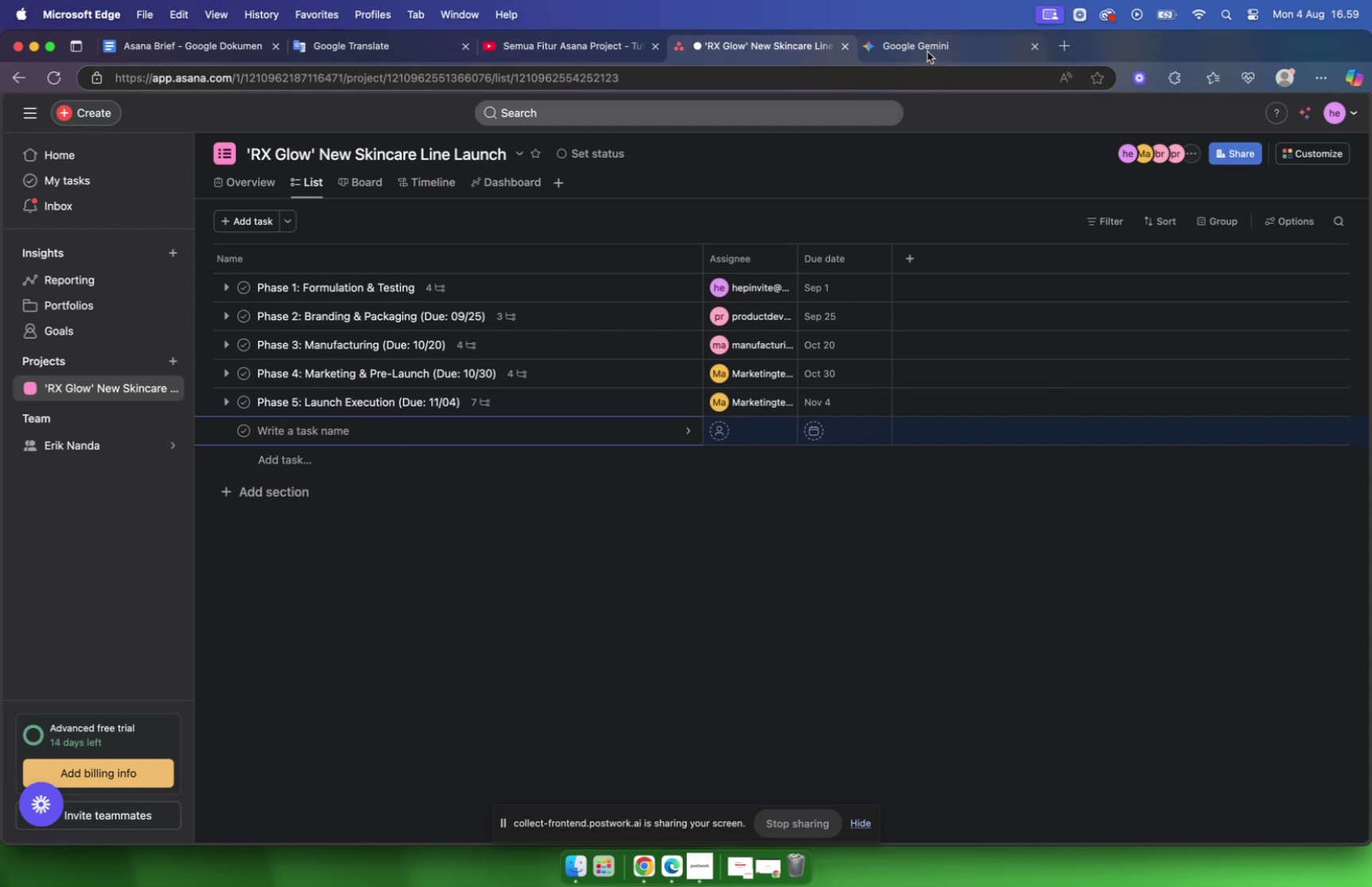 
left_click([927, 50])
 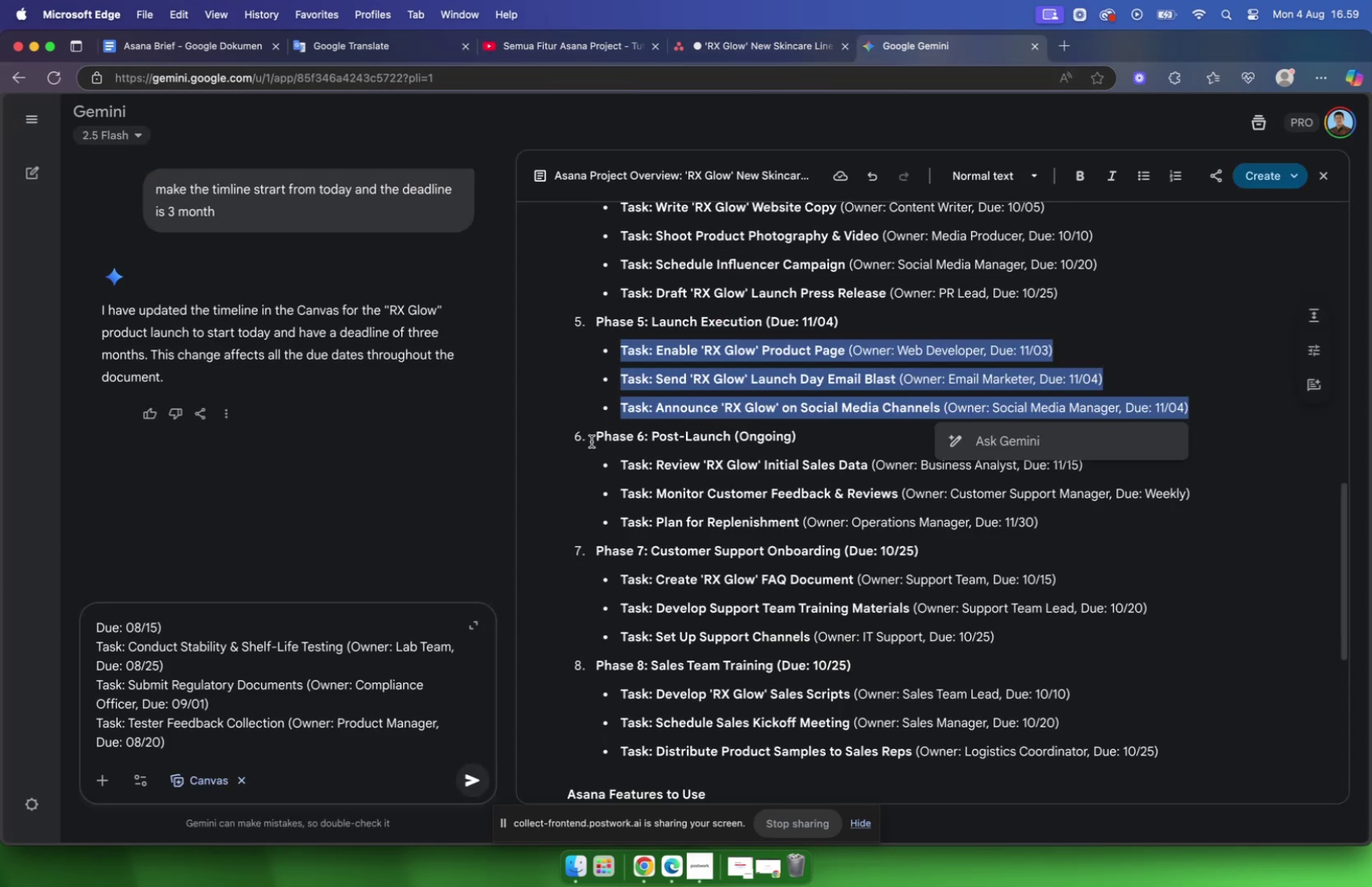 
left_click_drag(start_coordinate=[593, 438], to_coordinate=[804, 429])
 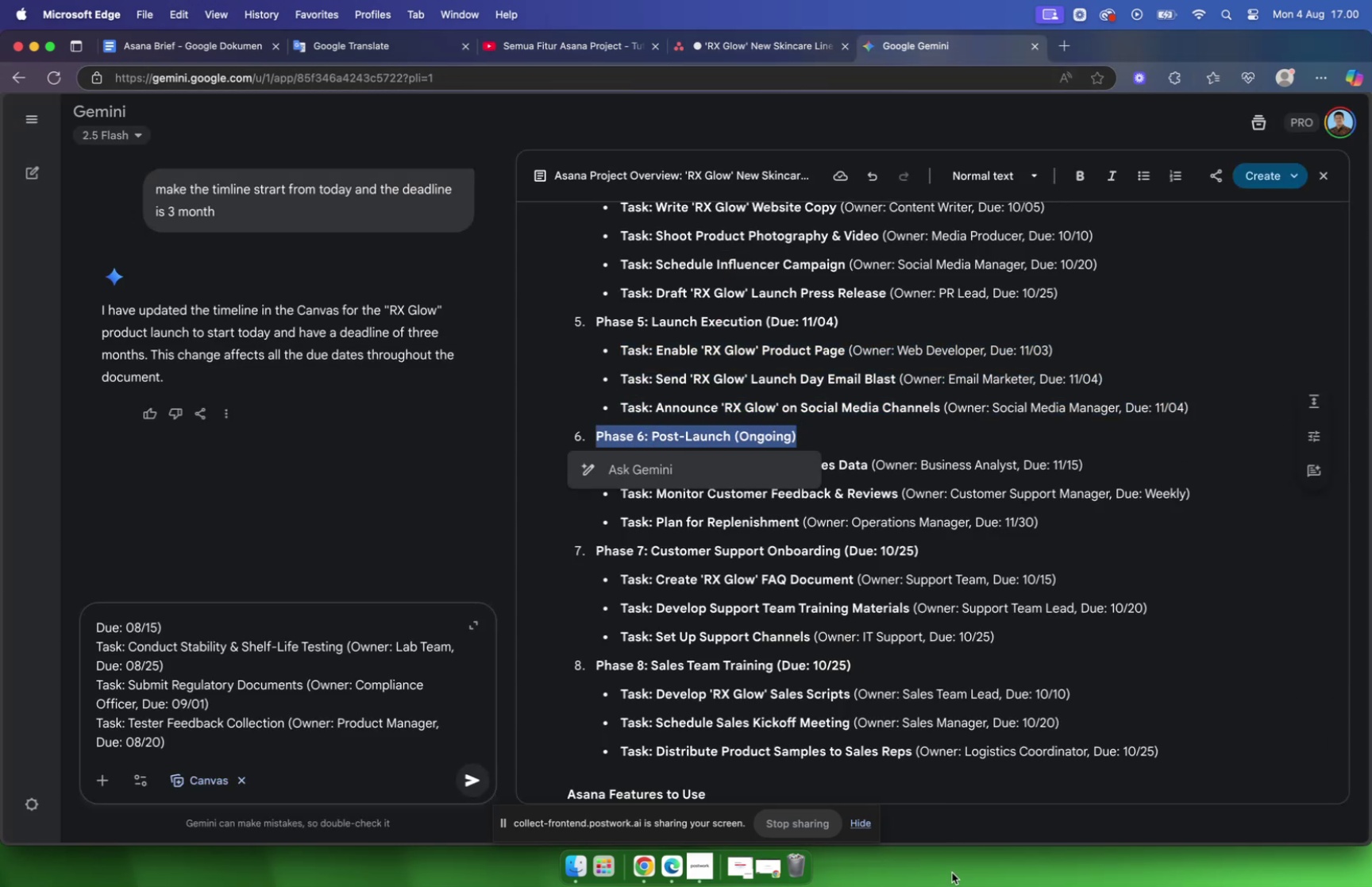 
key(Meta+C)
 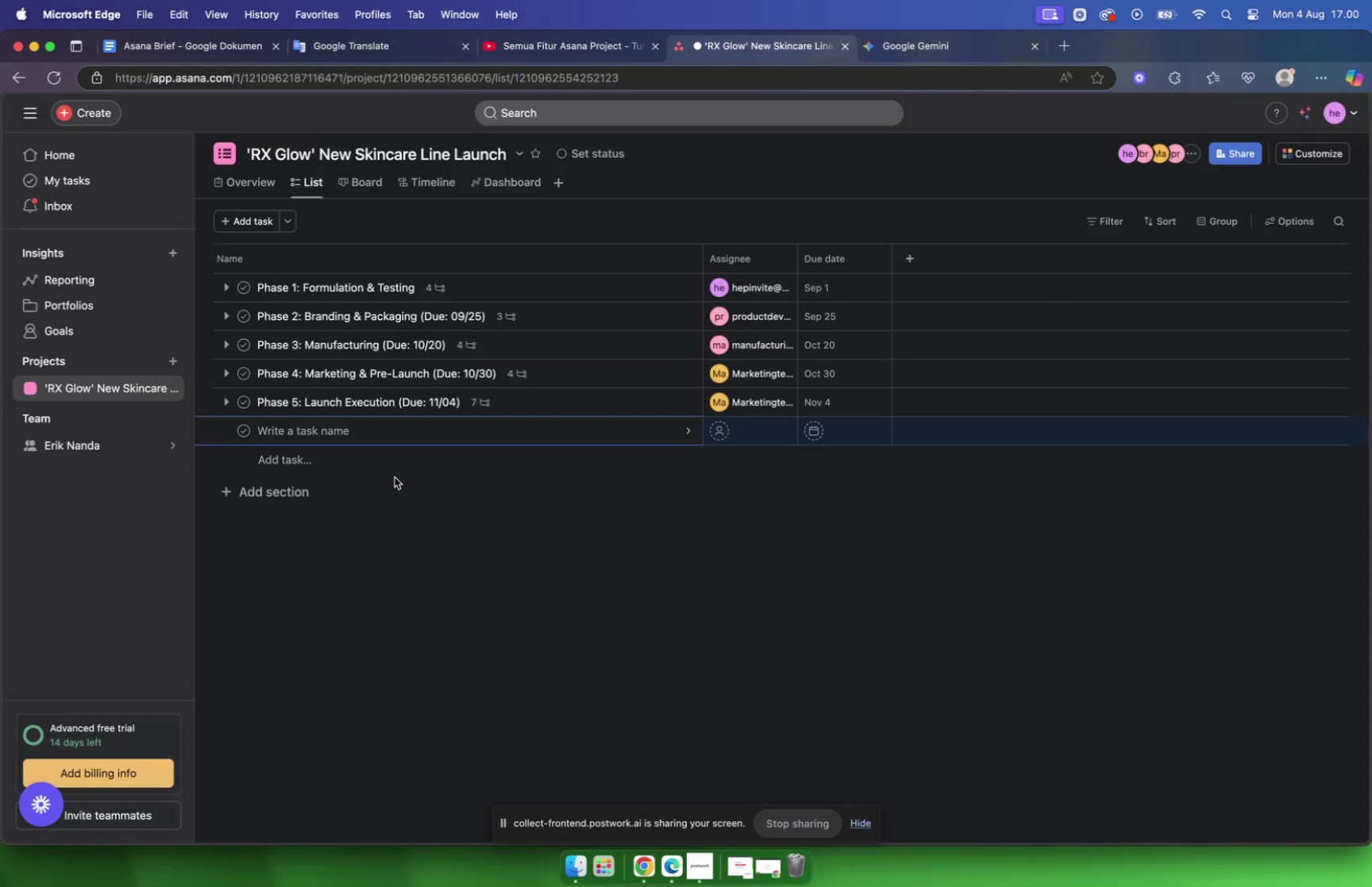 
left_click([356, 432])
 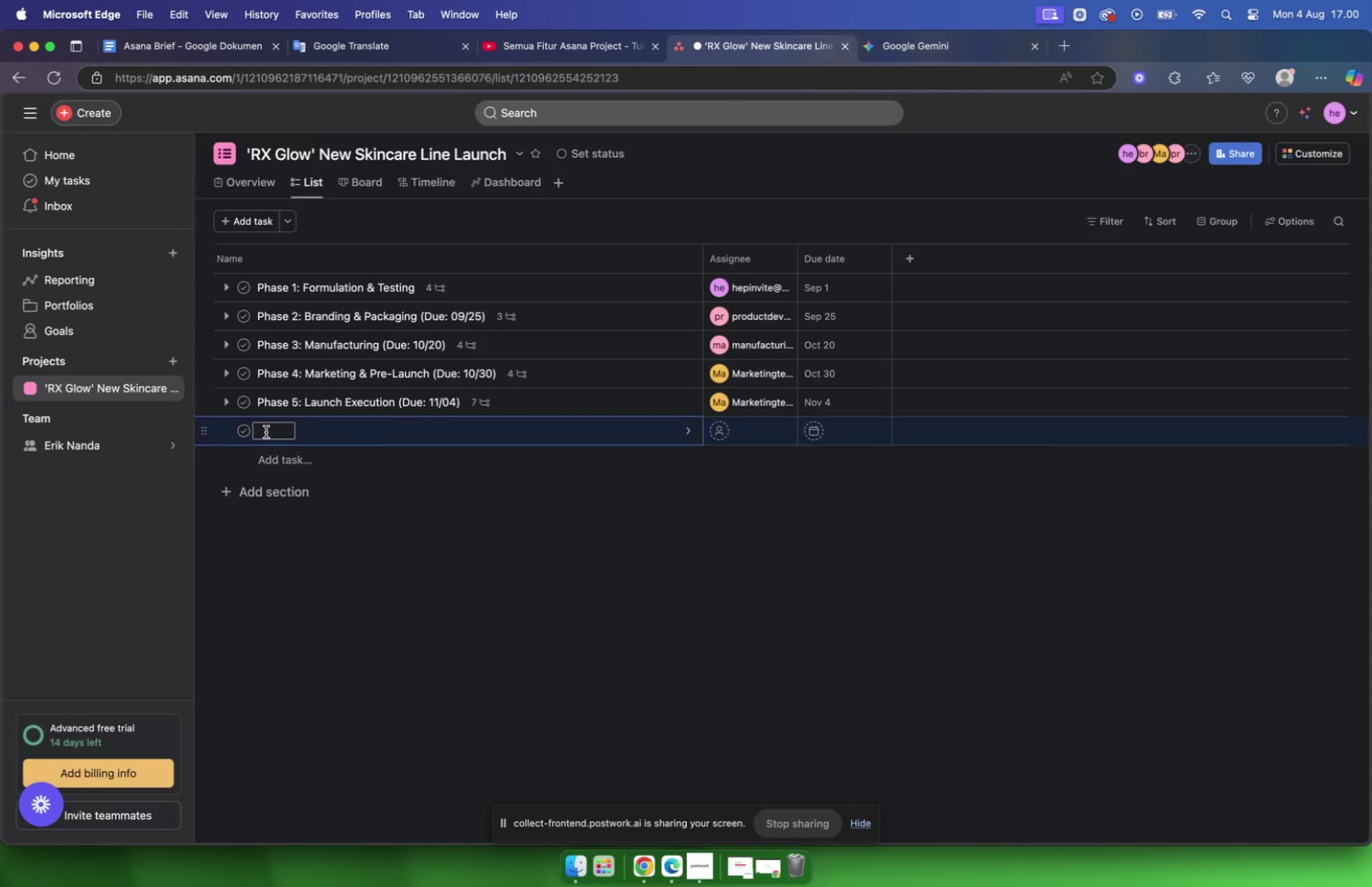 
left_click([269, 432])
 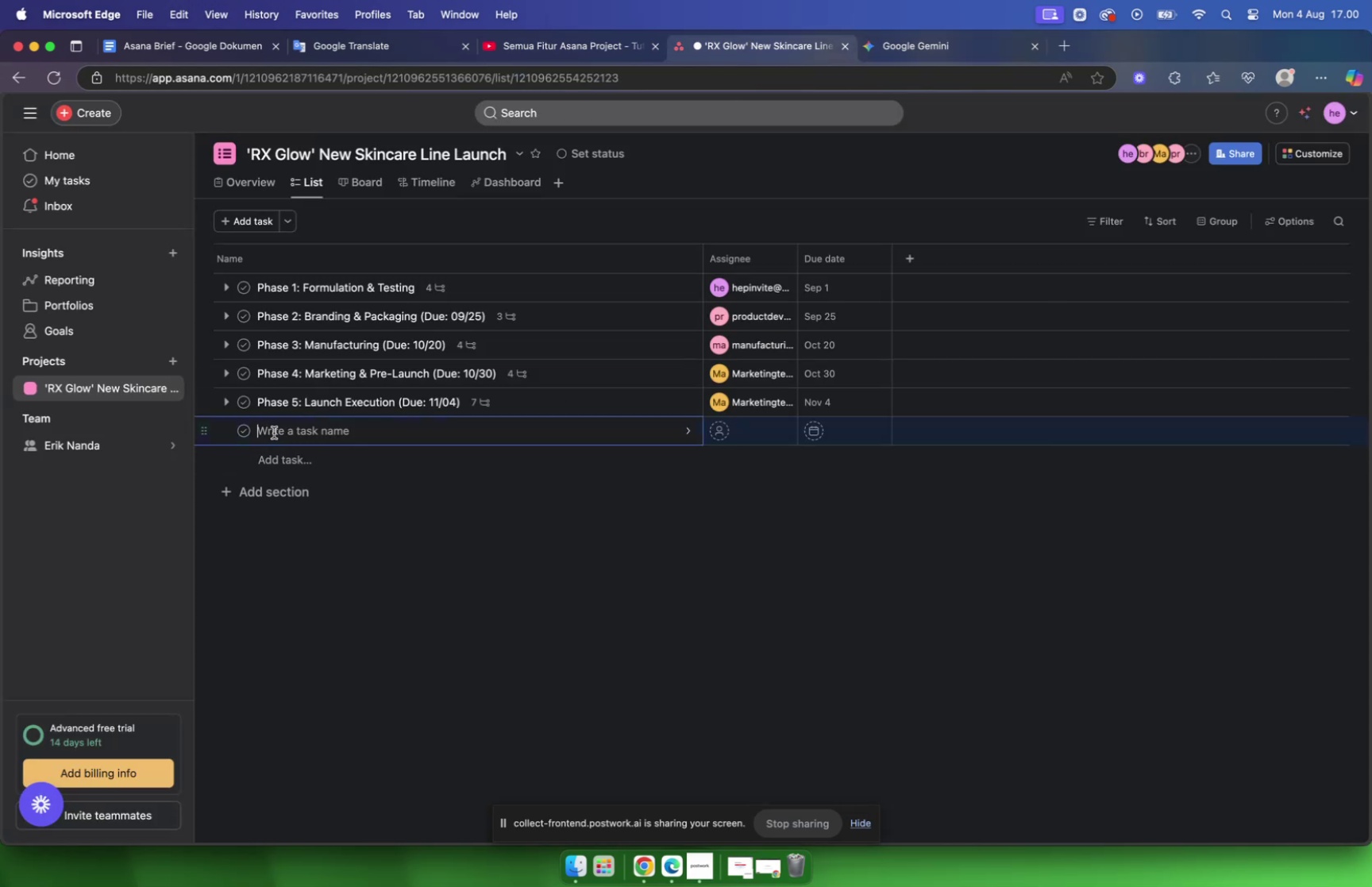 
key(Meta+V)
 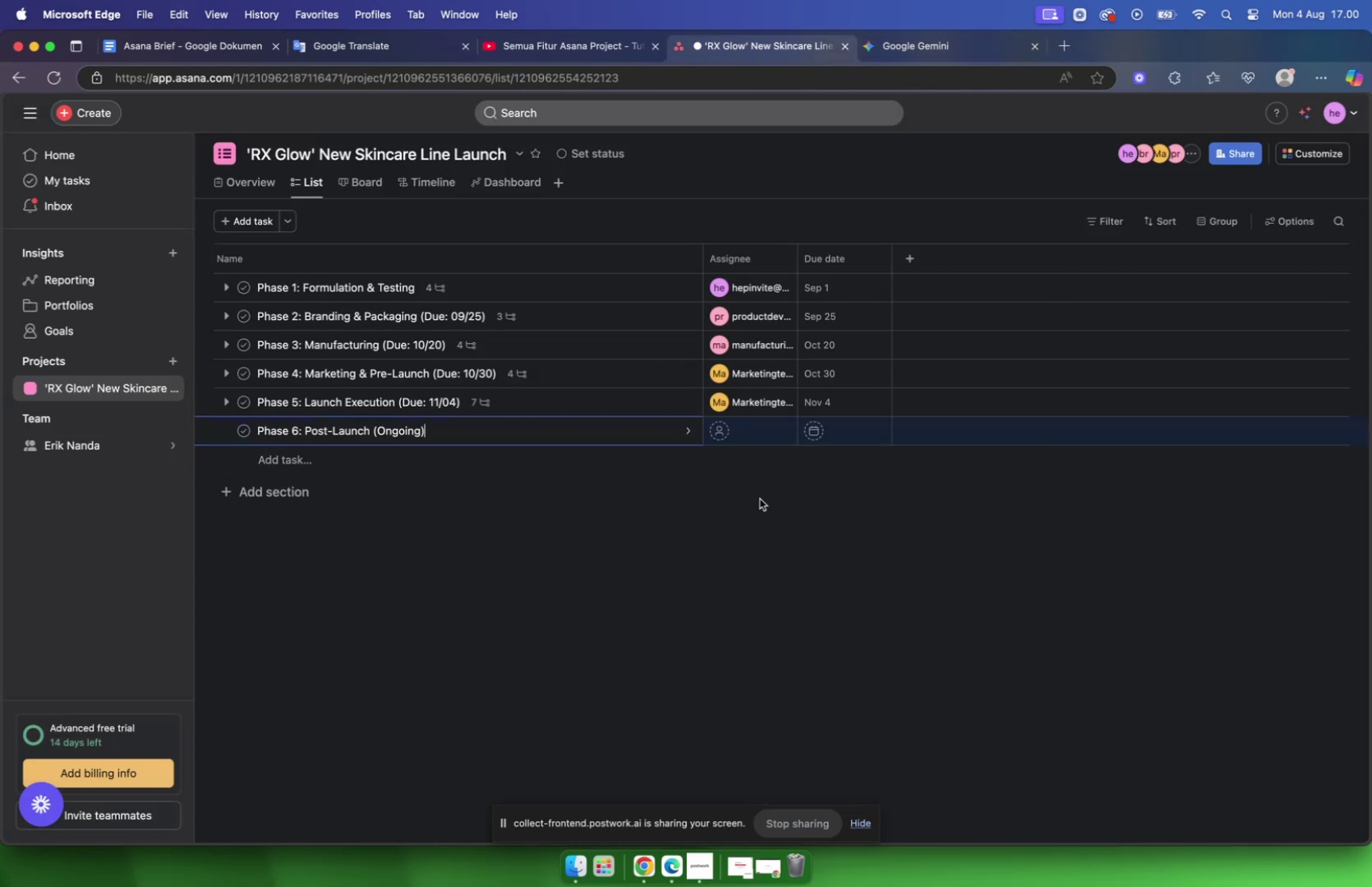 
wait(6.89)
 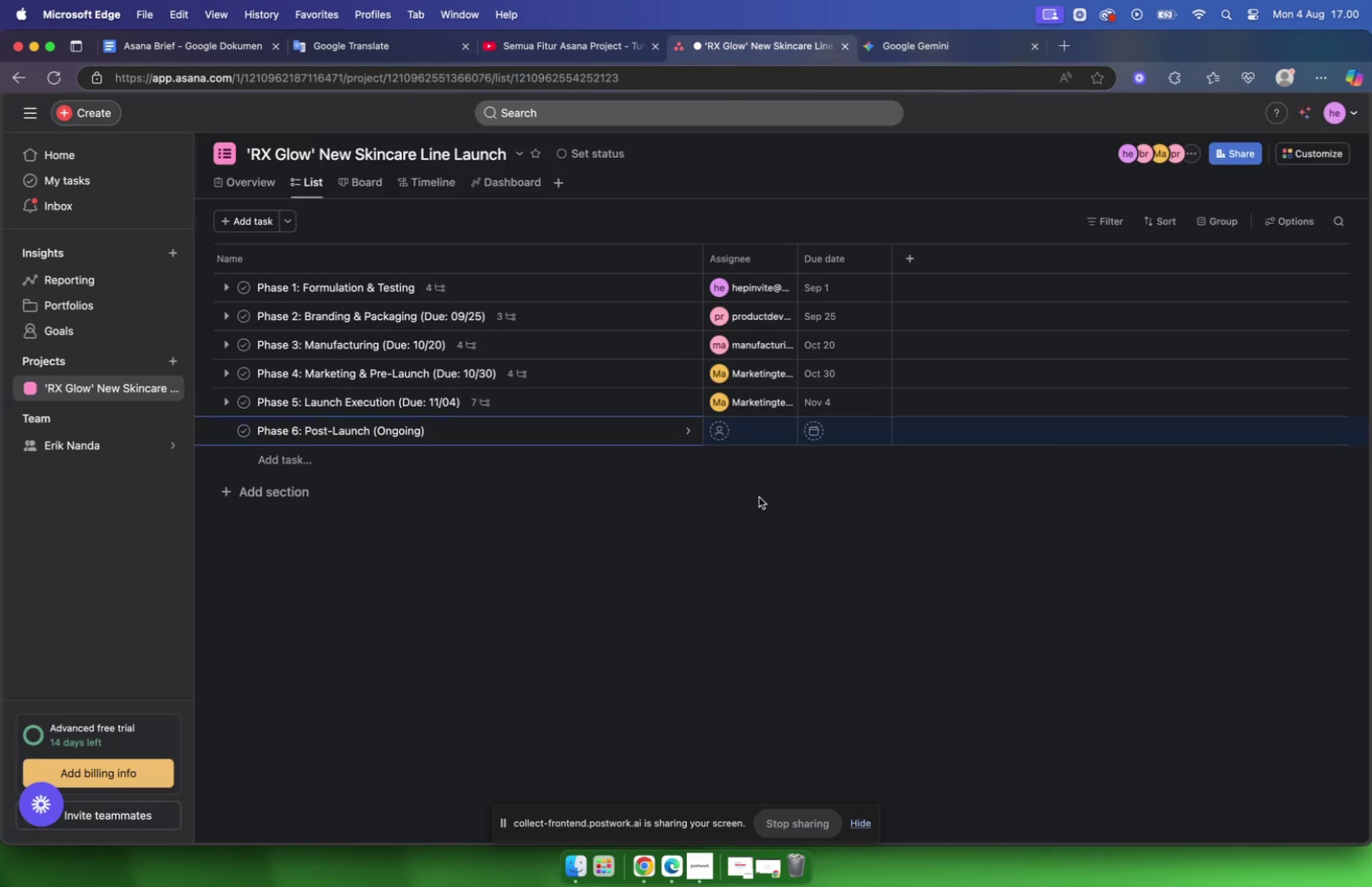 
left_click([613, 432])
 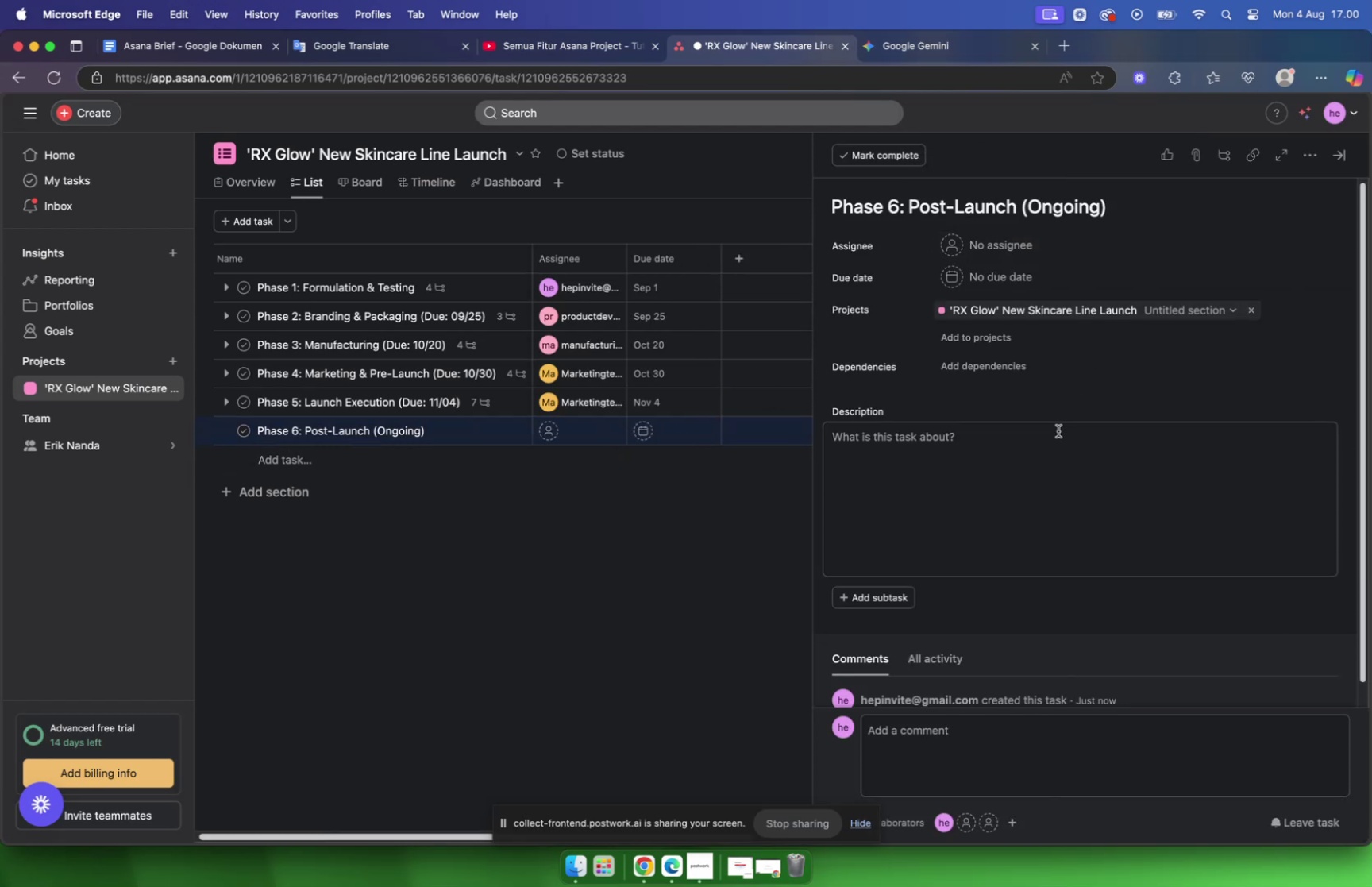 
mouse_move([911, 583])
 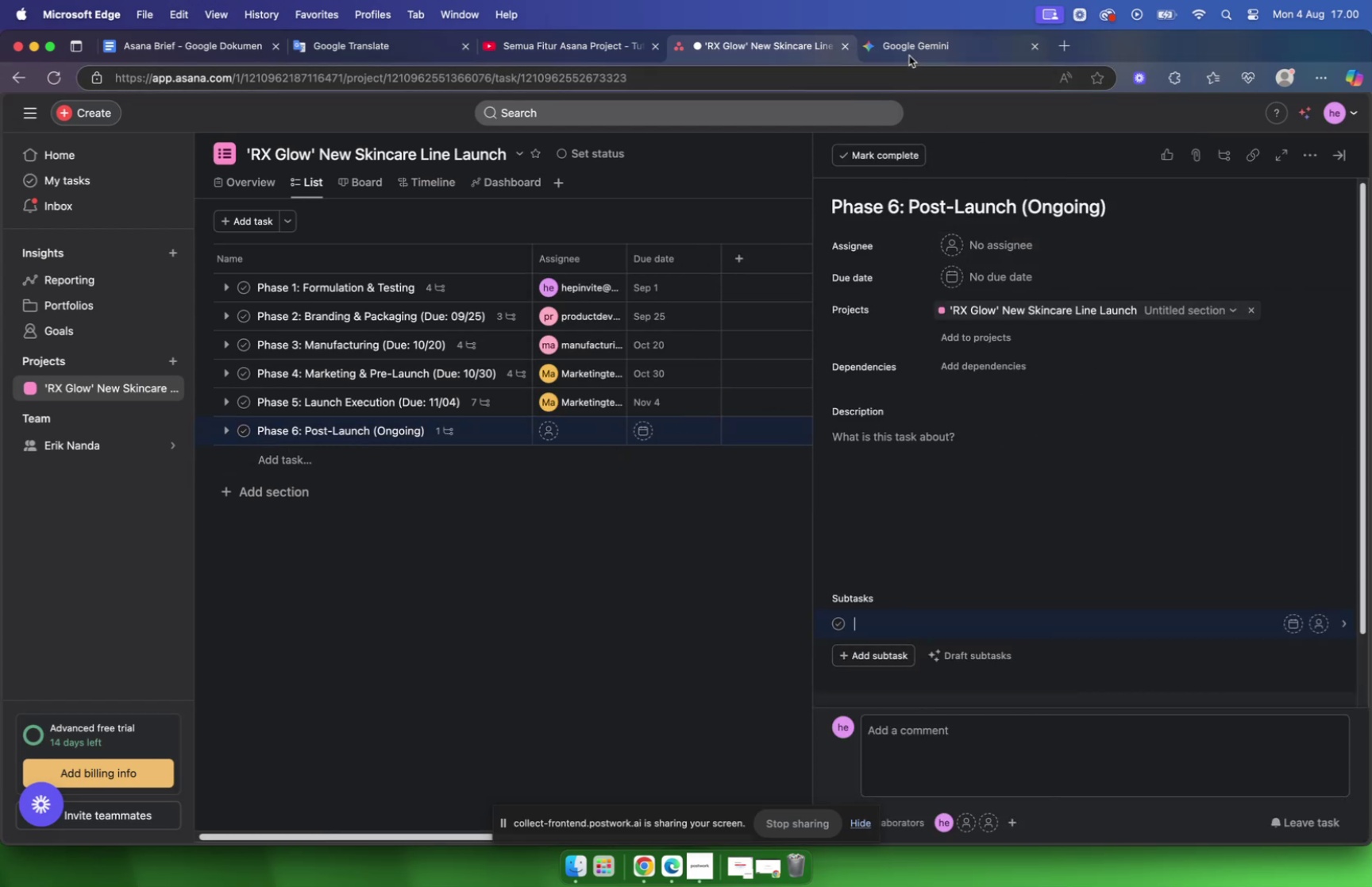 
left_click([912, 44])
 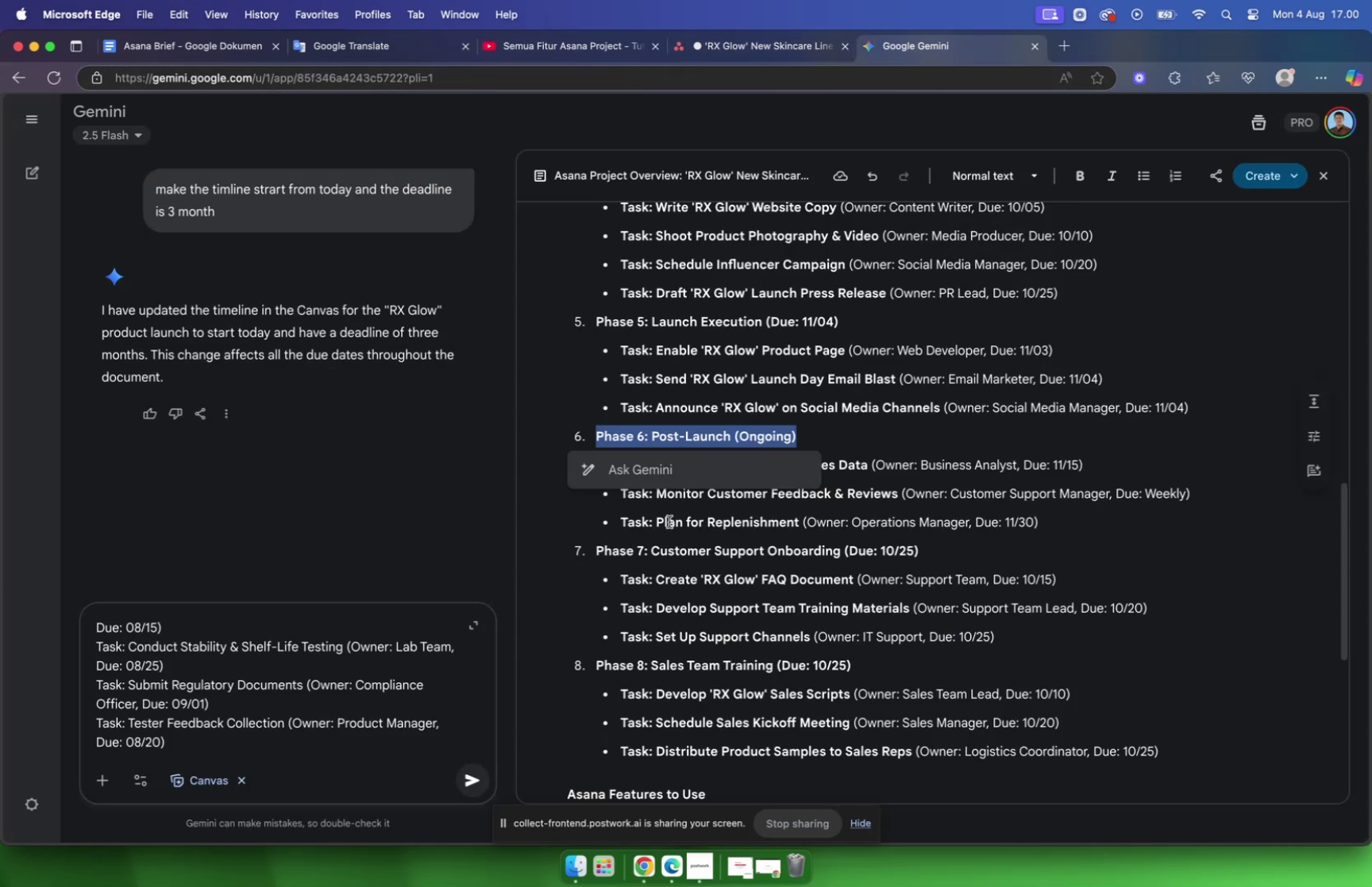 
left_click([694, 515])
 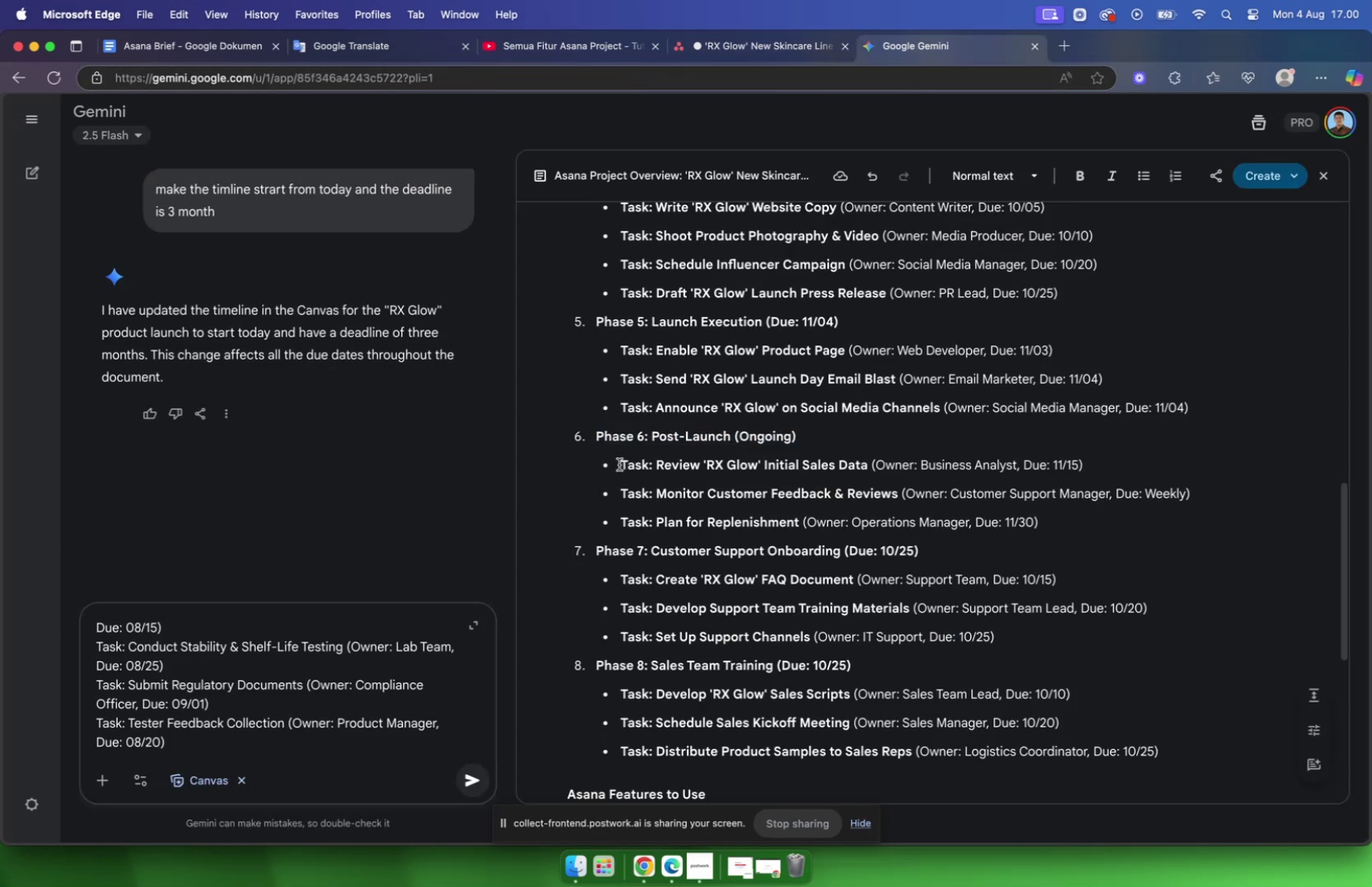 
left_click_drag(start_coordinate=[619, 463], to_coordinate=[1048, 517])
 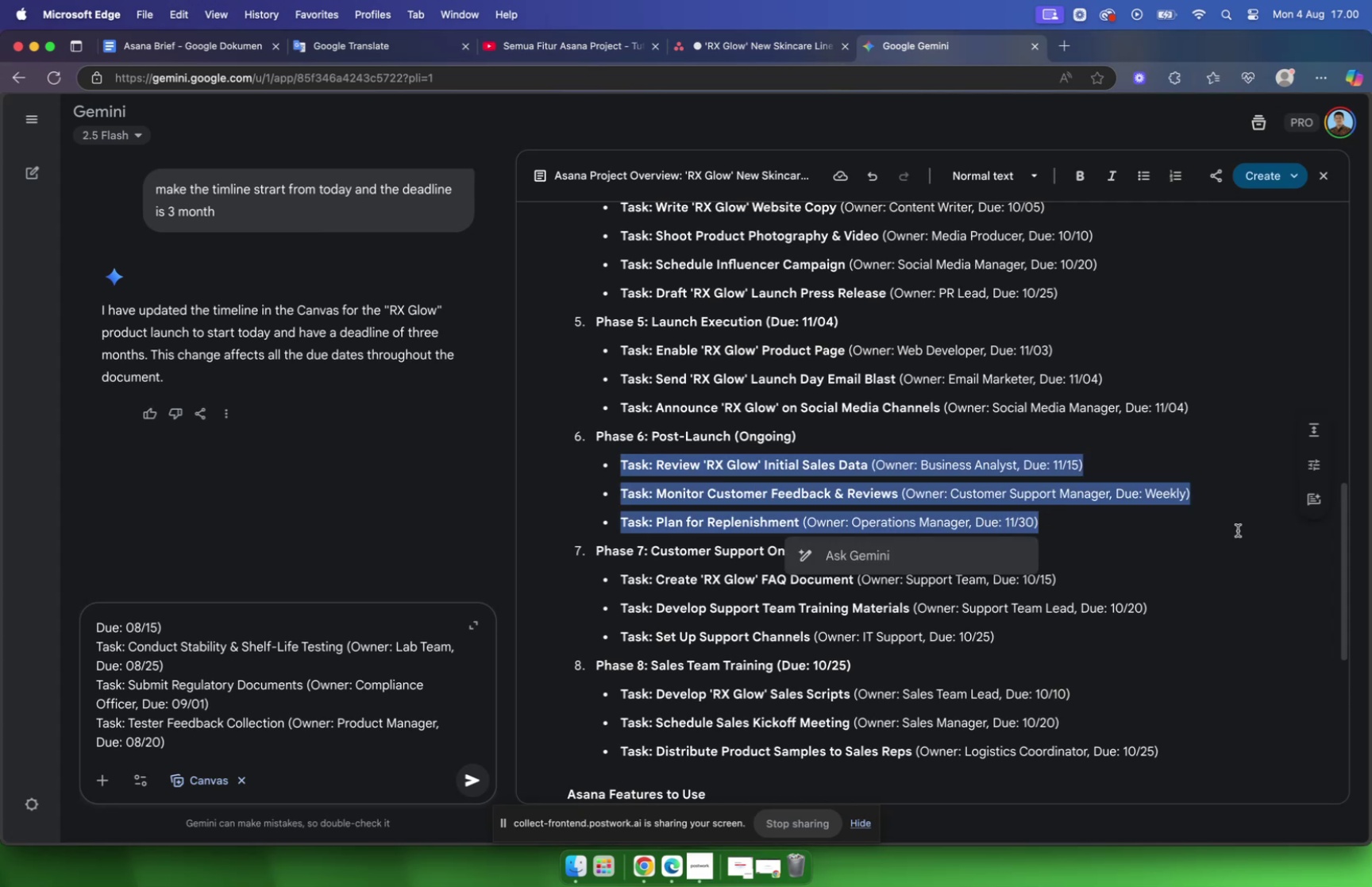 
key(Meta+C)
 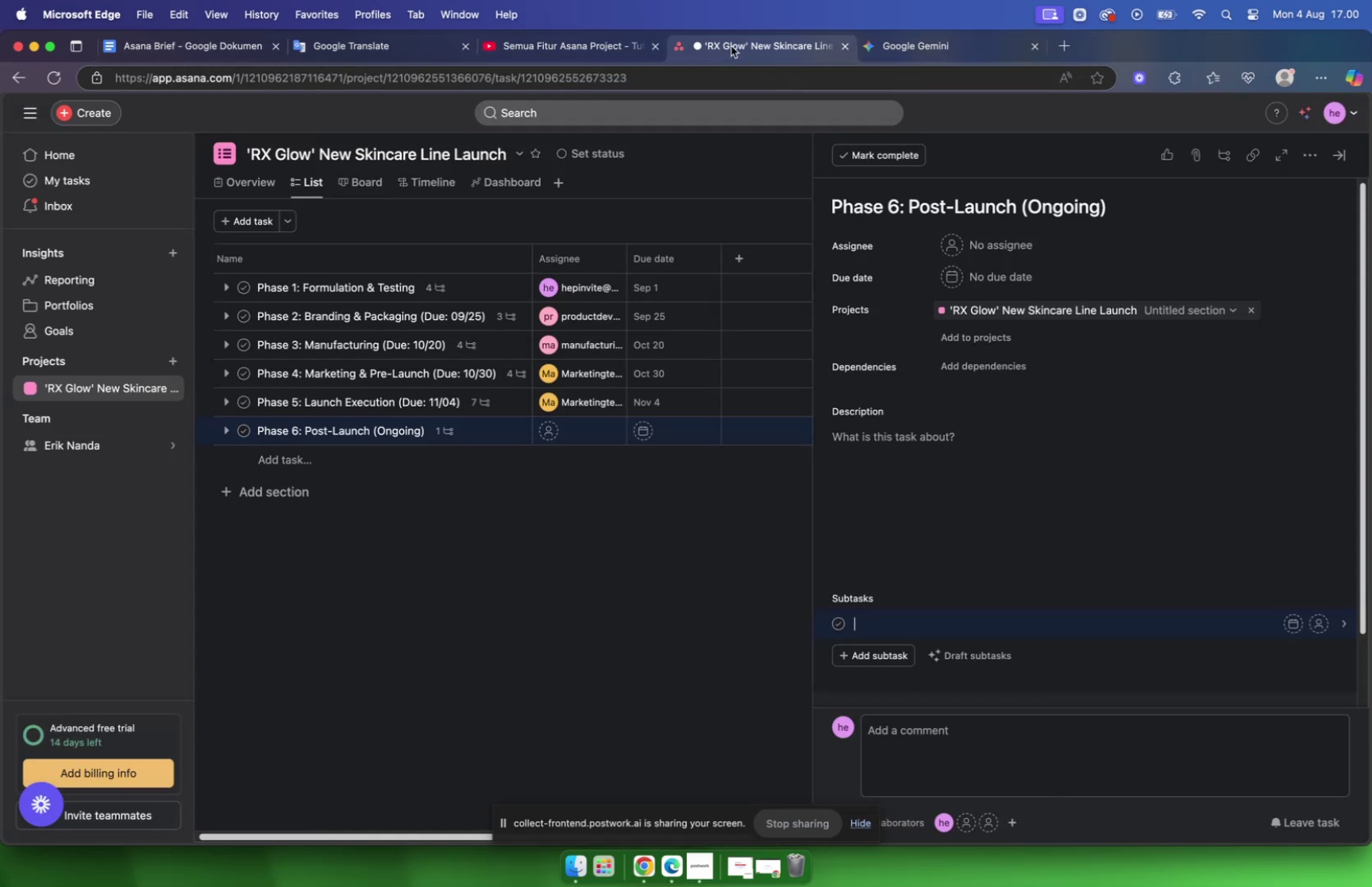 
key(Meta+V)
 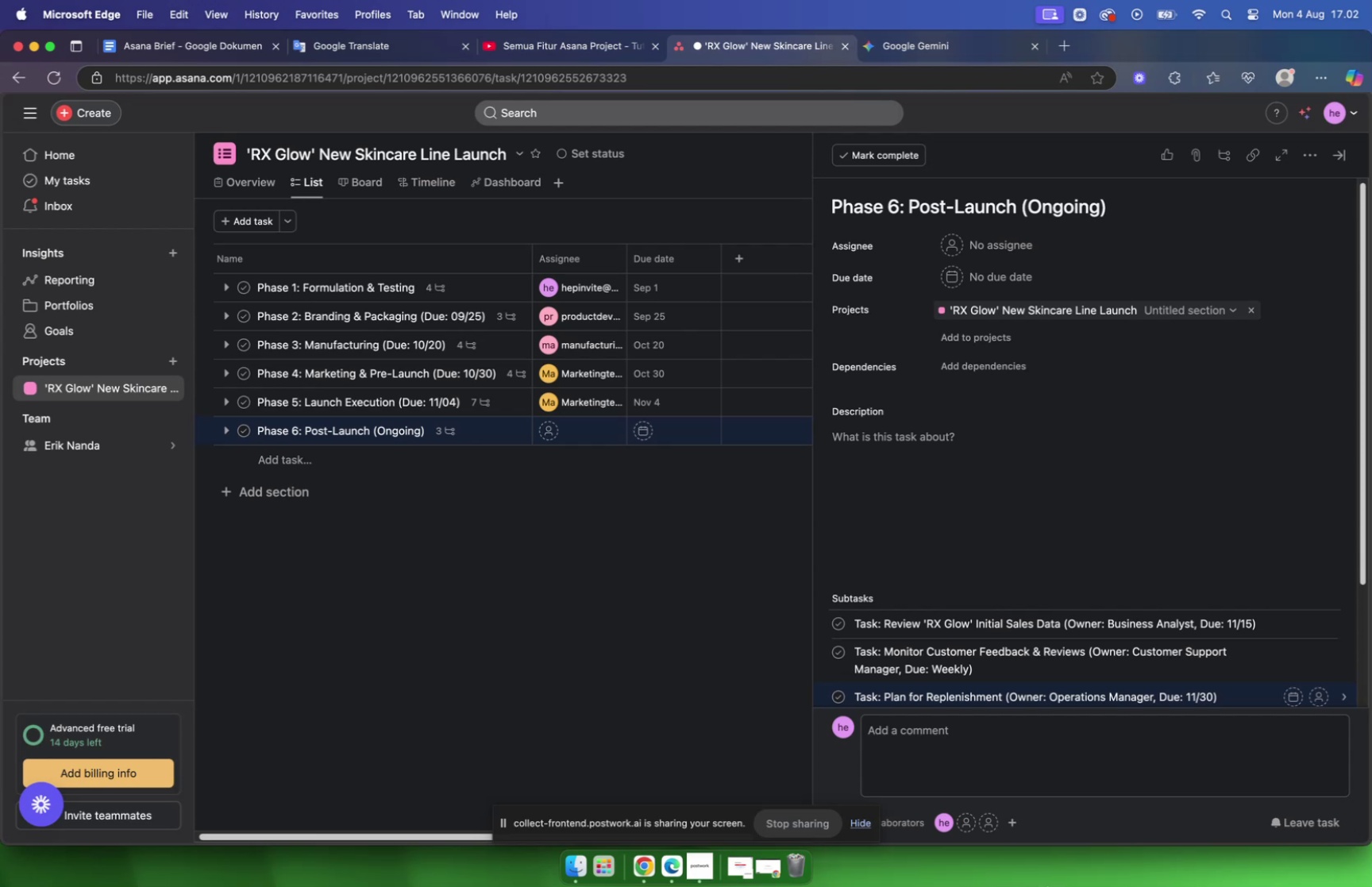 
wait(149.88)
 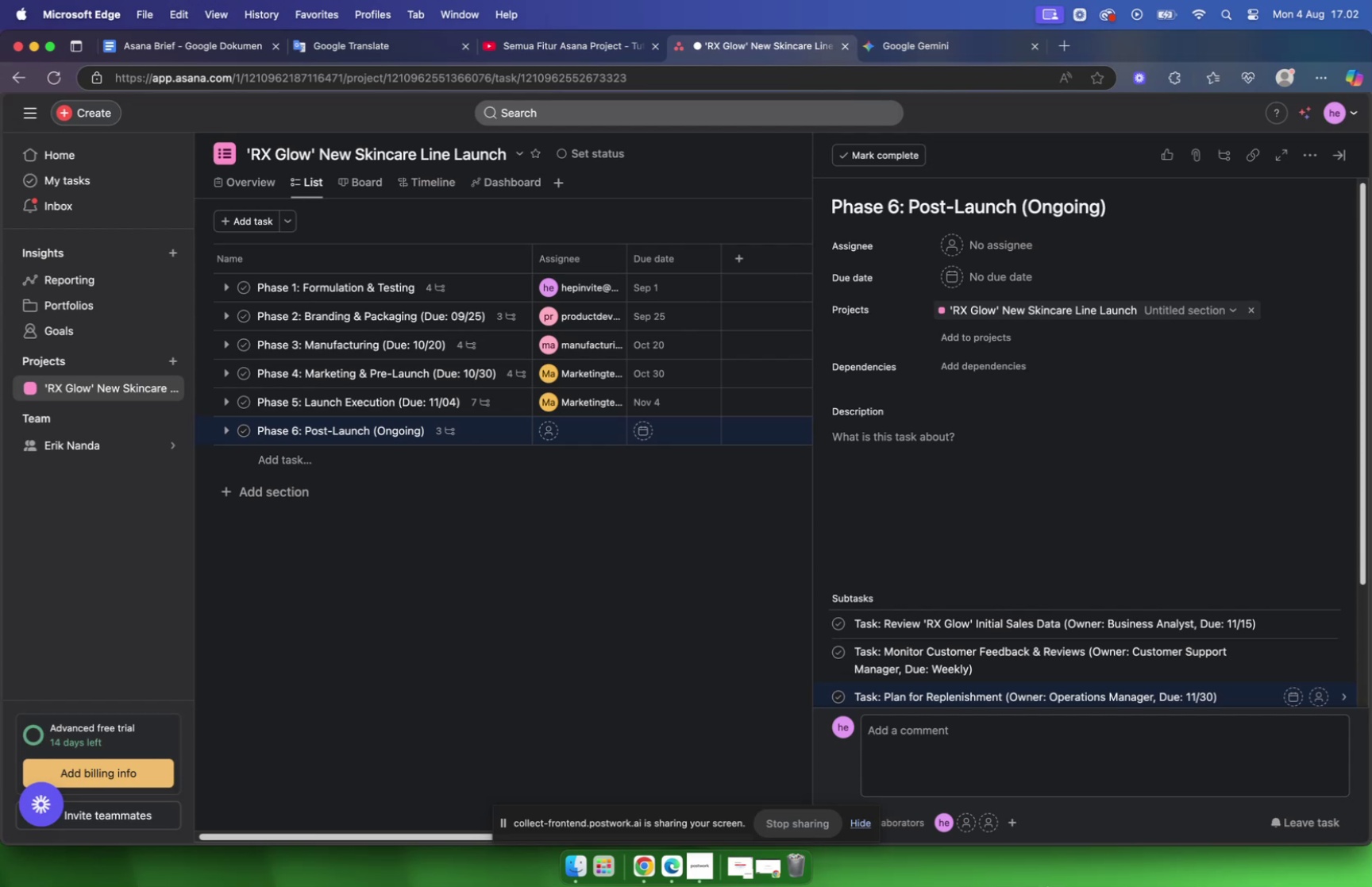 
scroll: coordinate [1169, 636], scroll_direction: down, amount: 3.0
 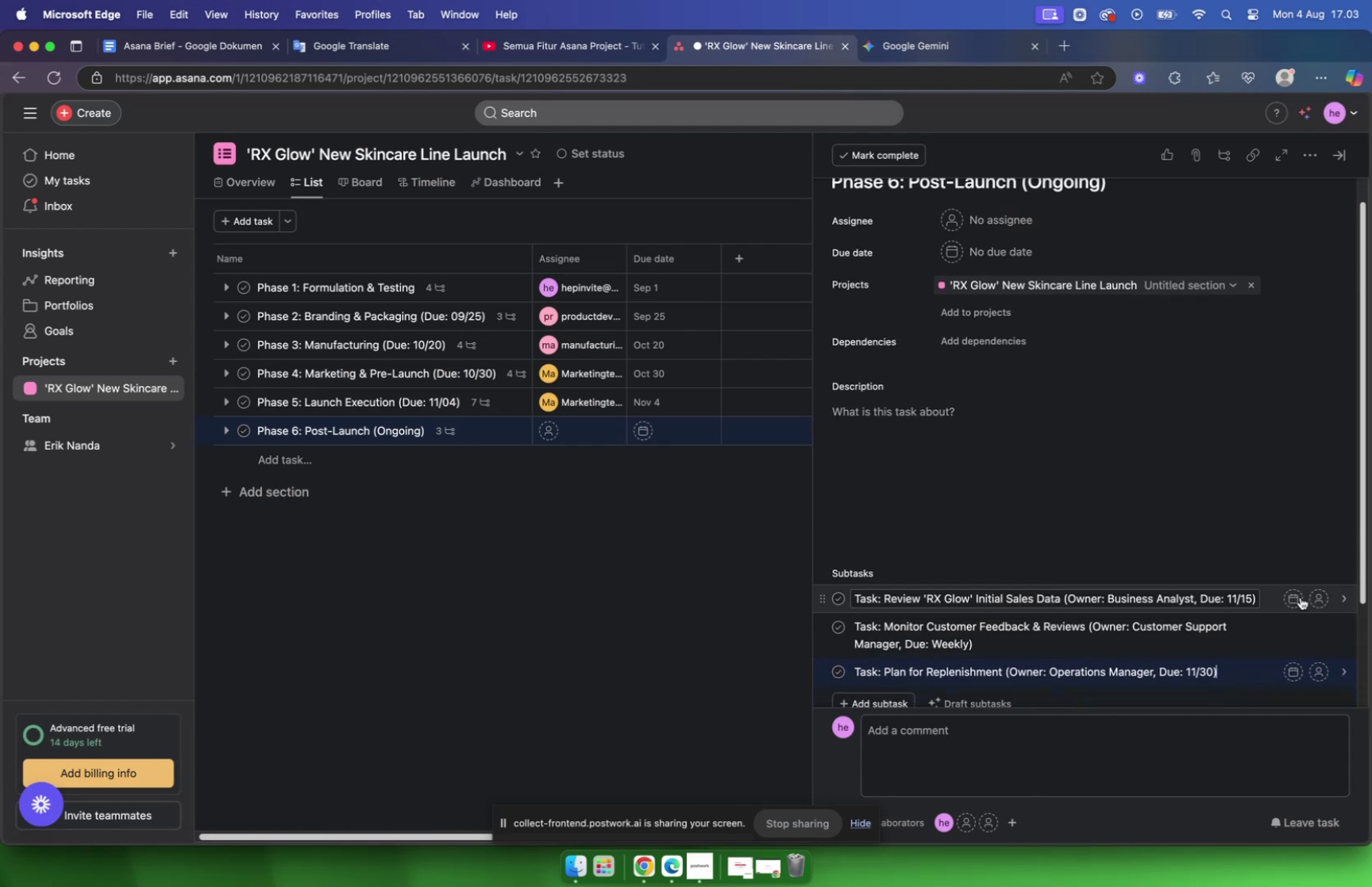 
left_click([1298, 597])
 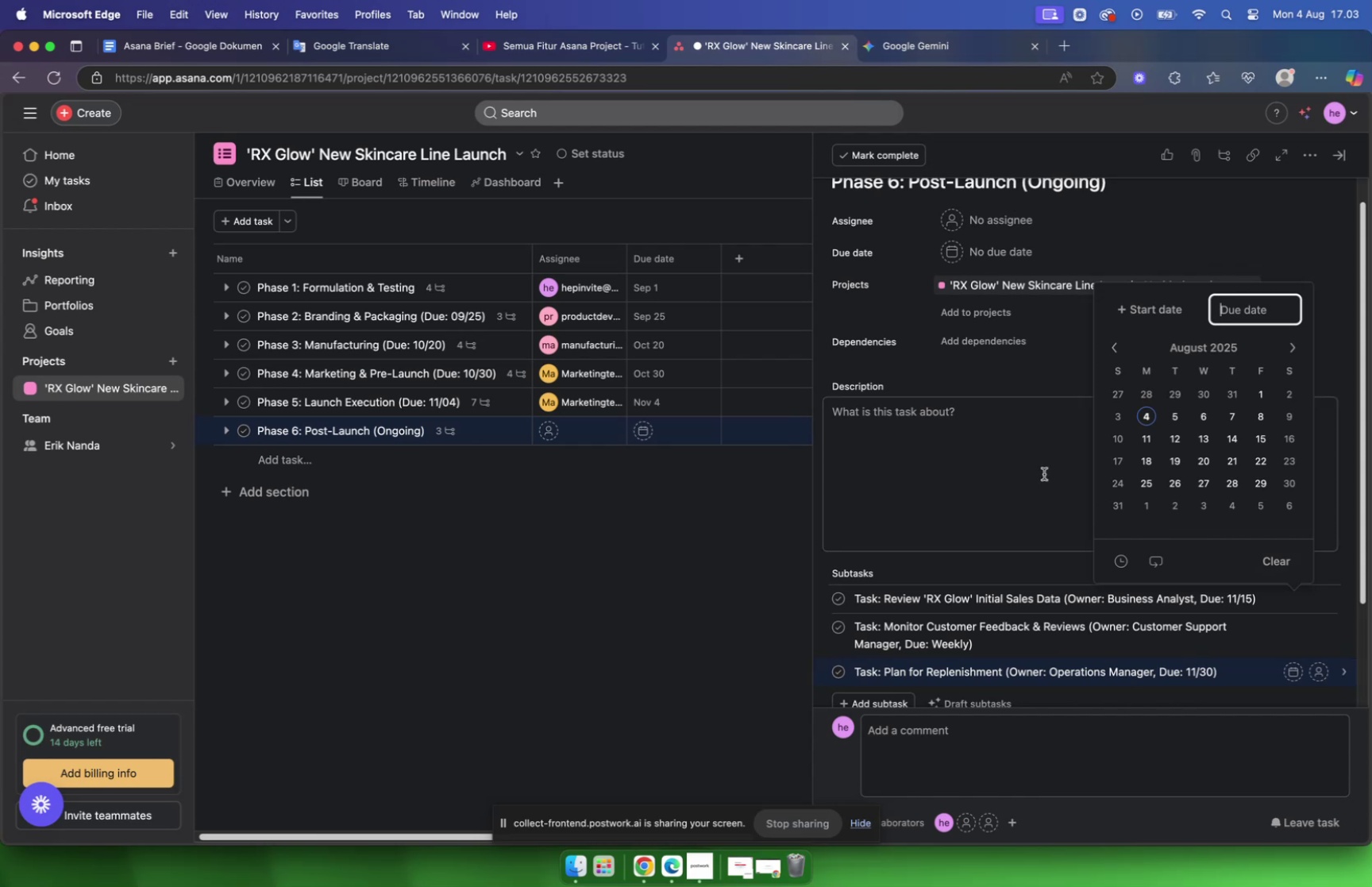 
left_click([1044, 473])
 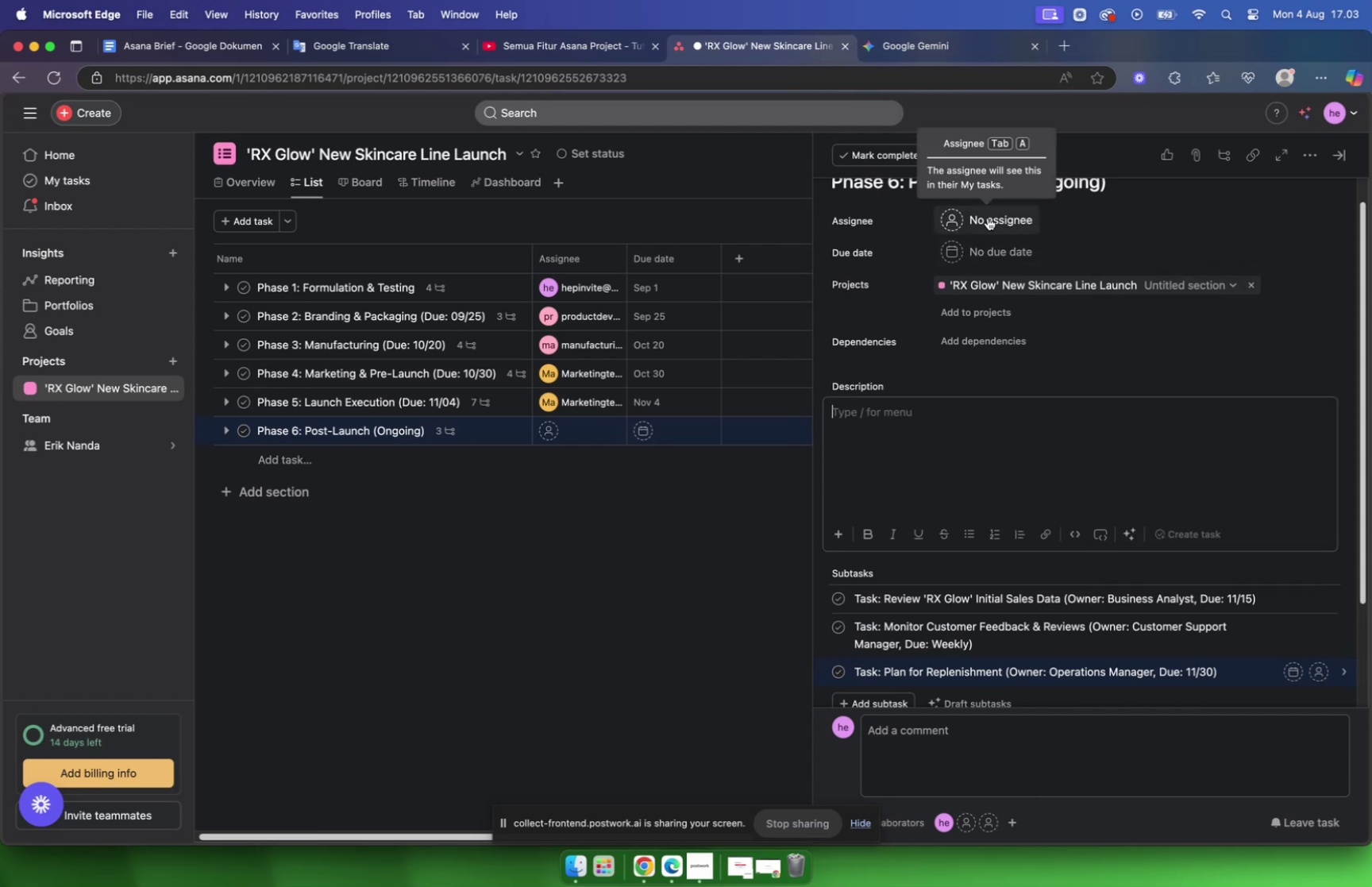 
left_click([988, 218])
 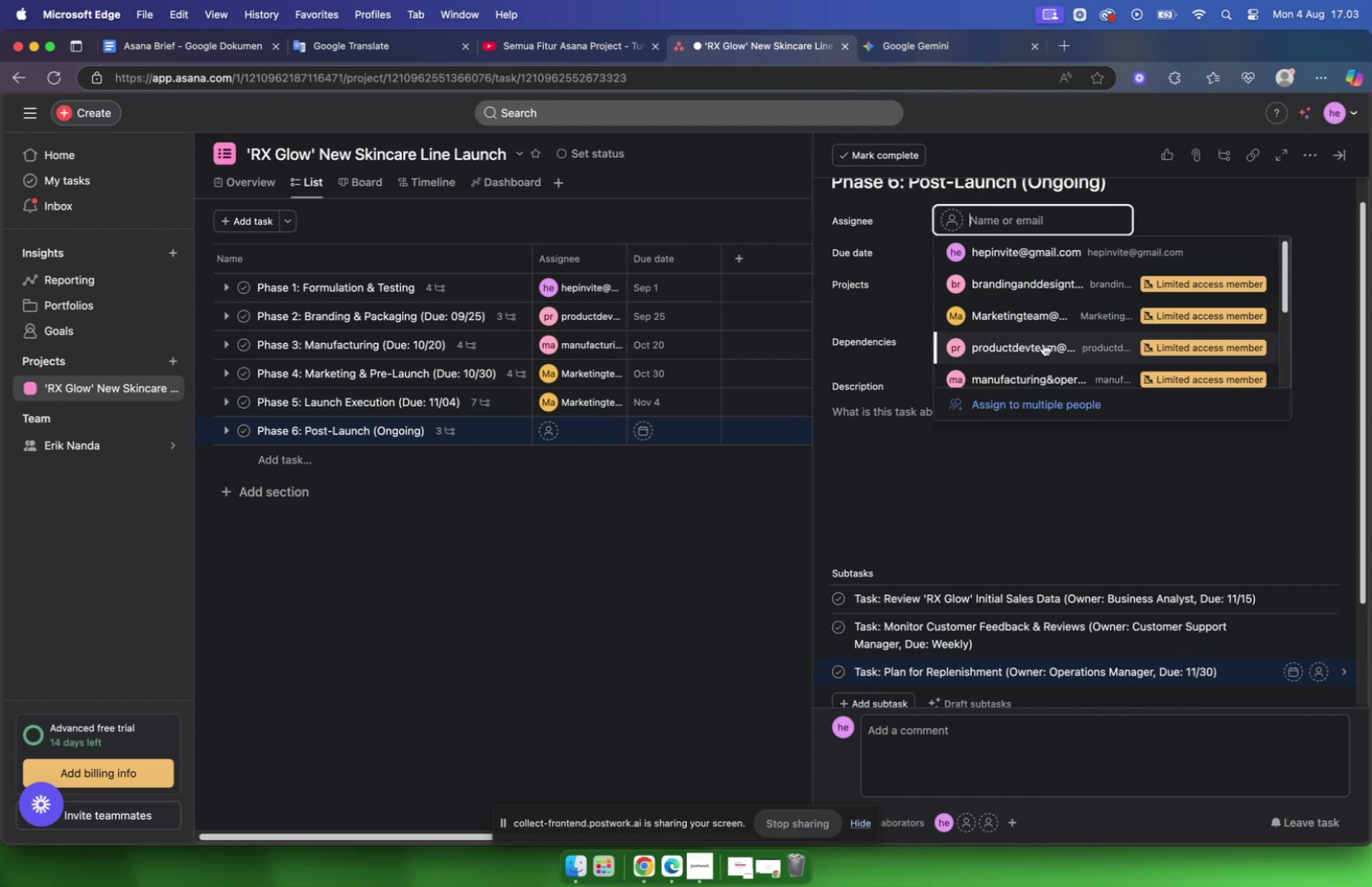 
left_click([1043, 343])
 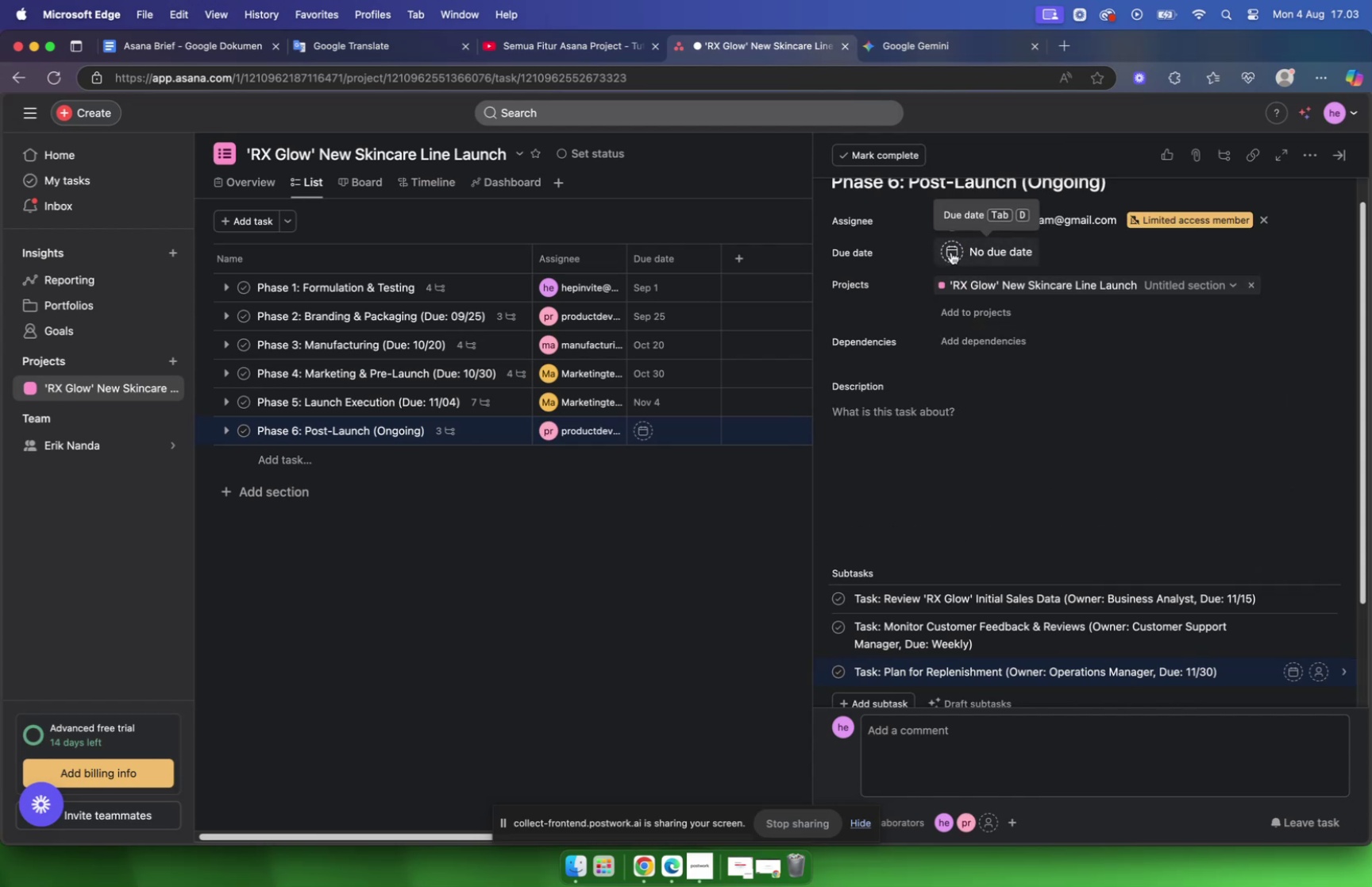 
left_click([951, 252])
 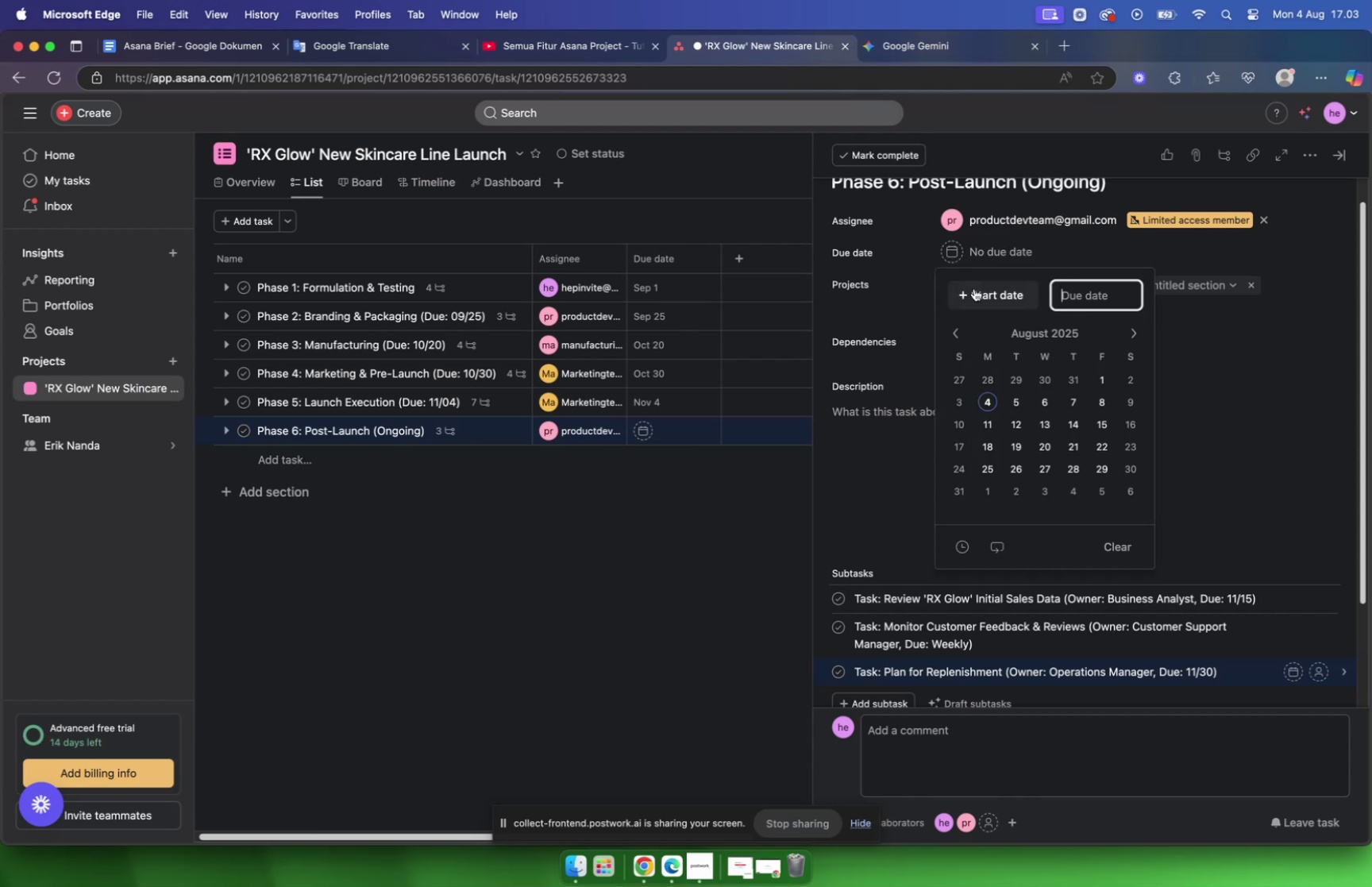 
wait(9.13)
 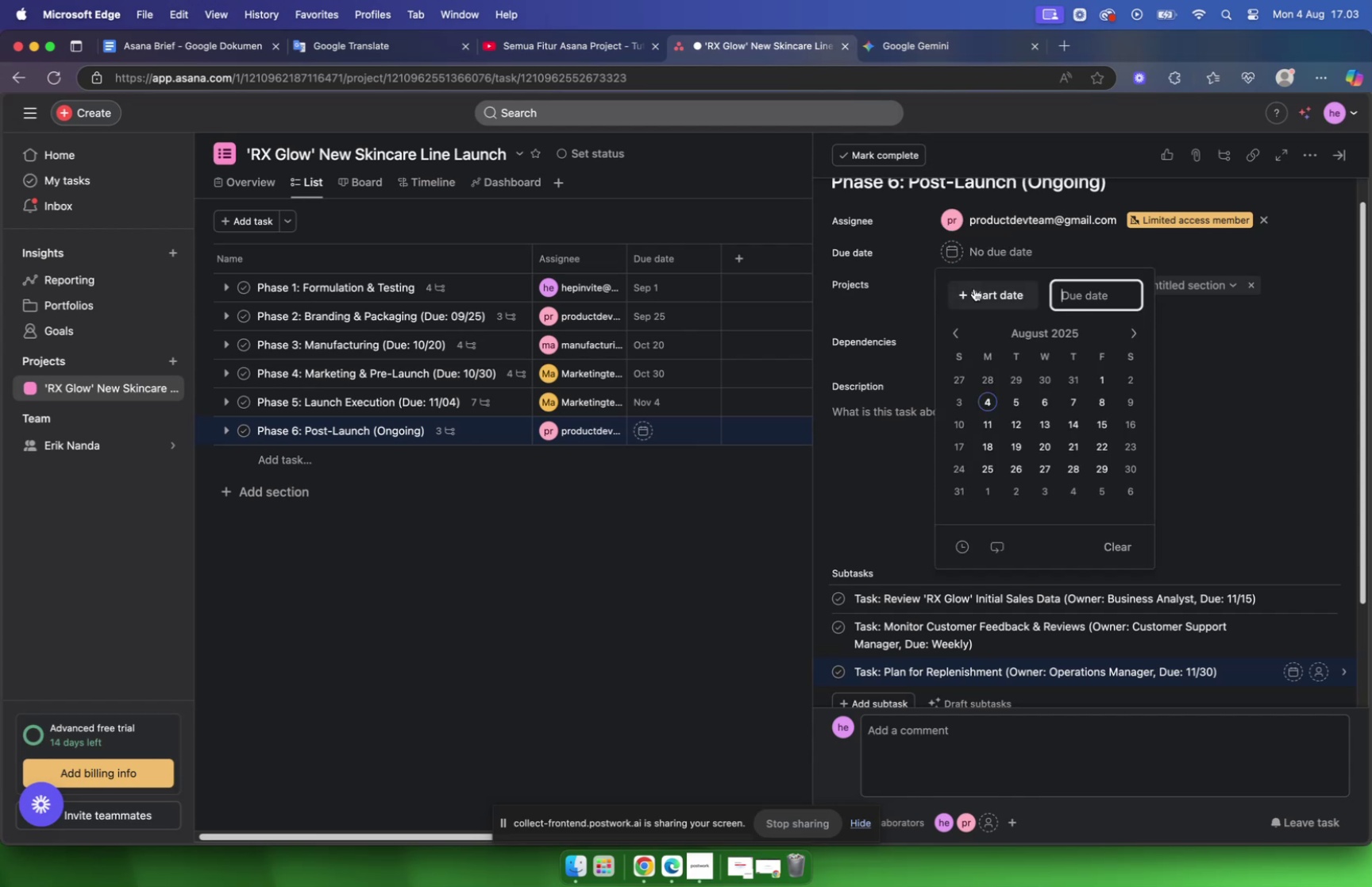 
left_click([1015, 313])
 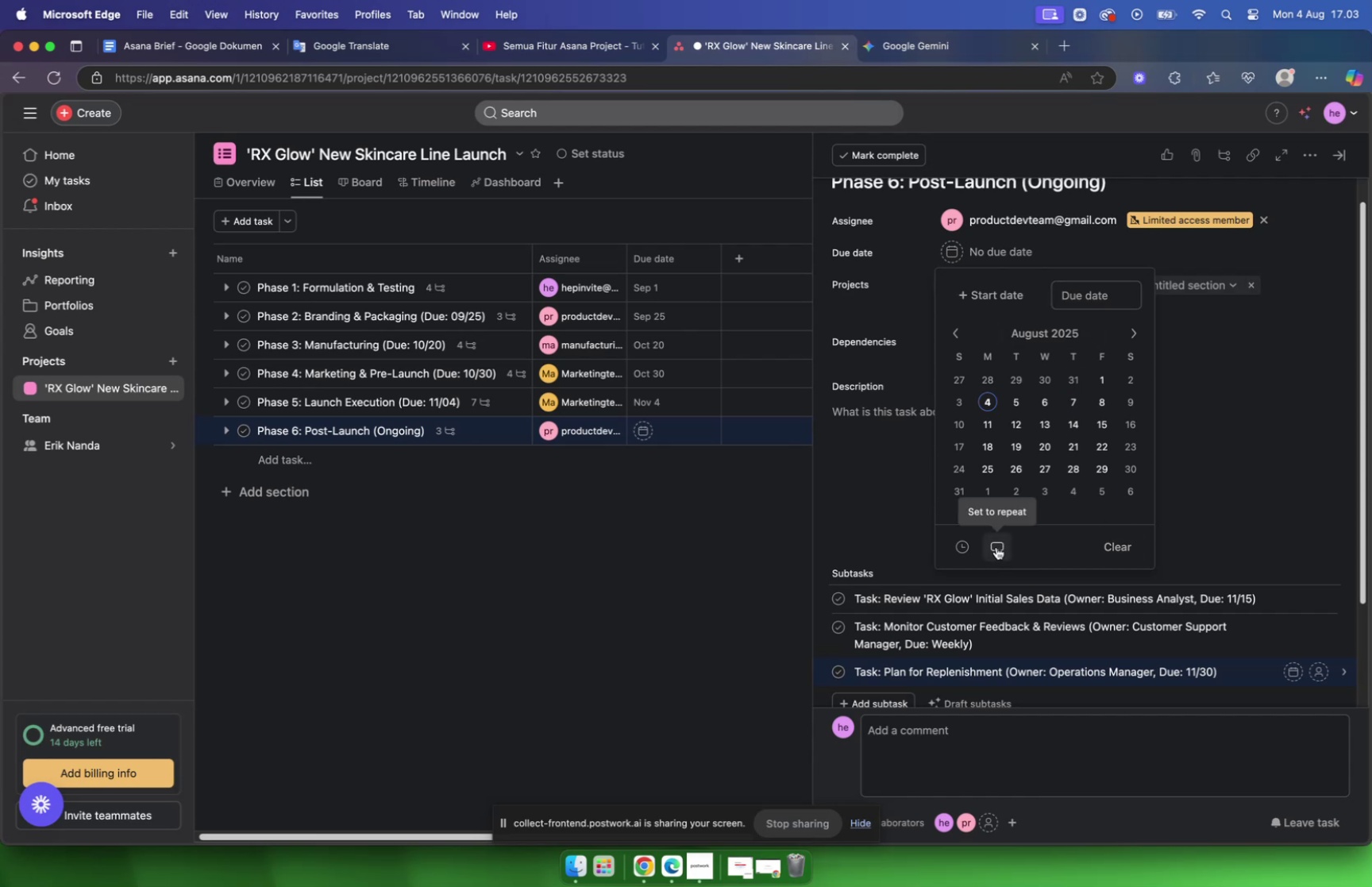 
wait(6.24)
 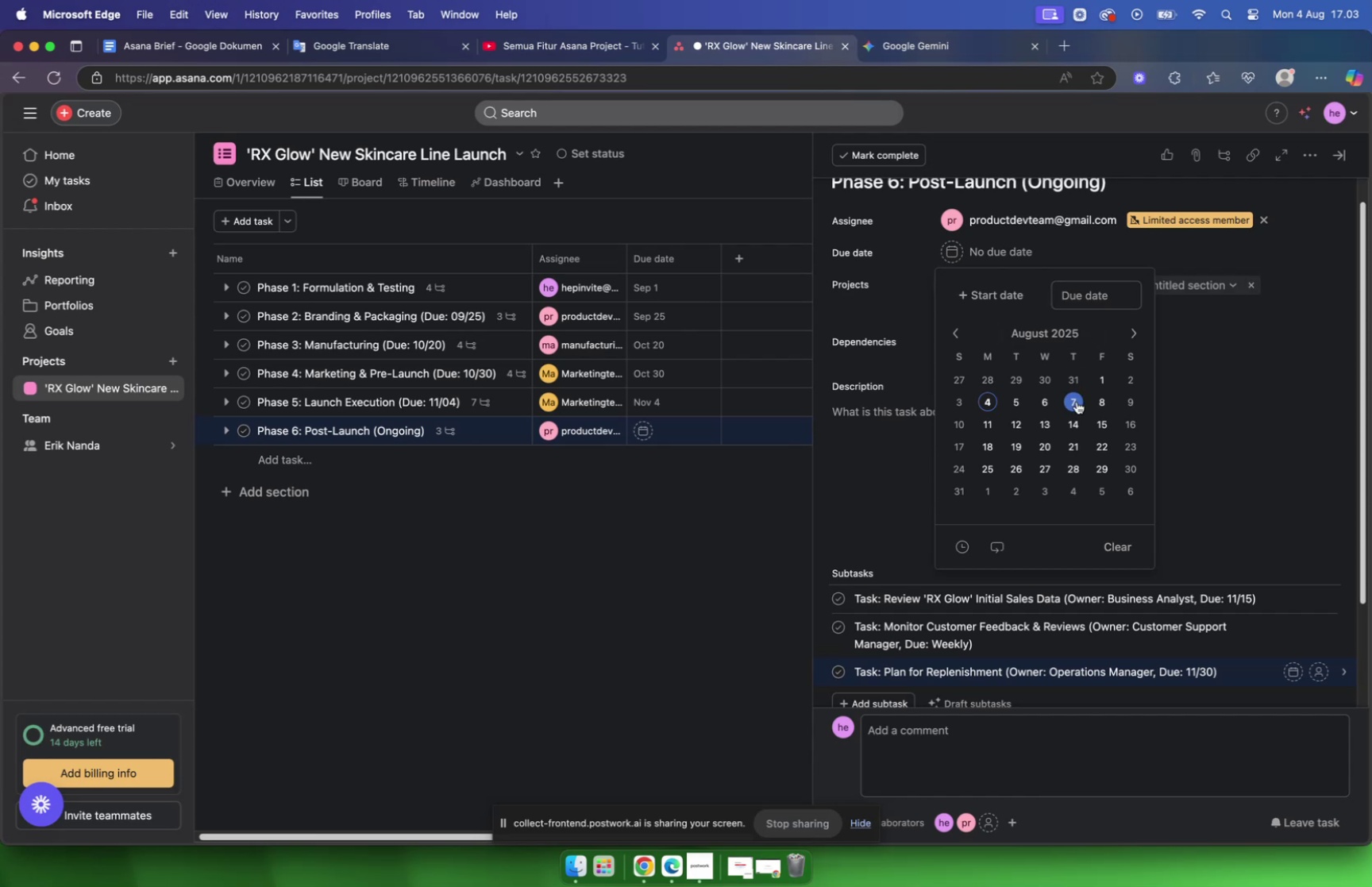 
left_click([996, 546])
 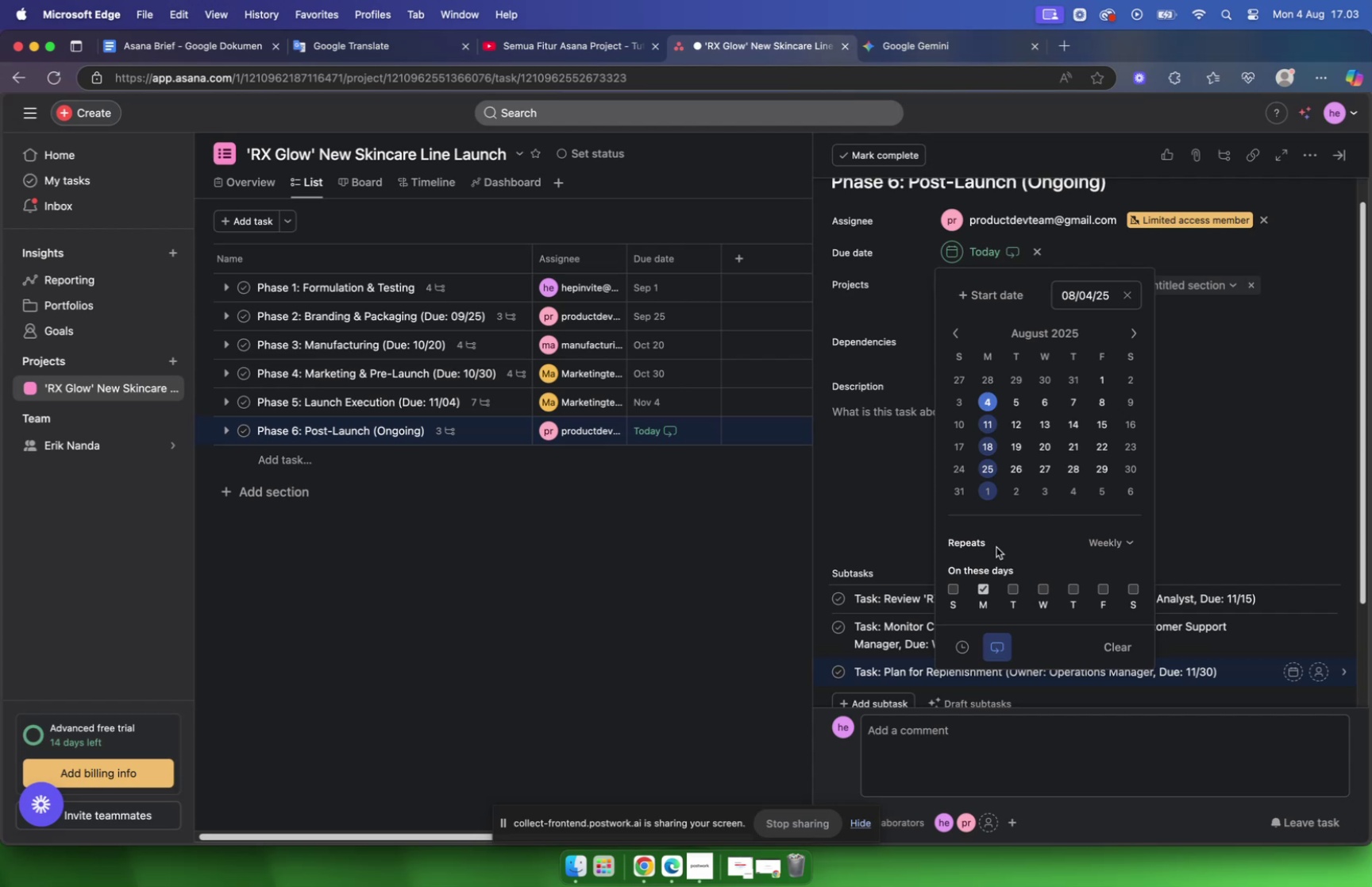 
wait(9.26)
 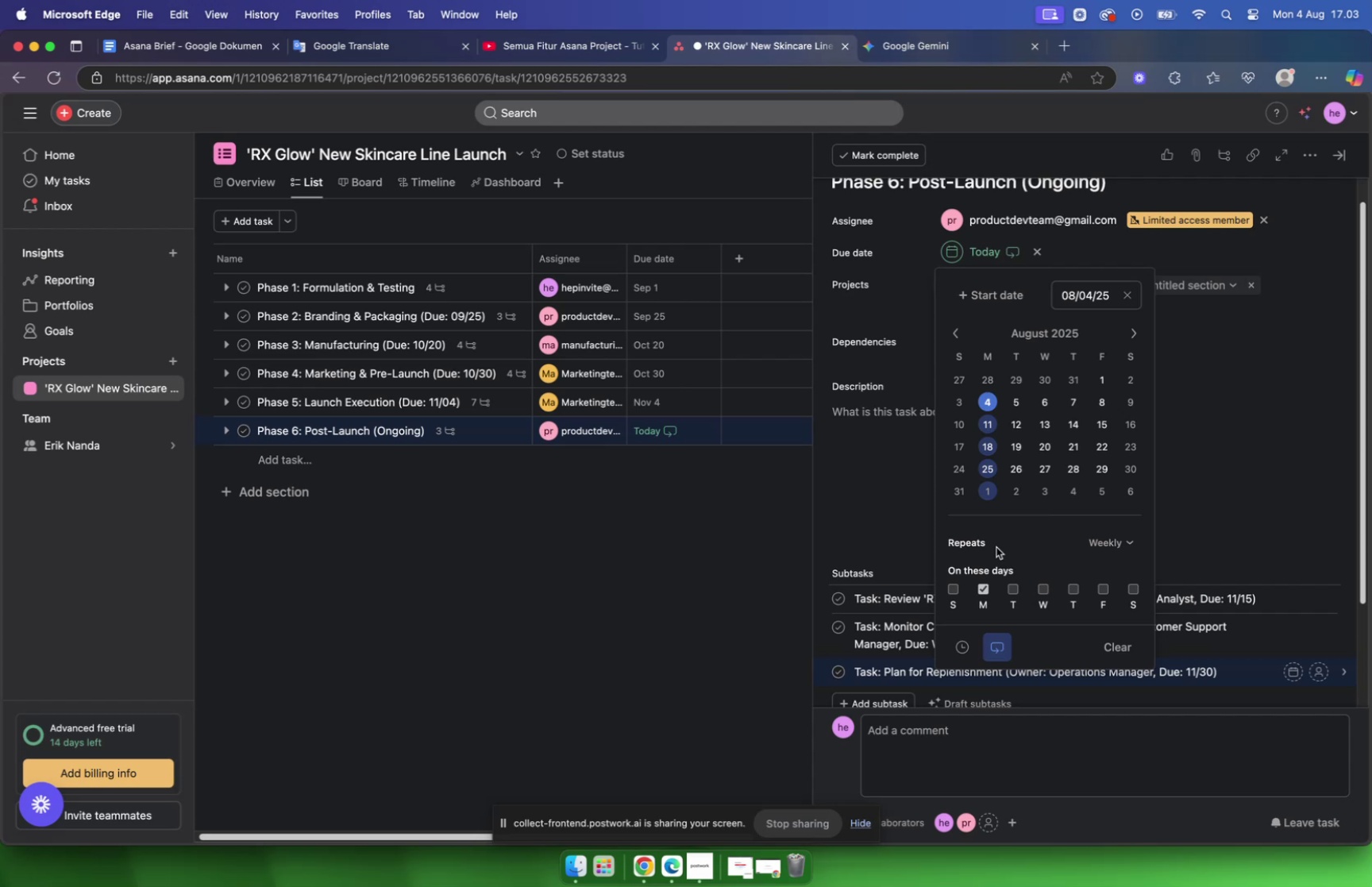 
left_click([1015, 585])
 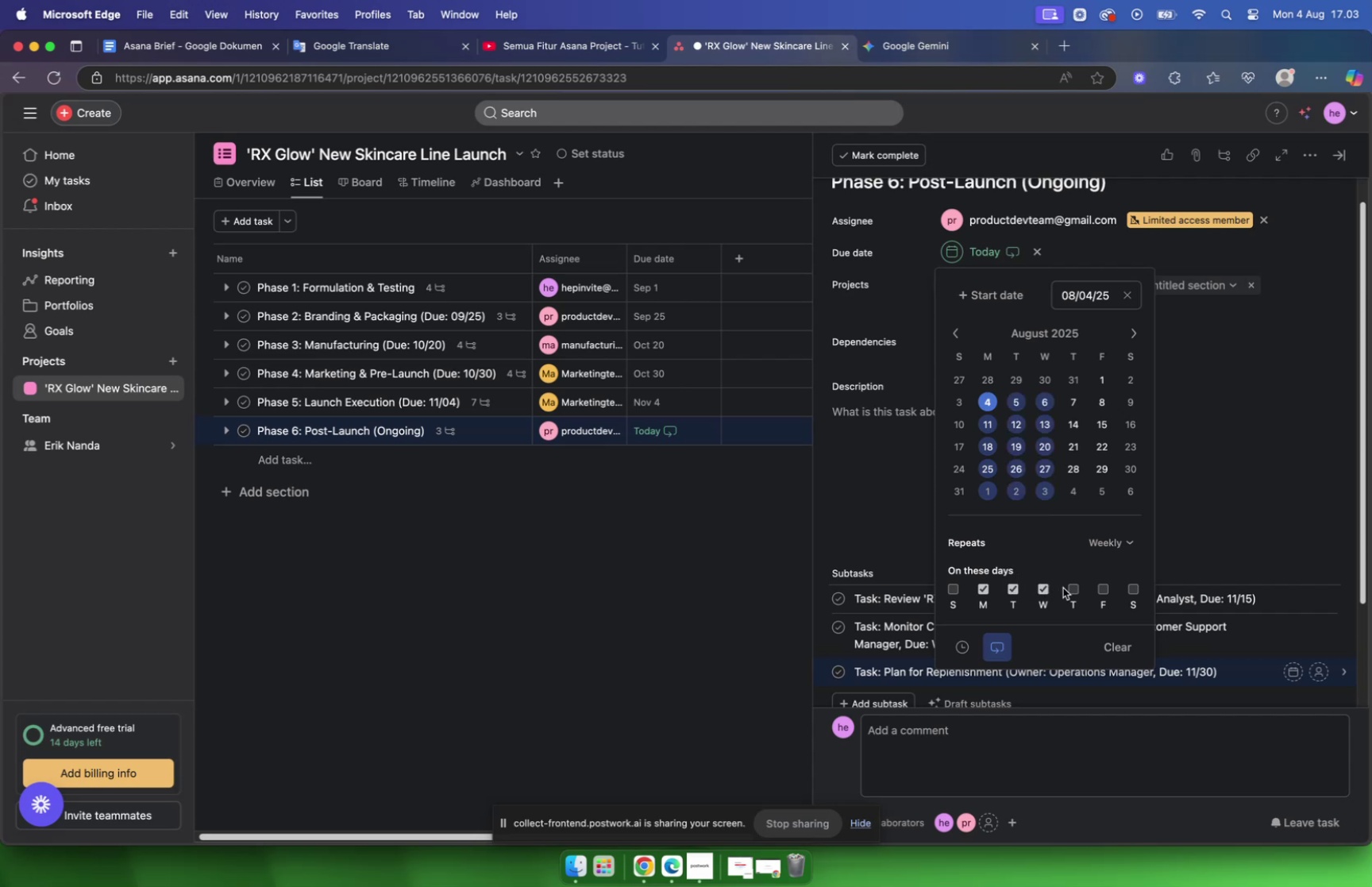 
double_click([1073, 587])
 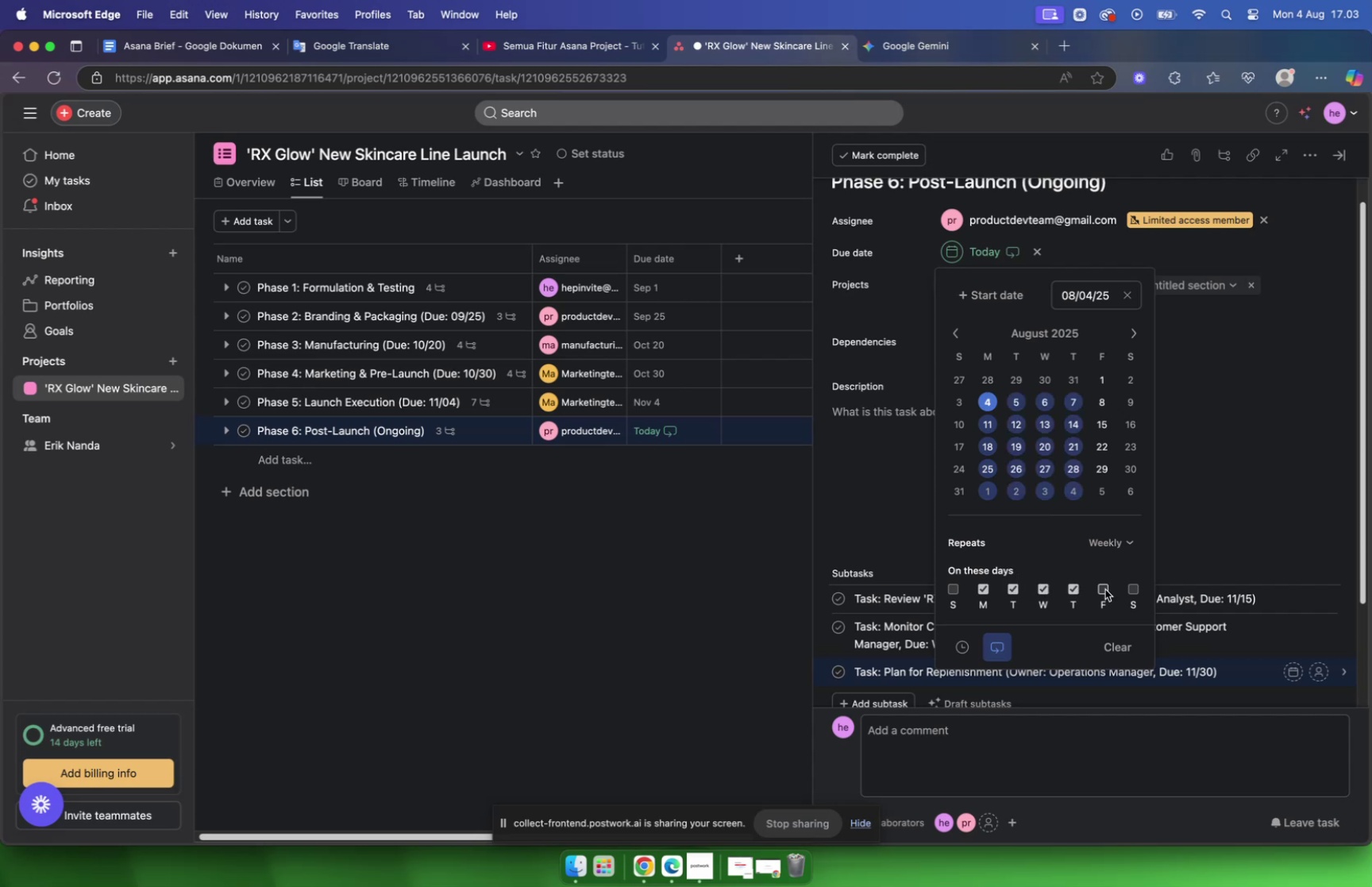 
left_click([1105, 588])
 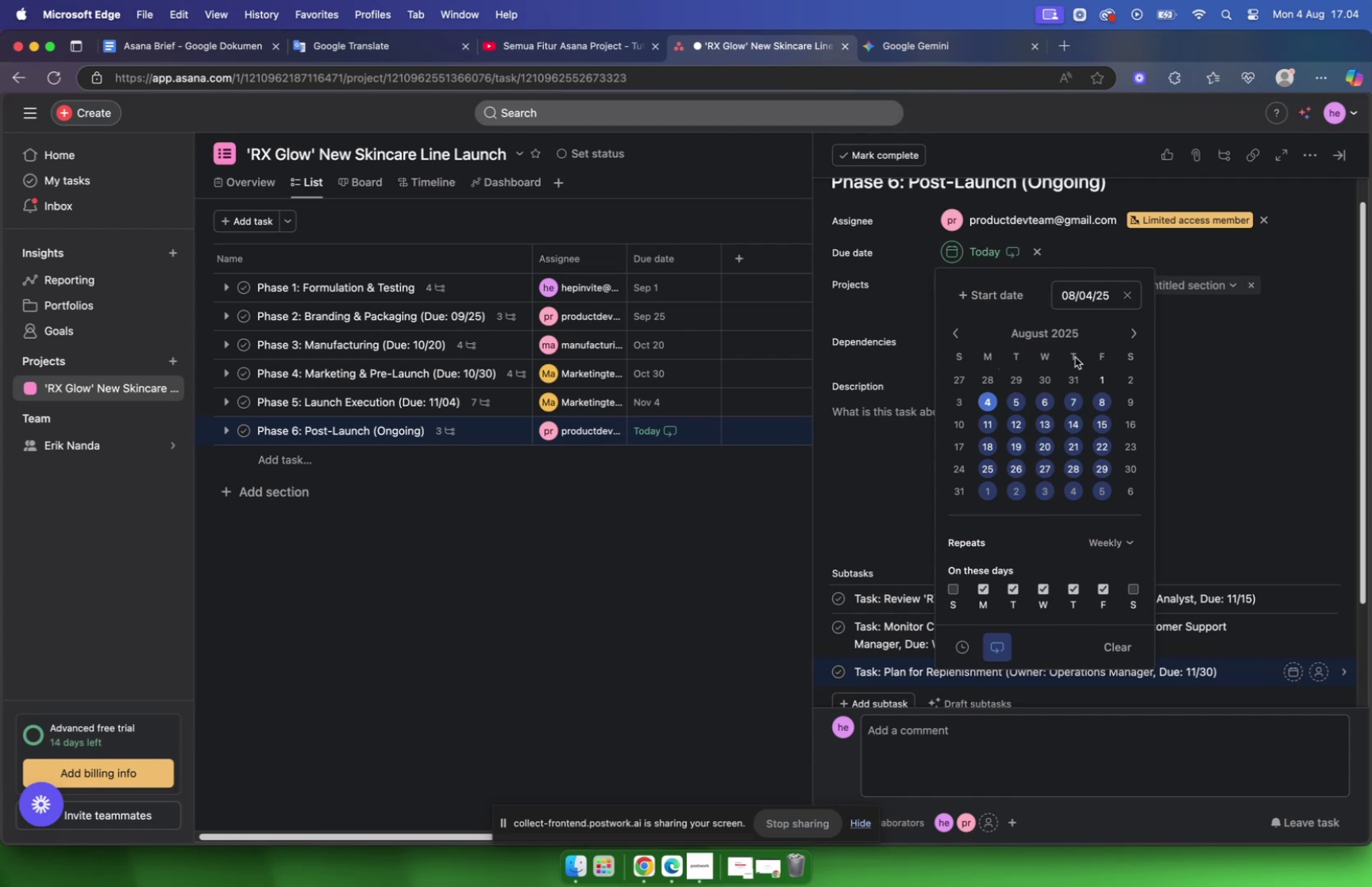 
wait(32.95)
 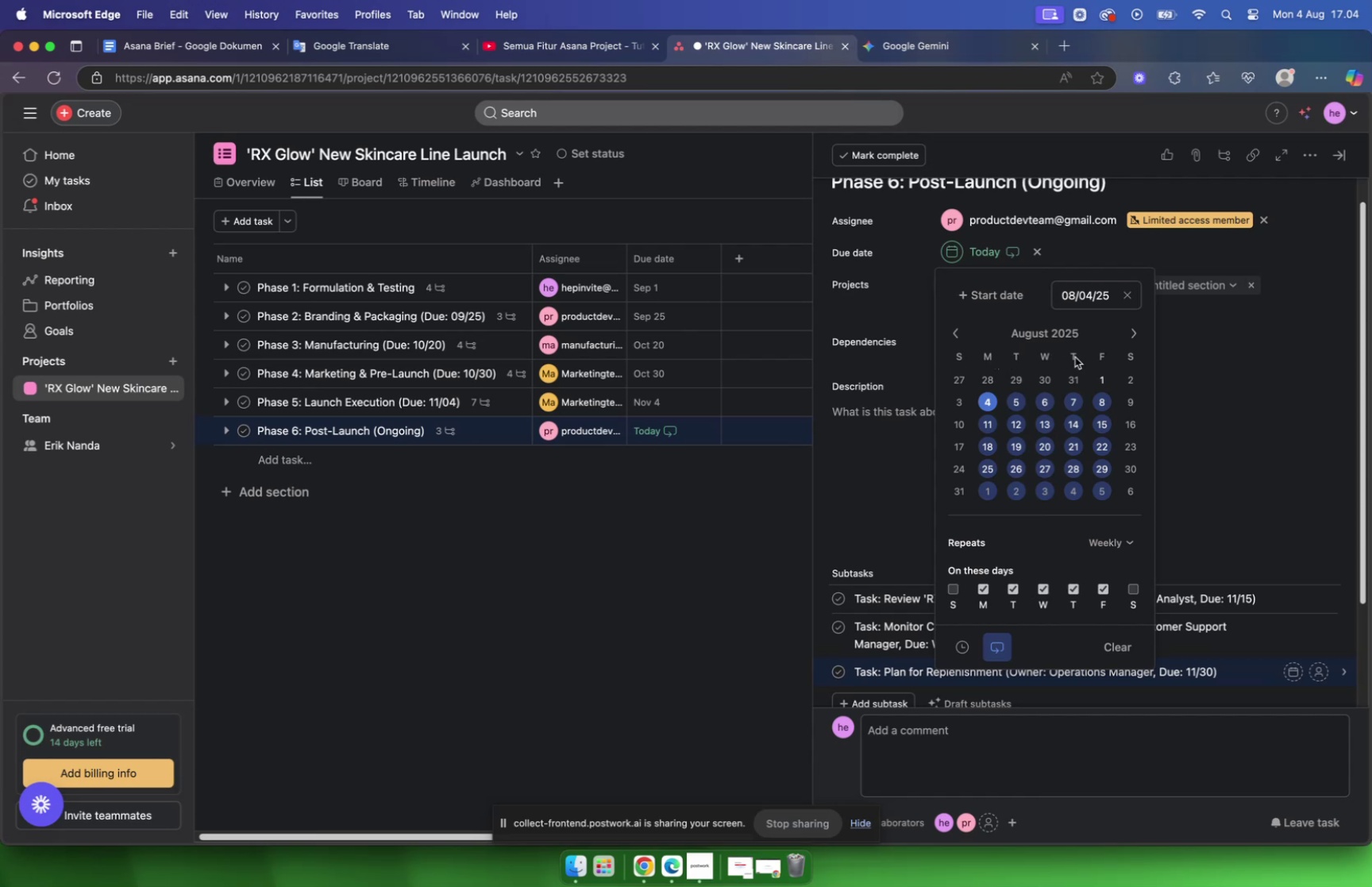 
left_click([1114, 543])
 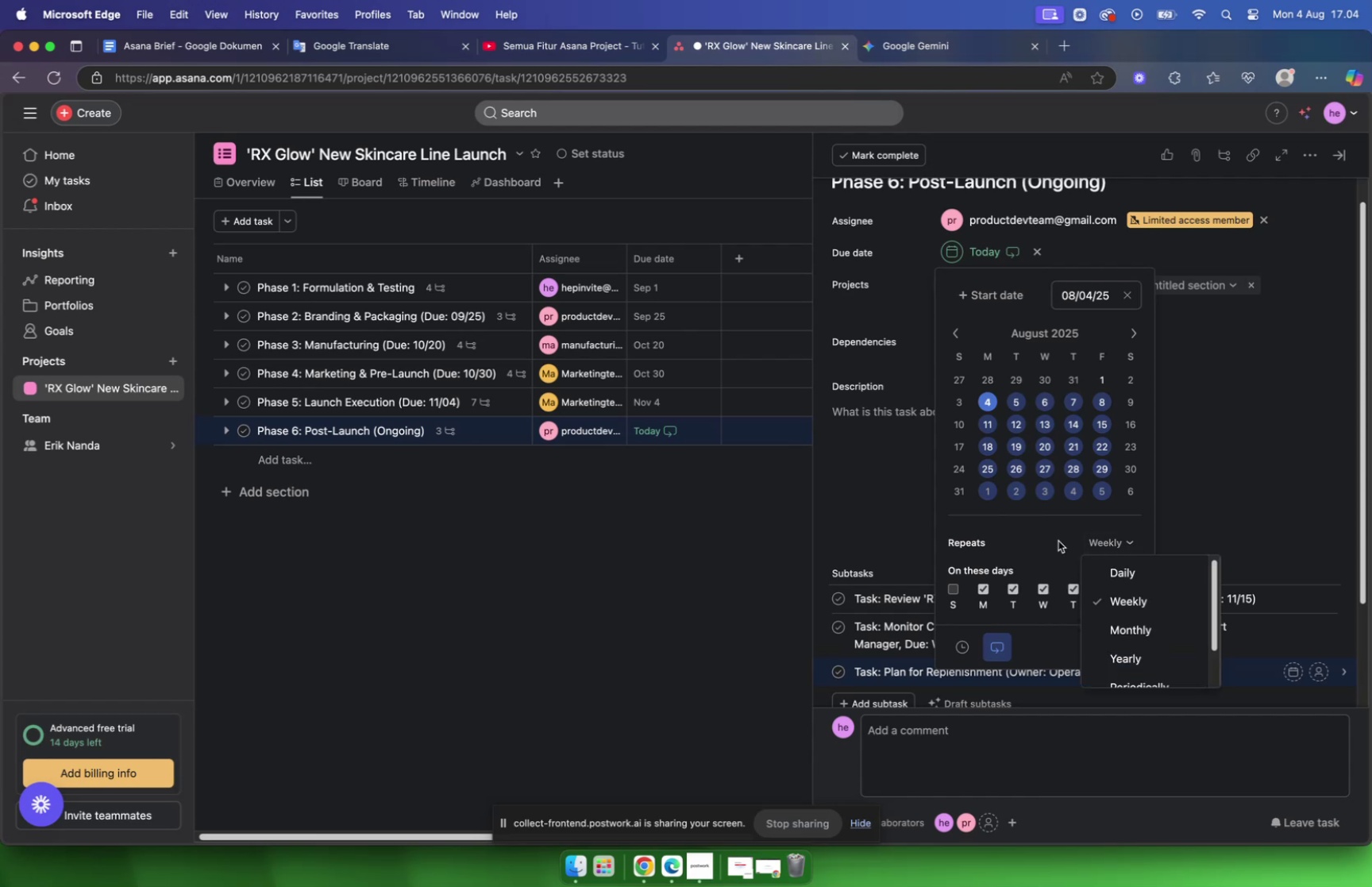 
left_click([1058, 540])
 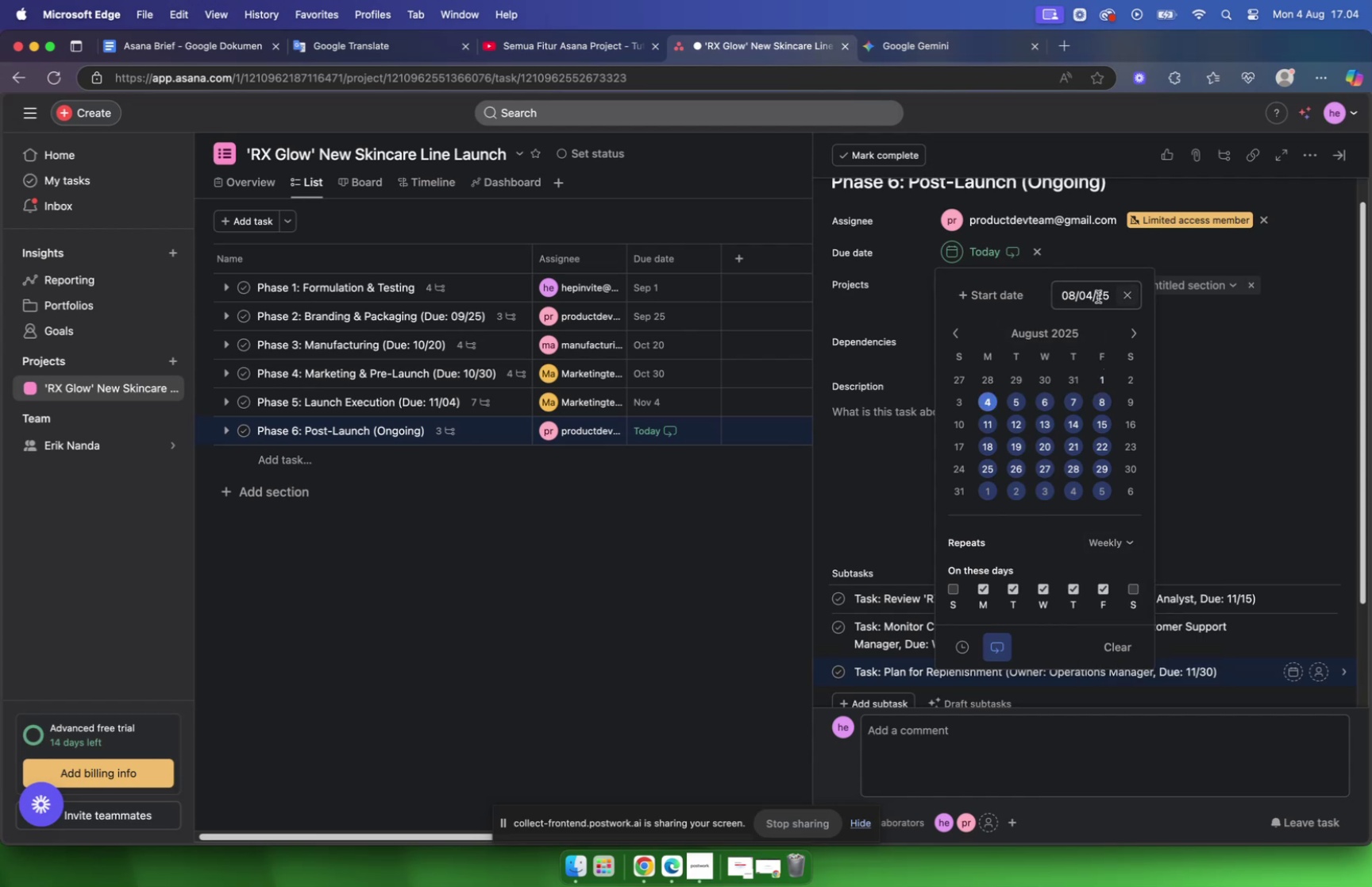 
left_click([1096, 296])
 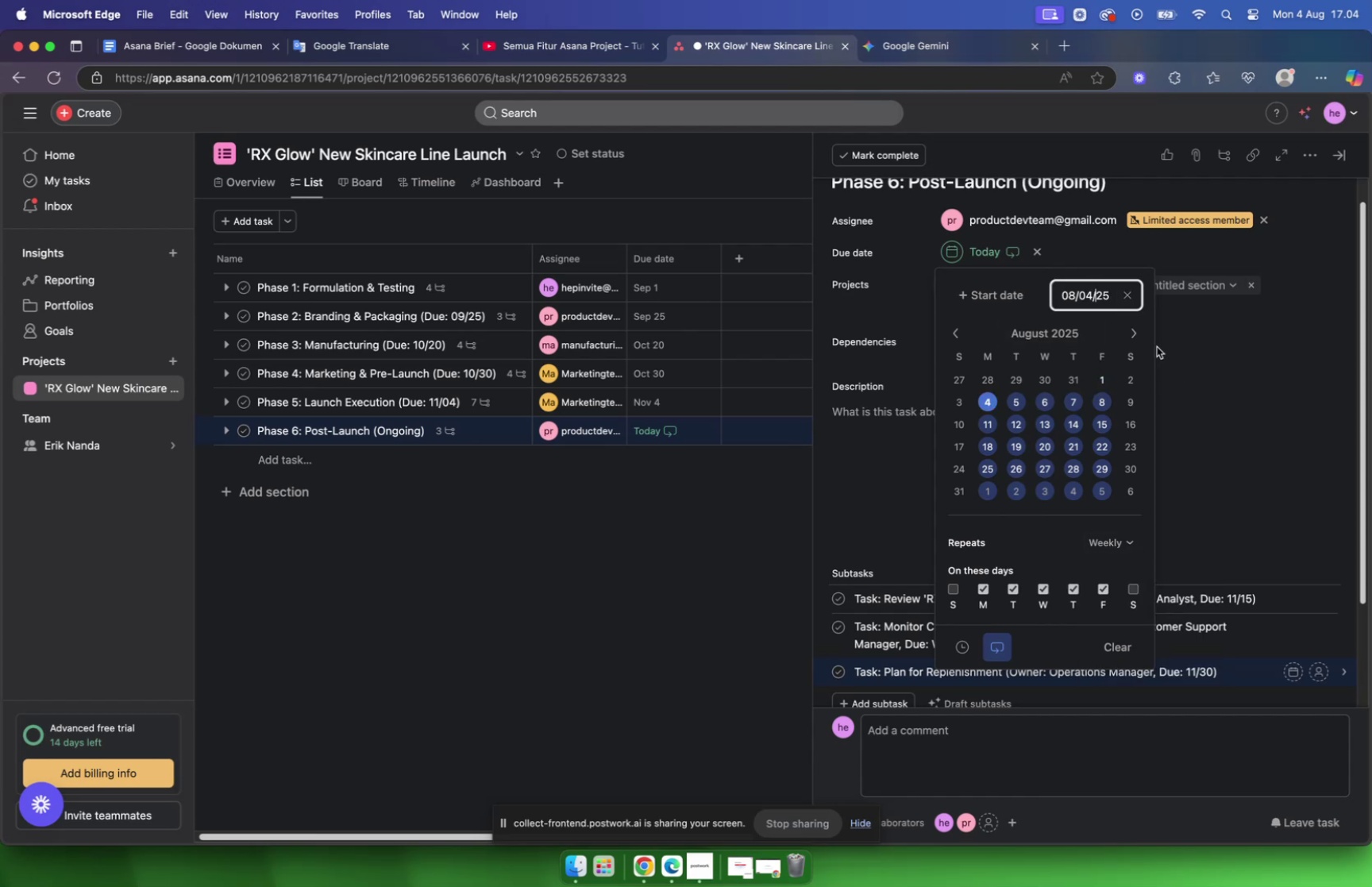 
left_click([1139, 332])
 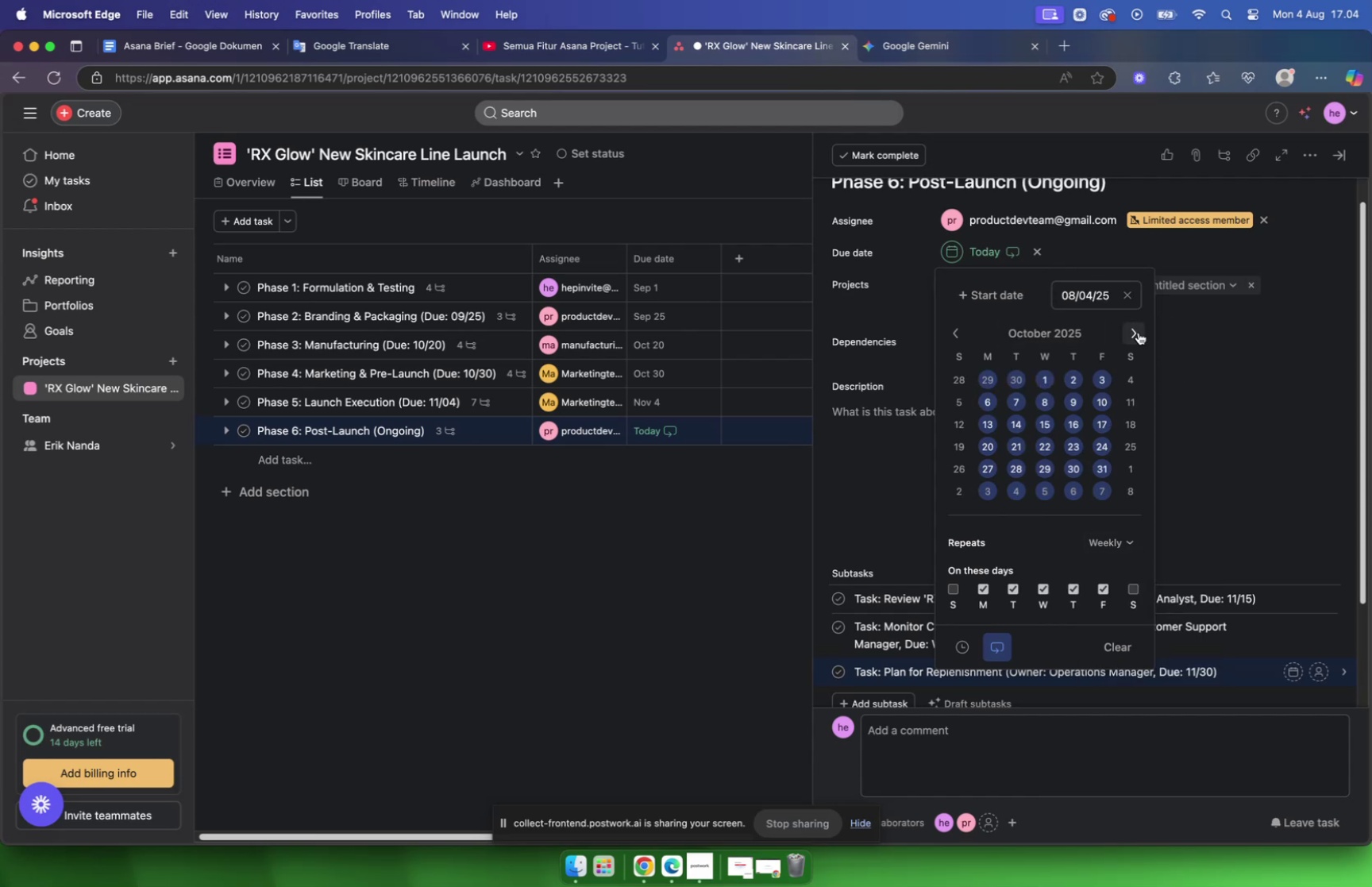 
double_click([1139, 332])
 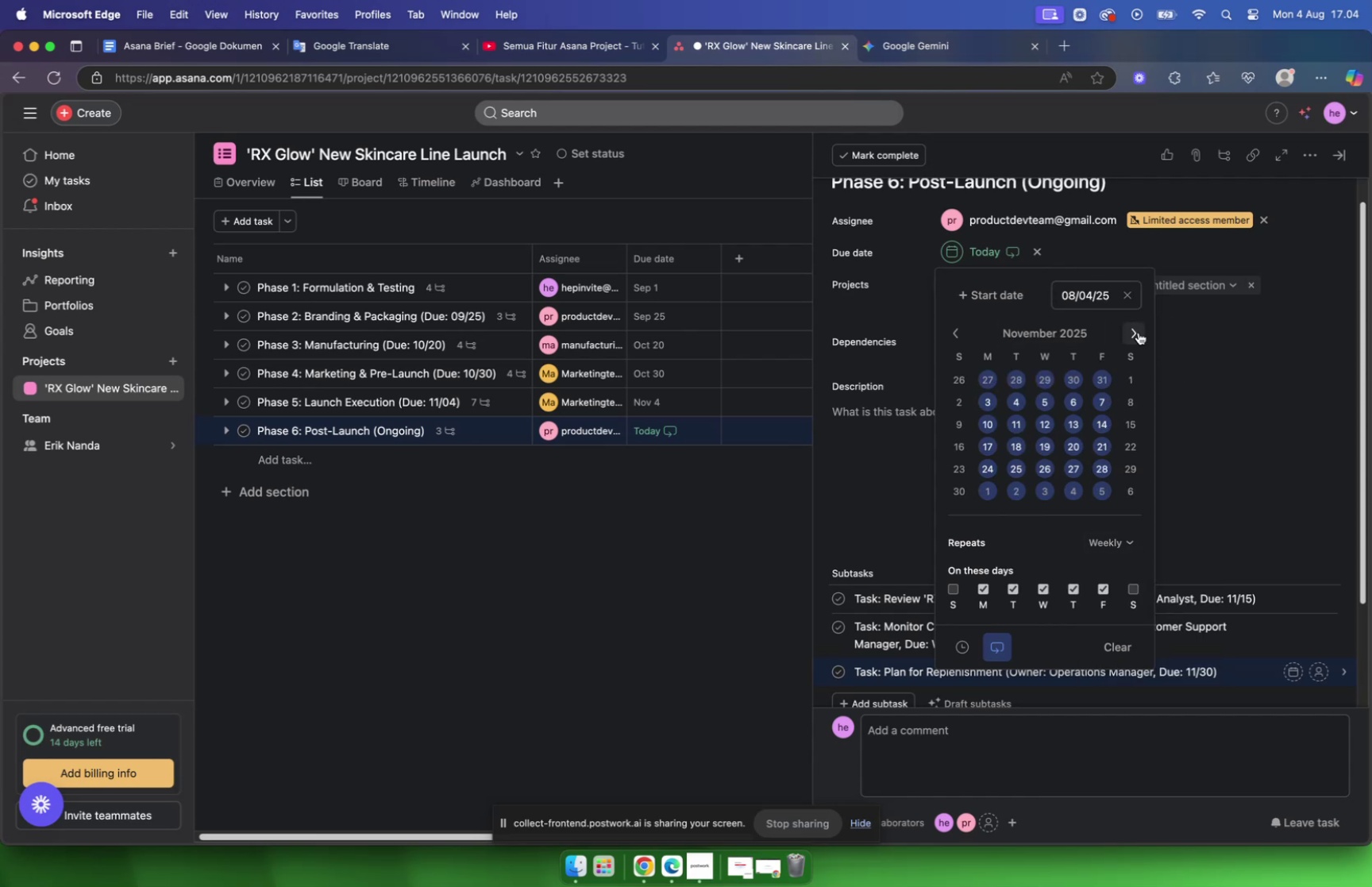 
triple_click([1139, 332])
 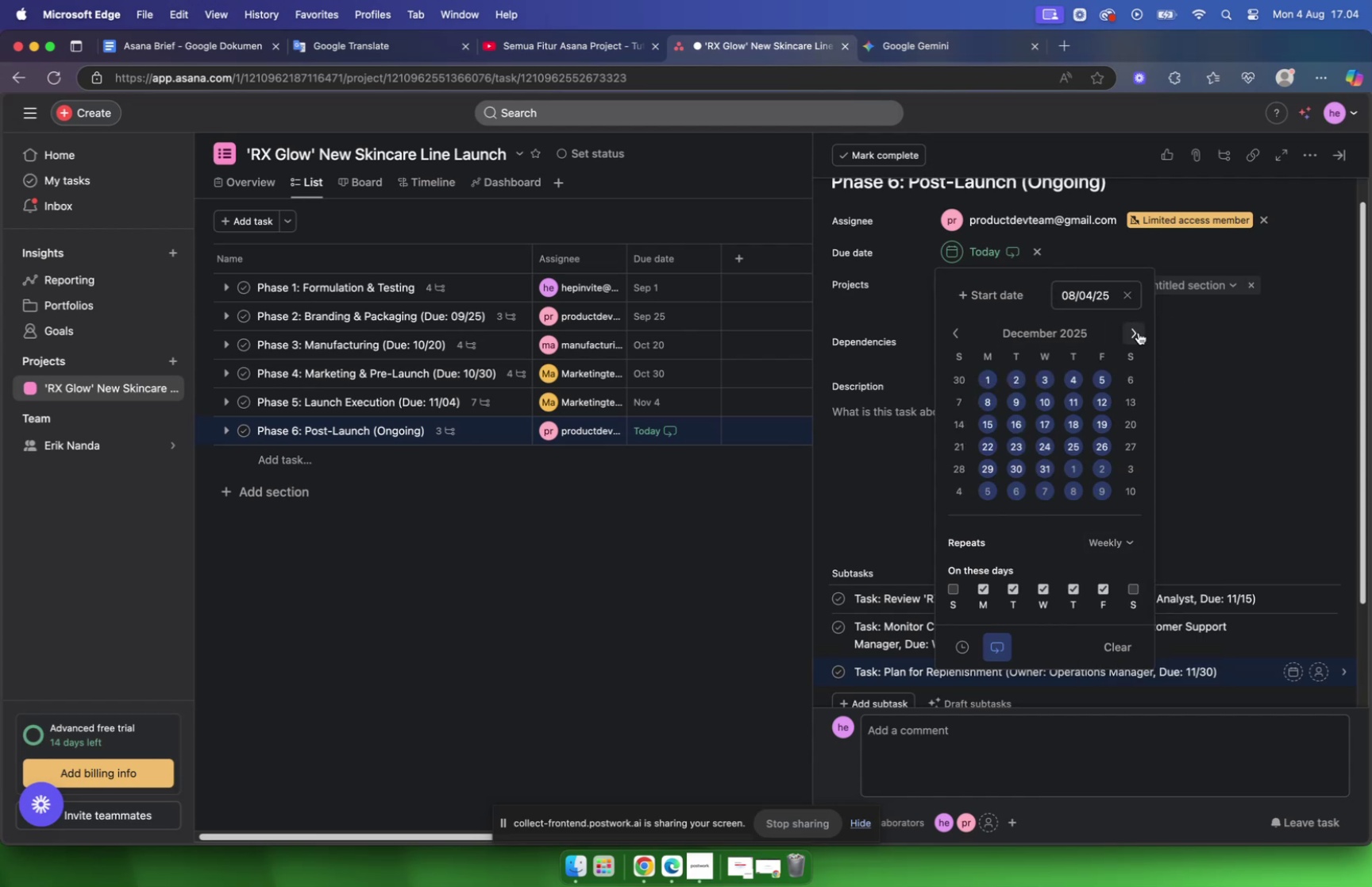 
triple_click([1139, 332])
 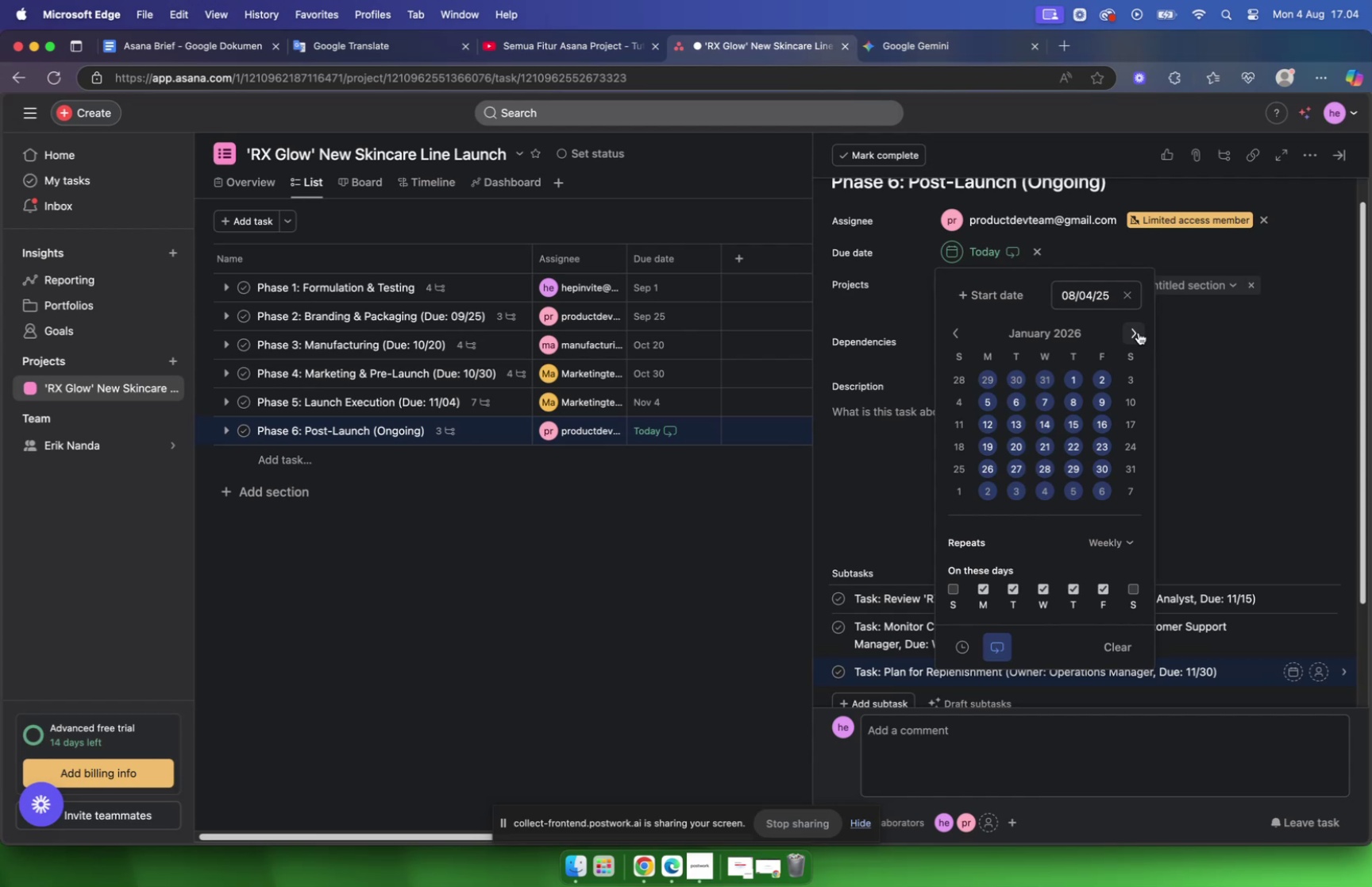 
triple_click([1139, 332])
 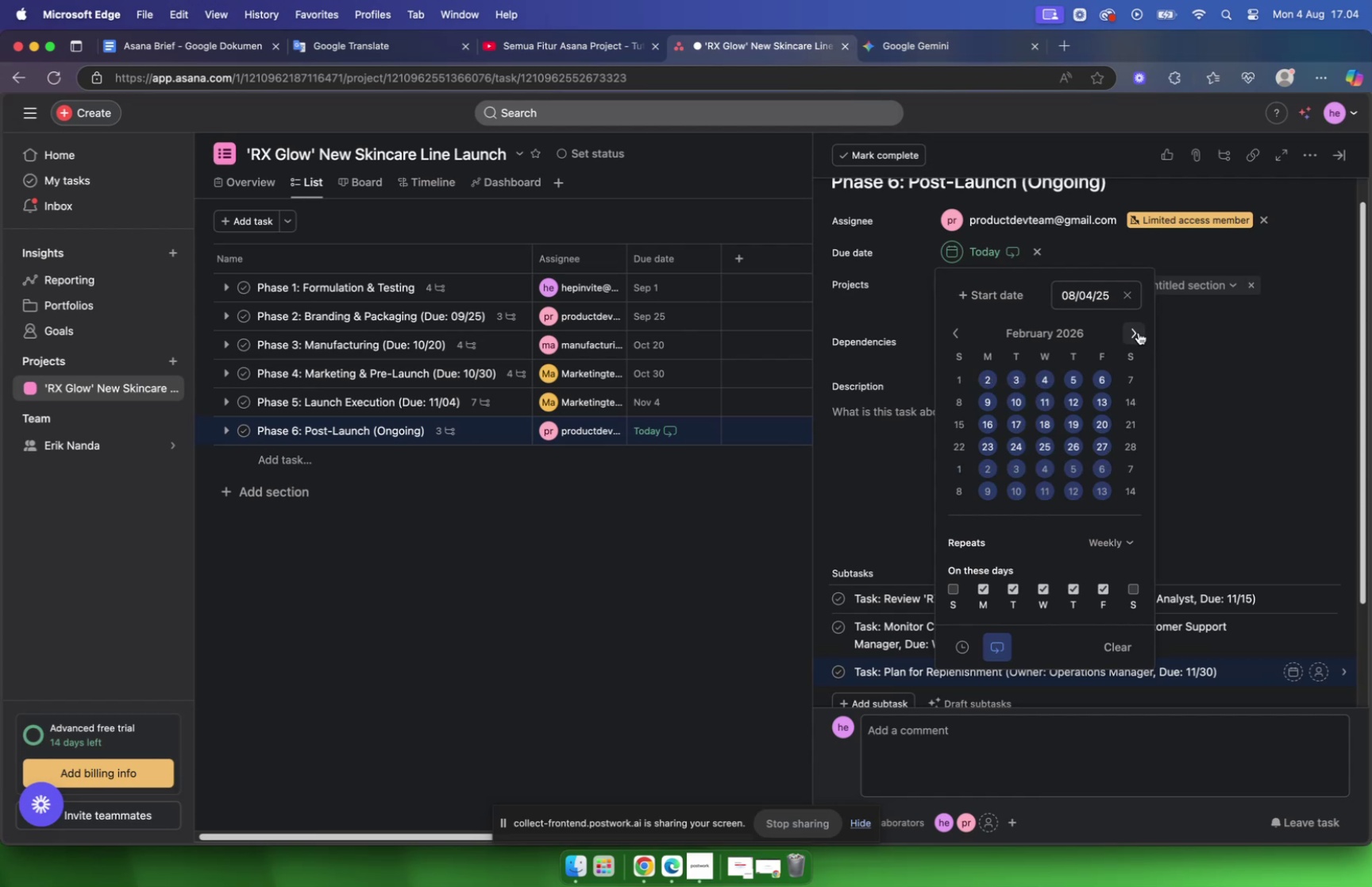 
triple_click([1139, 332])
 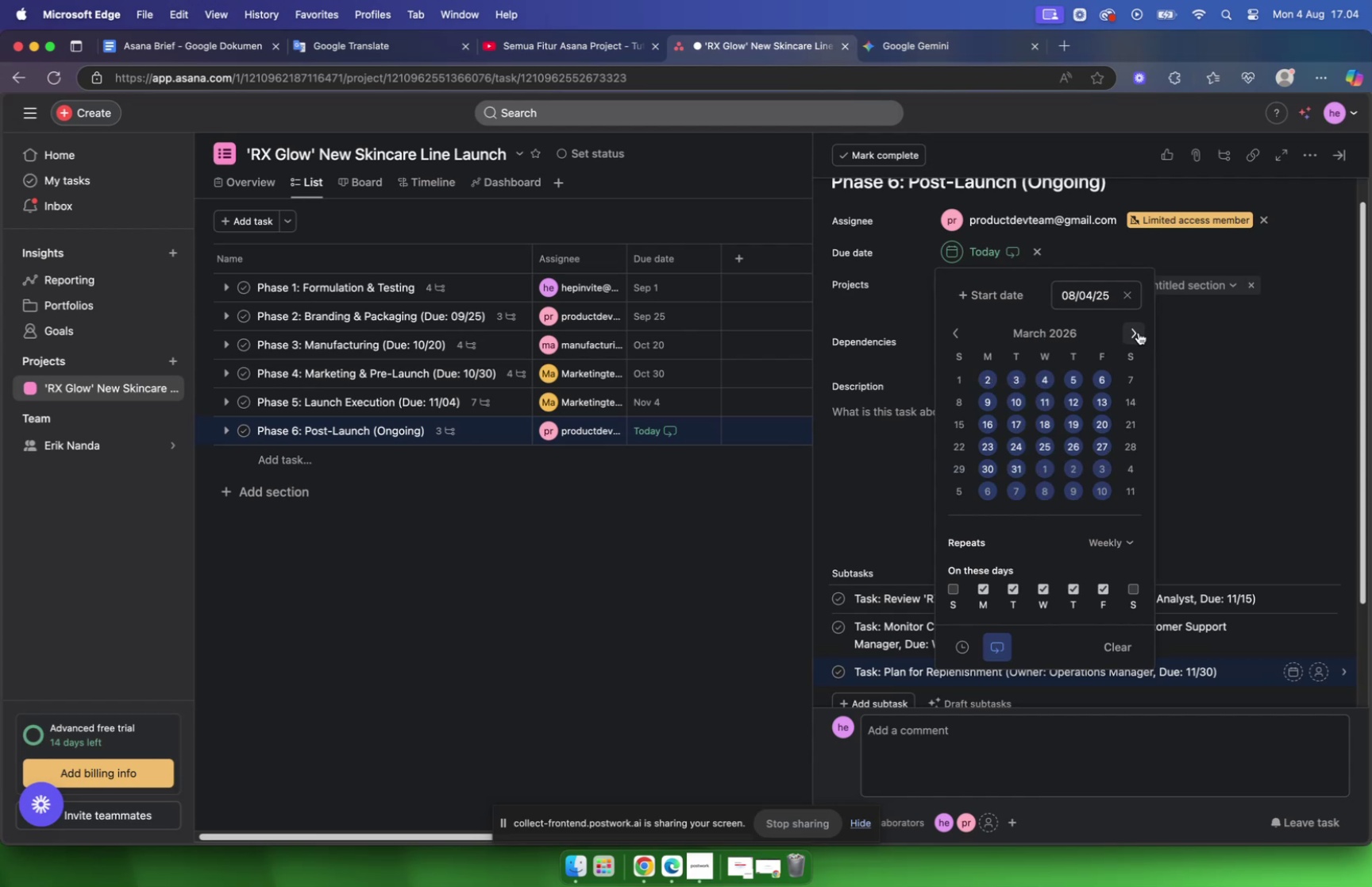 
triple_click([1139, 332])
 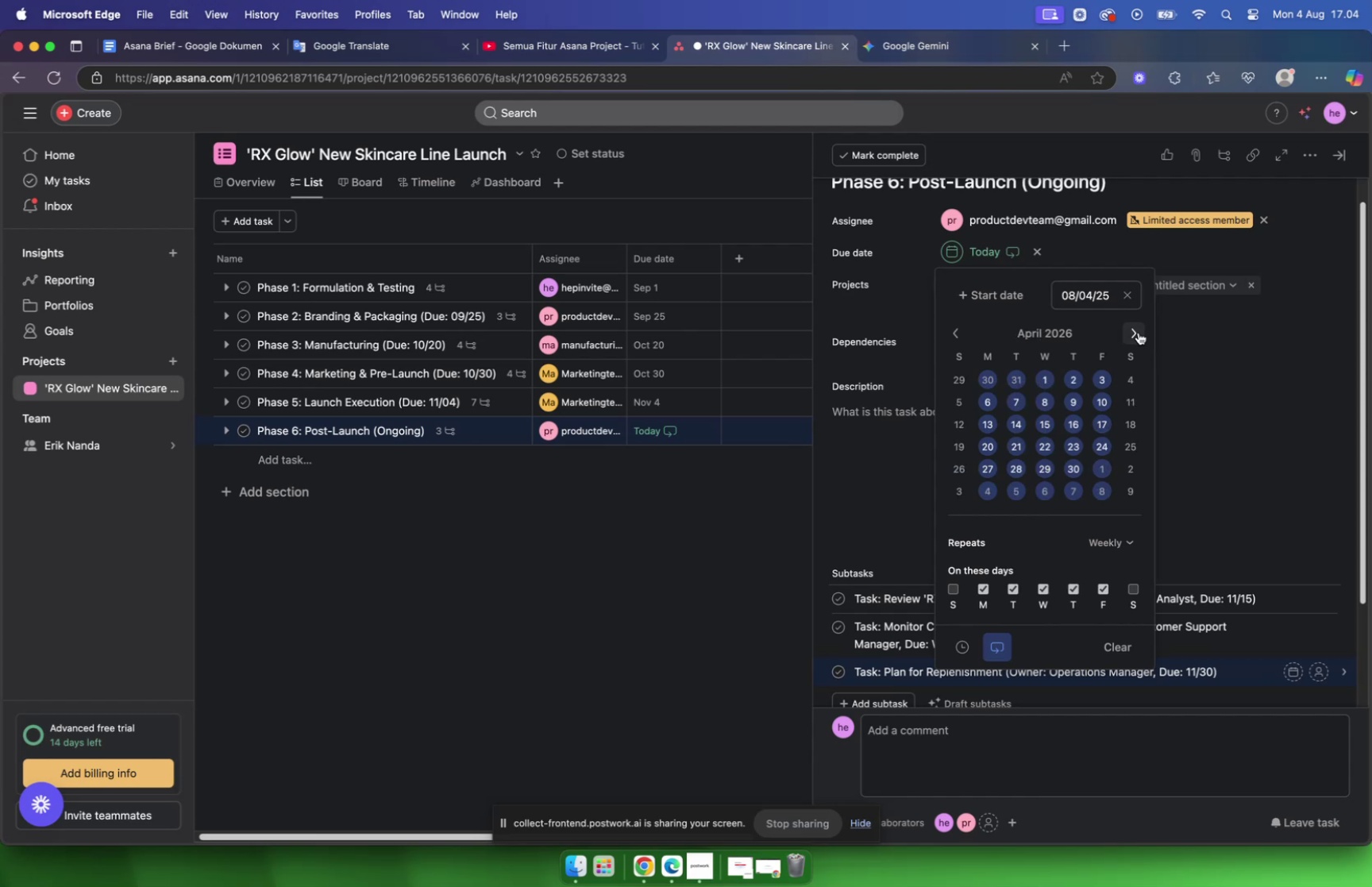 
triple_click([1139, 332])
 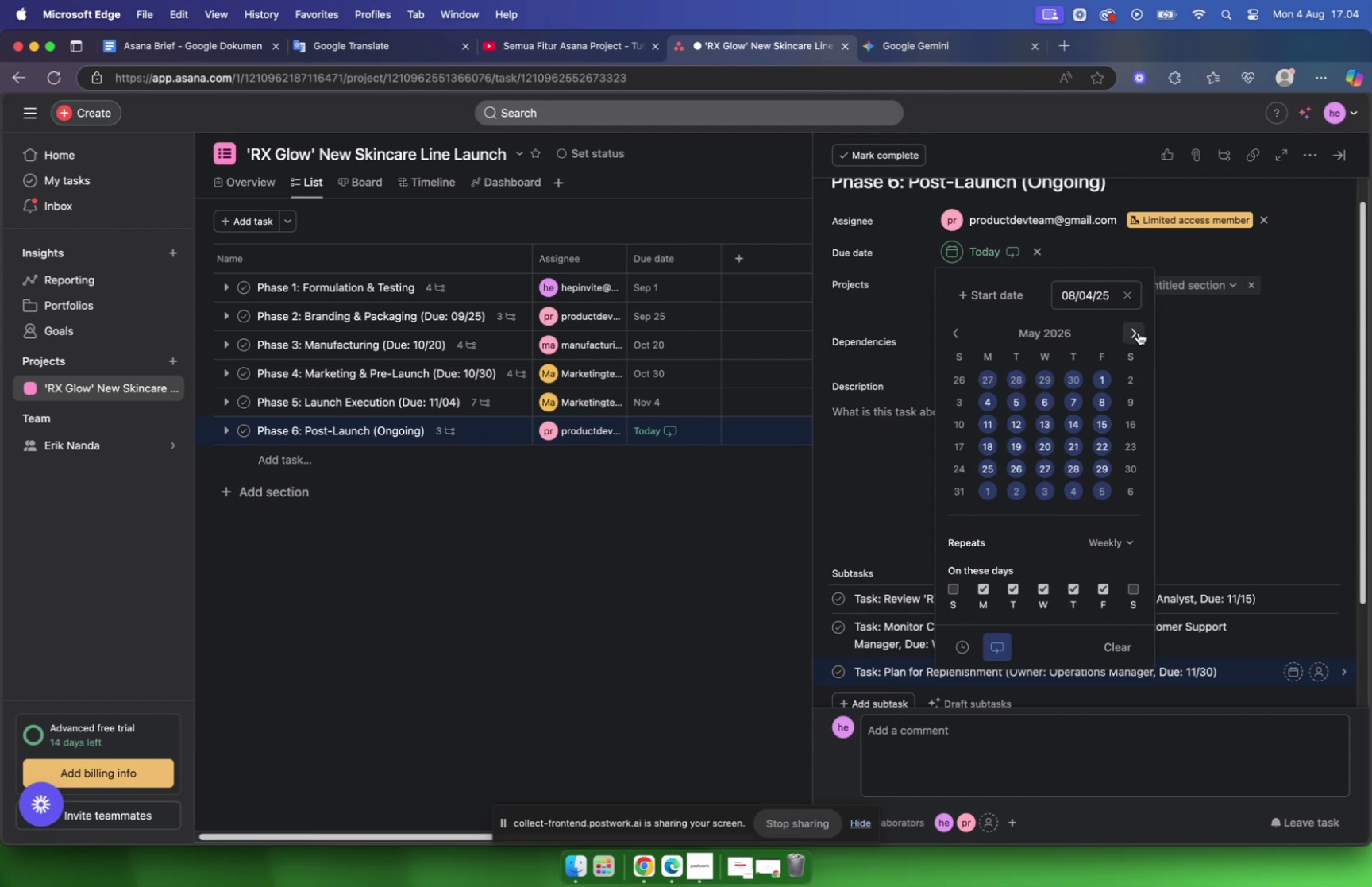 
triple_click([1139, 332])
 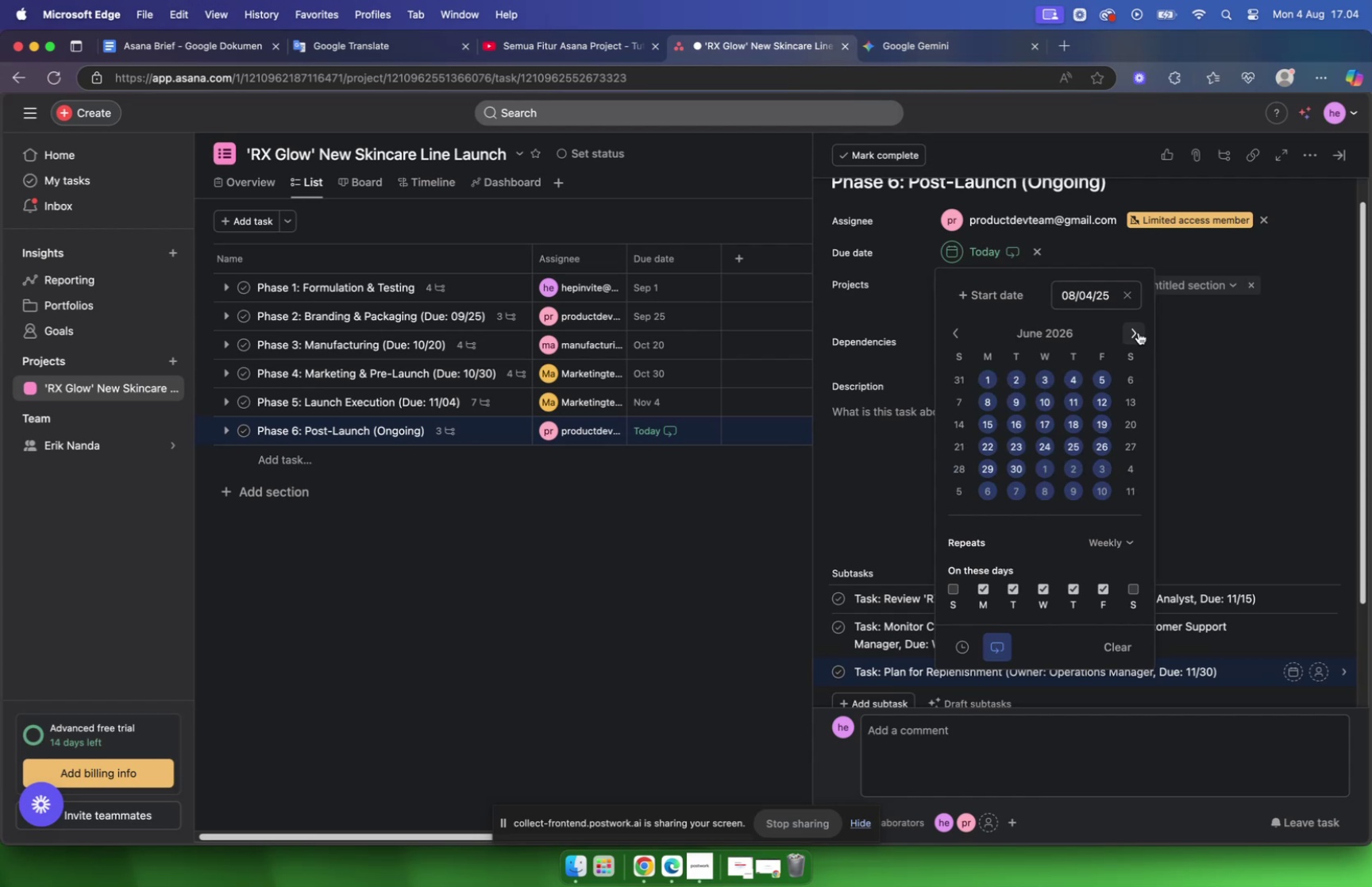 
triple_click([1139, 332])
 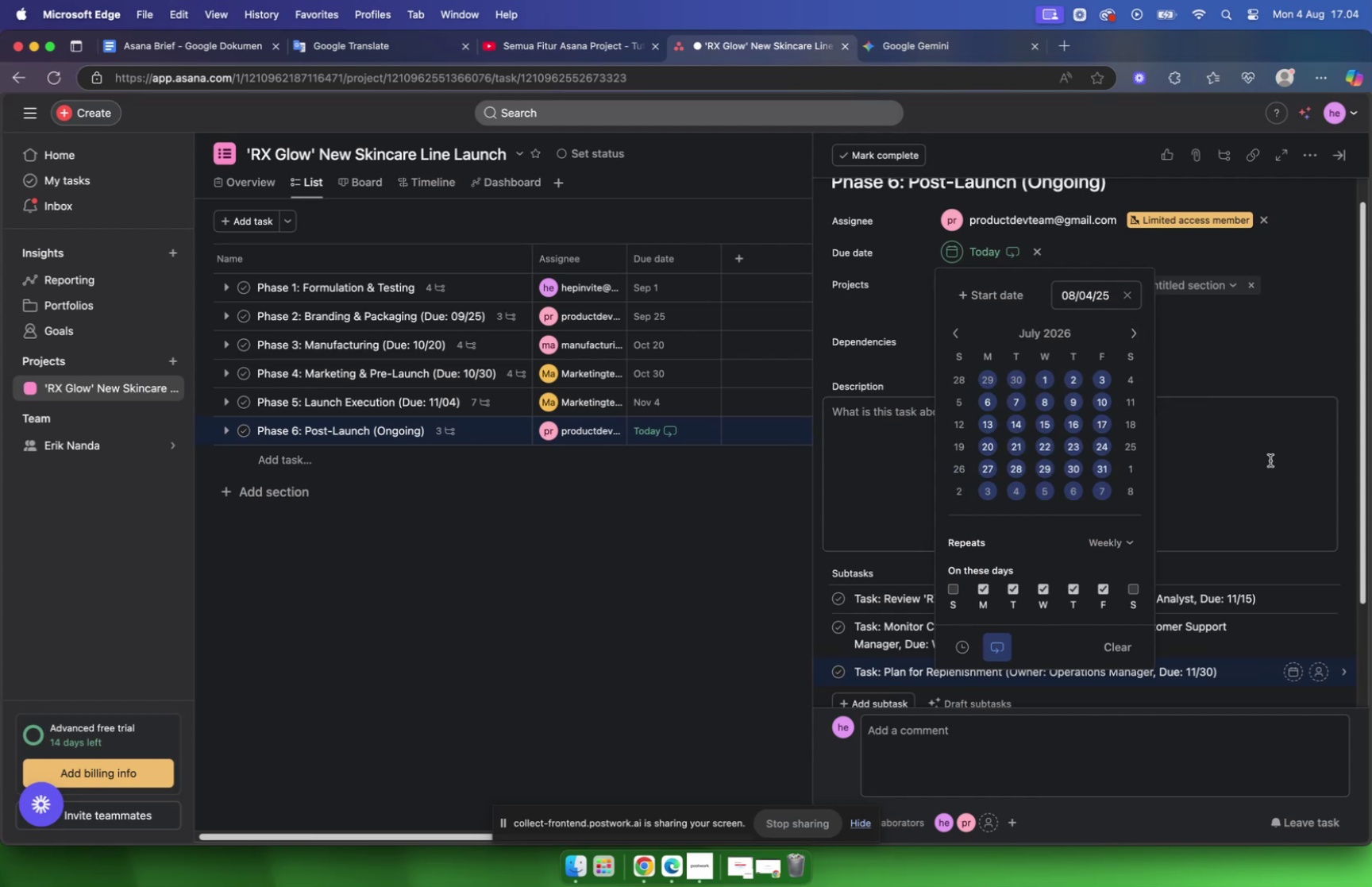 
left_click([1233, 449])
 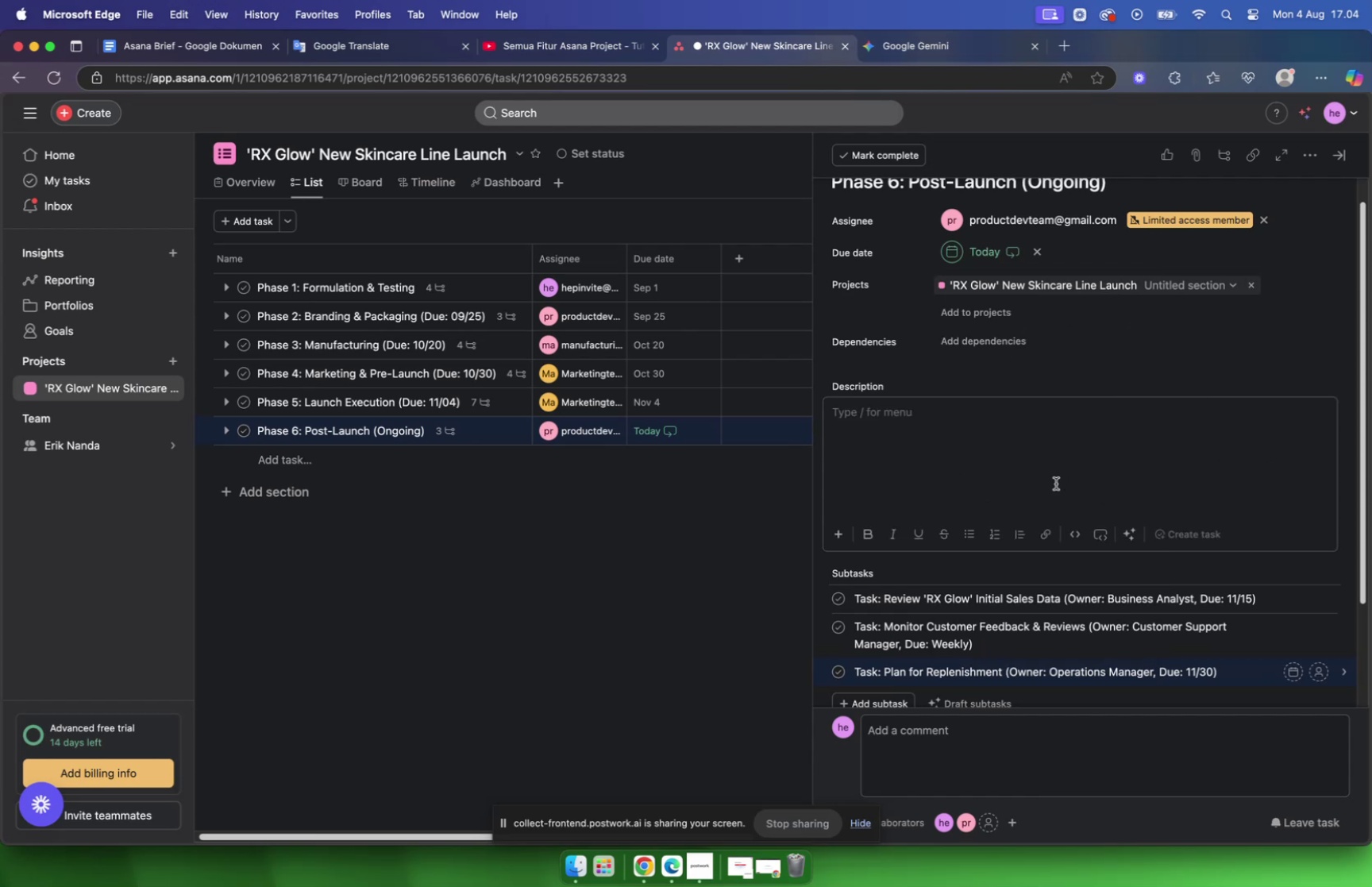 
type(all )
key(Backspace)
key(Backspace)
type(l wash ake sure ou )
key(Backspace)
type(r product )
 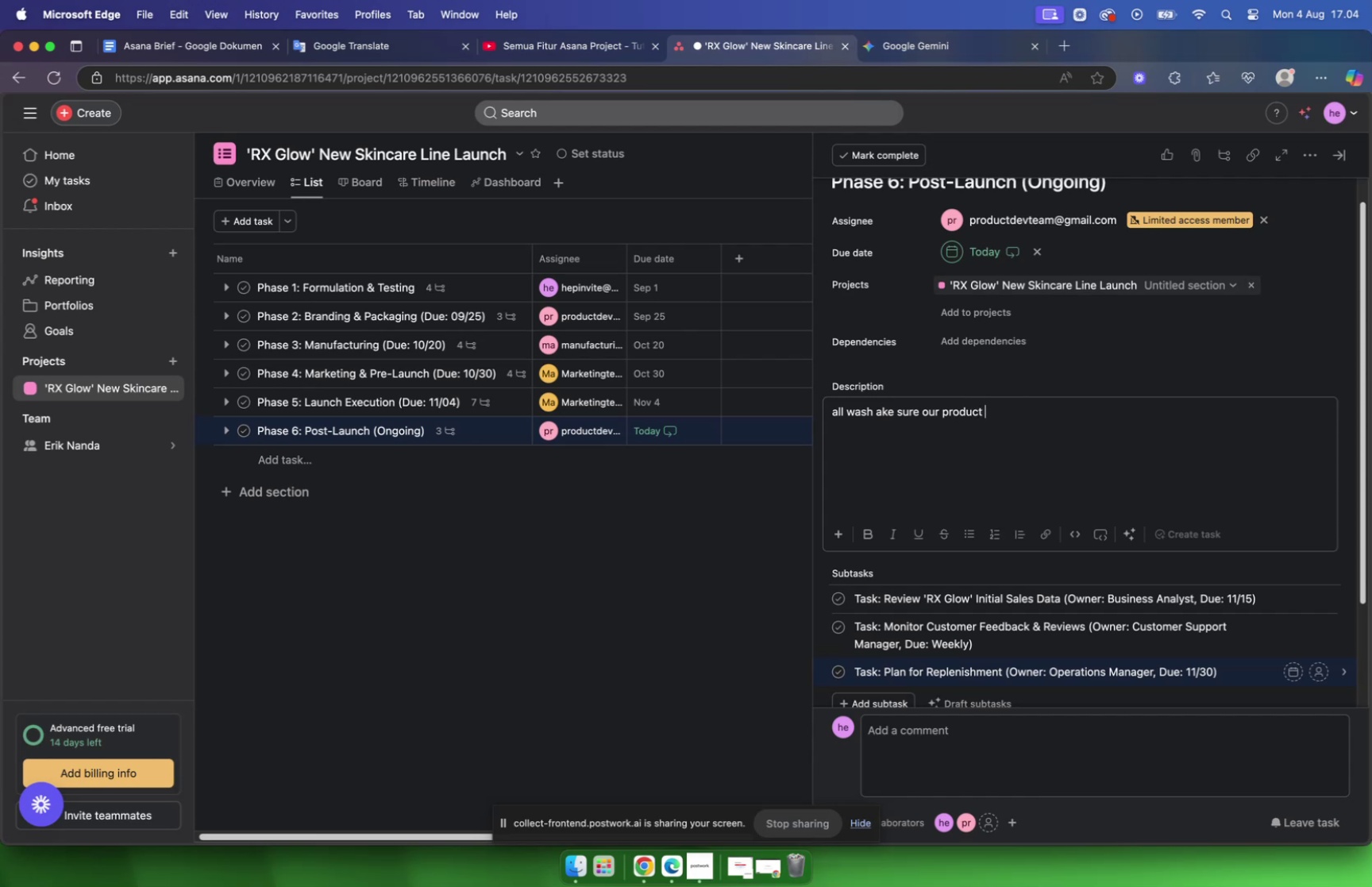 
type(in best conditions)
 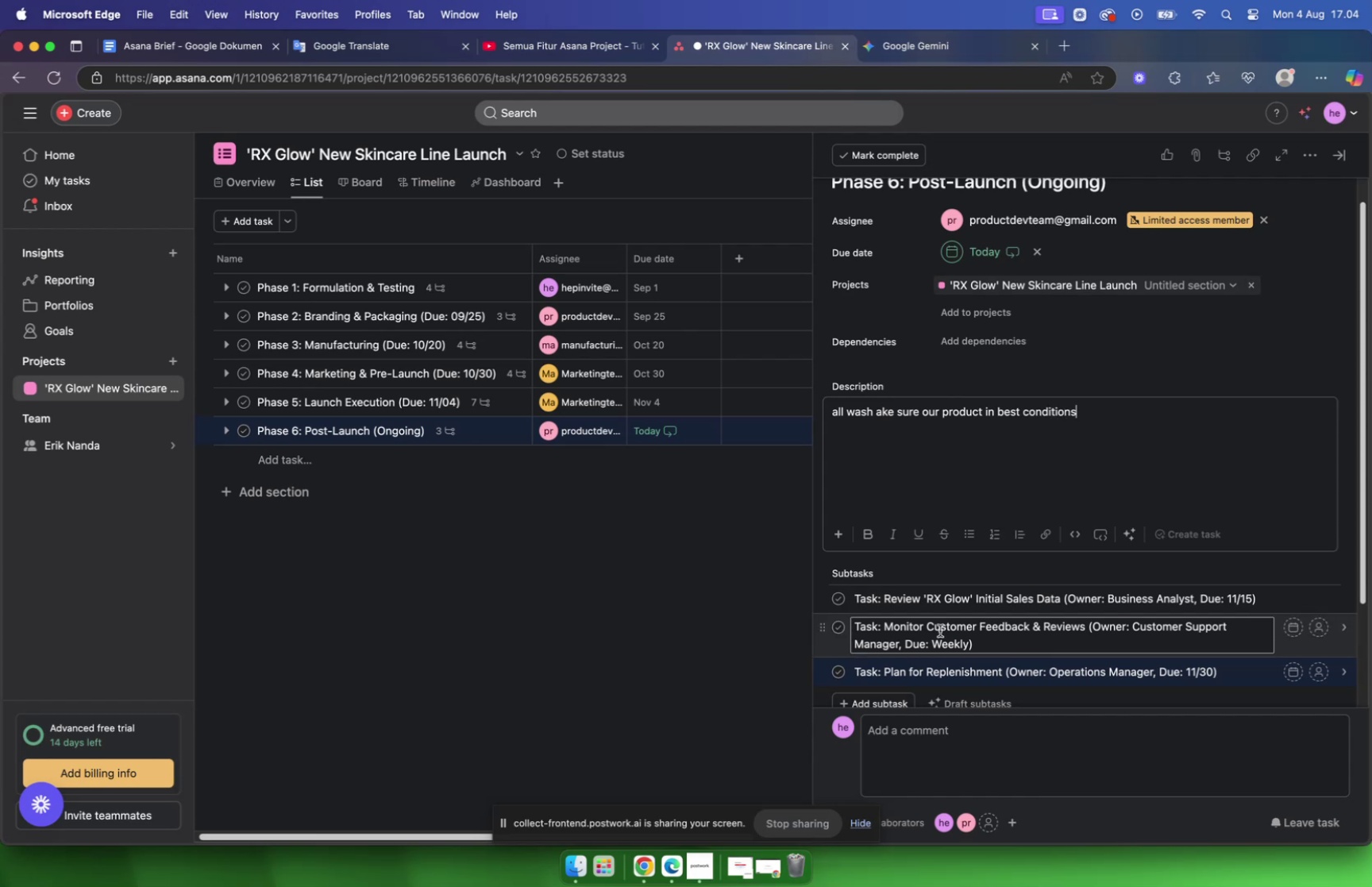 
left_click([1005, 465])
 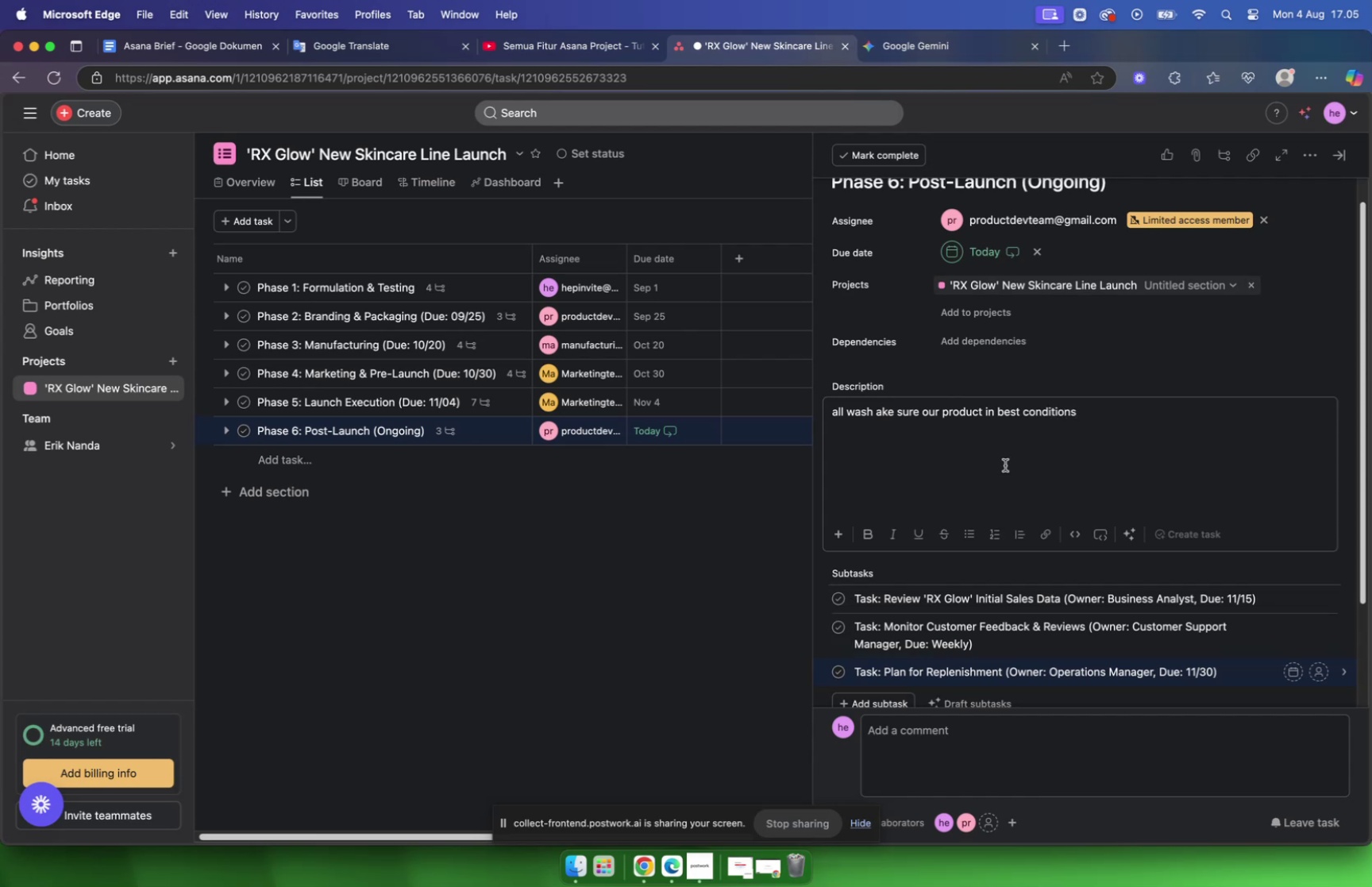 
scroll: coordinate [1005, 468], scroll_direction: down, amount: 10.0
 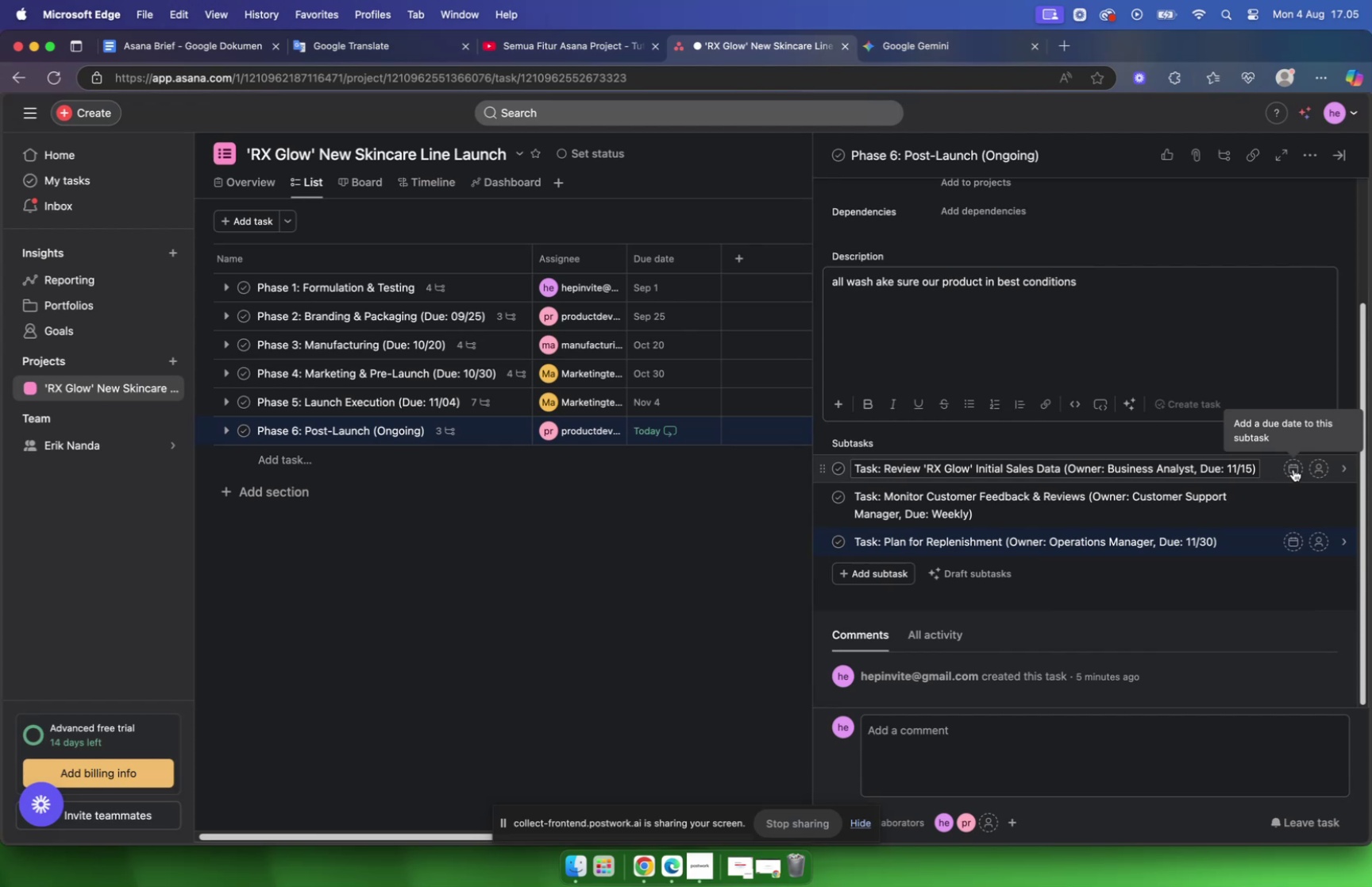 
wait(9.95)
 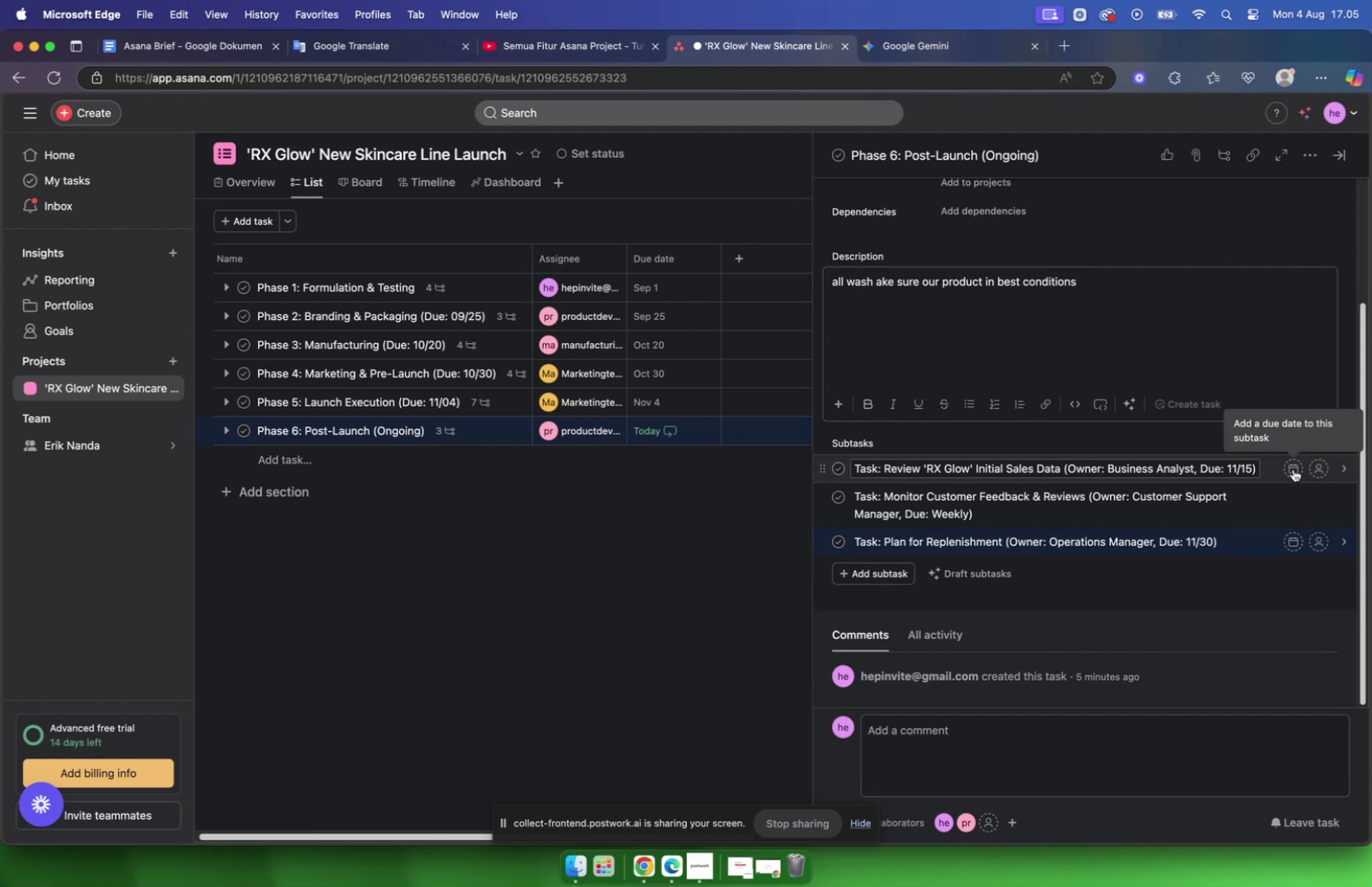 
type(, but there is spesific task in )
key(Backspace)
key(Backspace)
key(Backspace)
type(after lauch, please check the details sub task)
 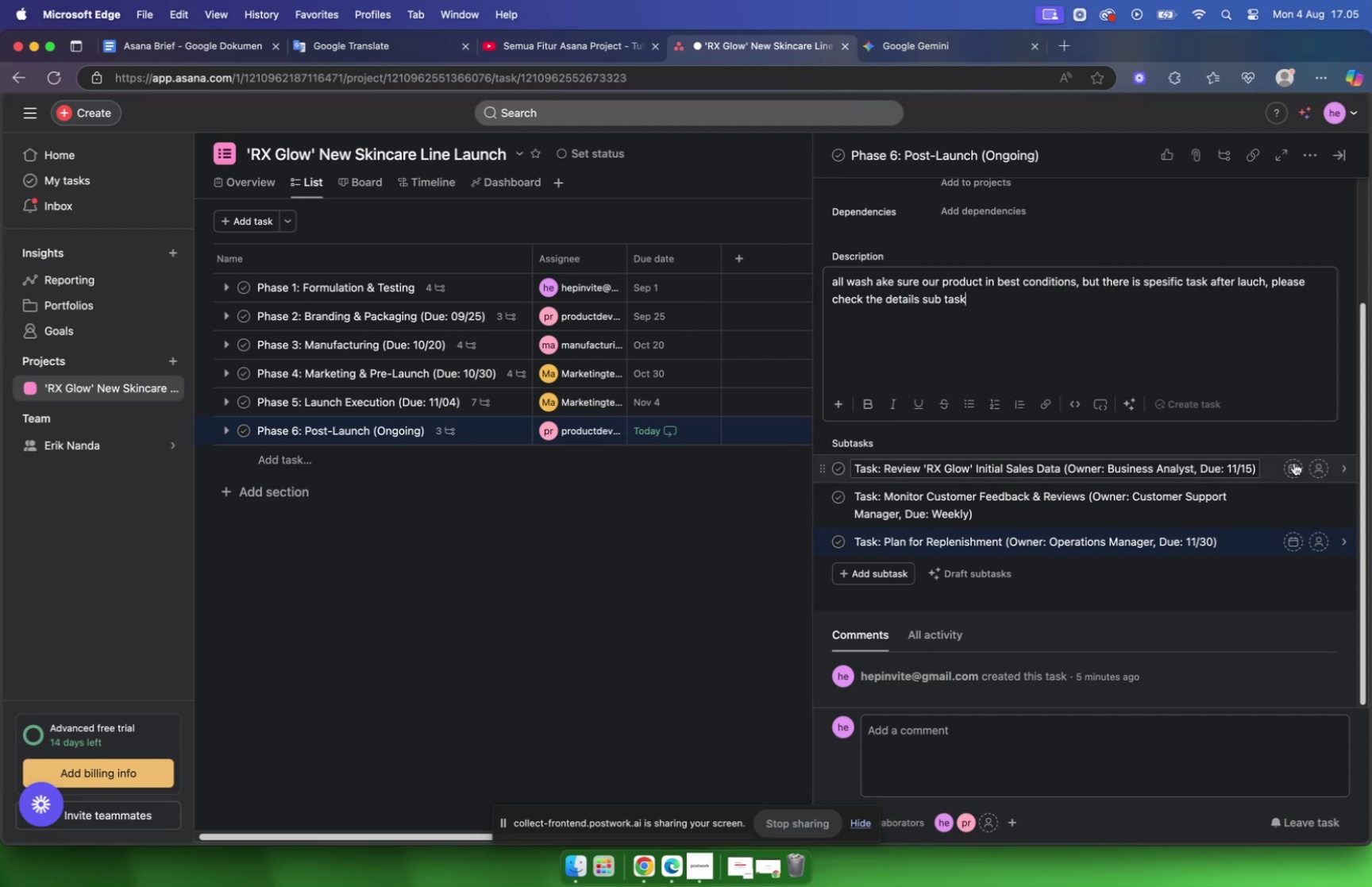 
left_click([1293, 463])
 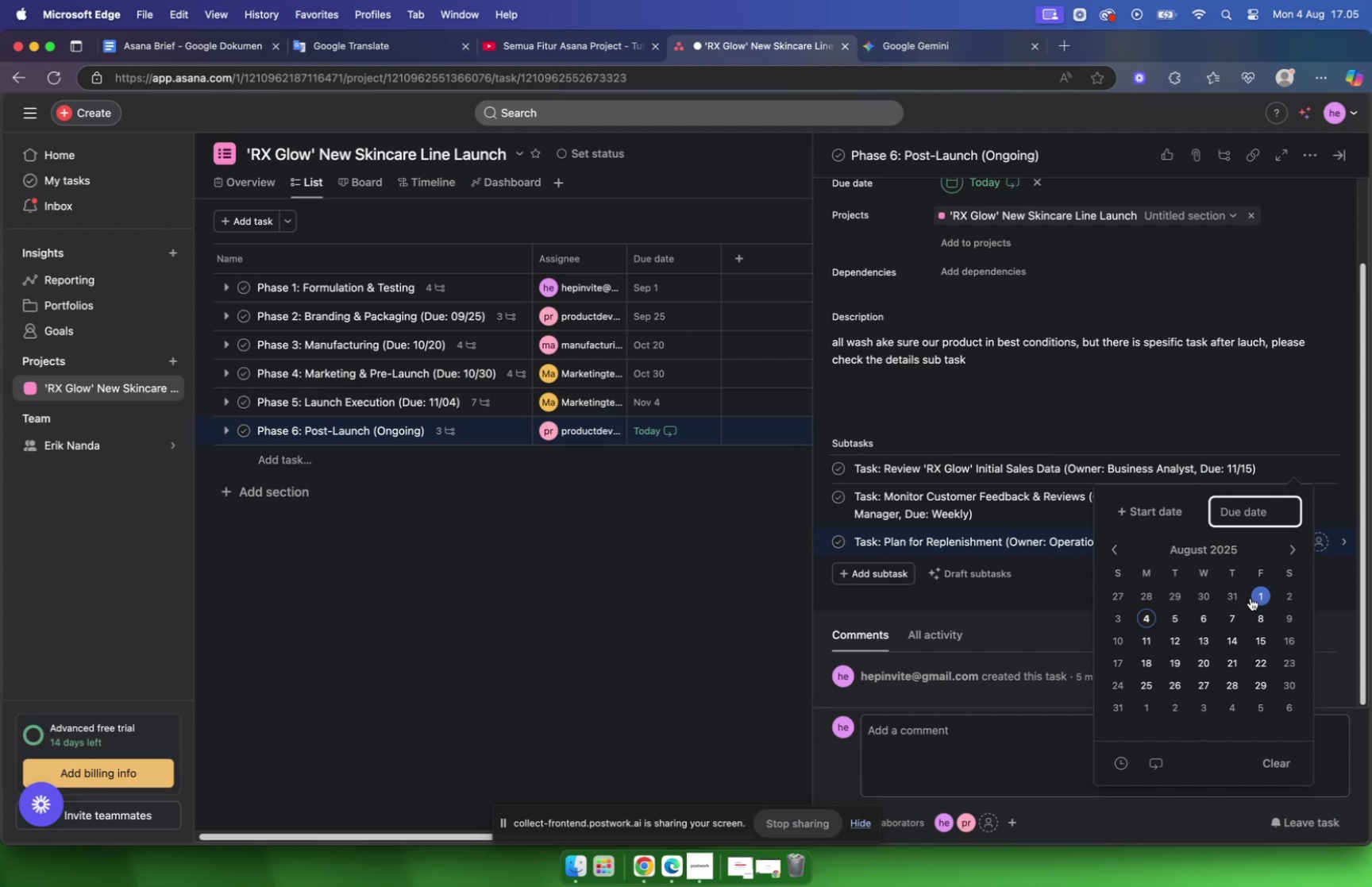 
wait(11.75)
 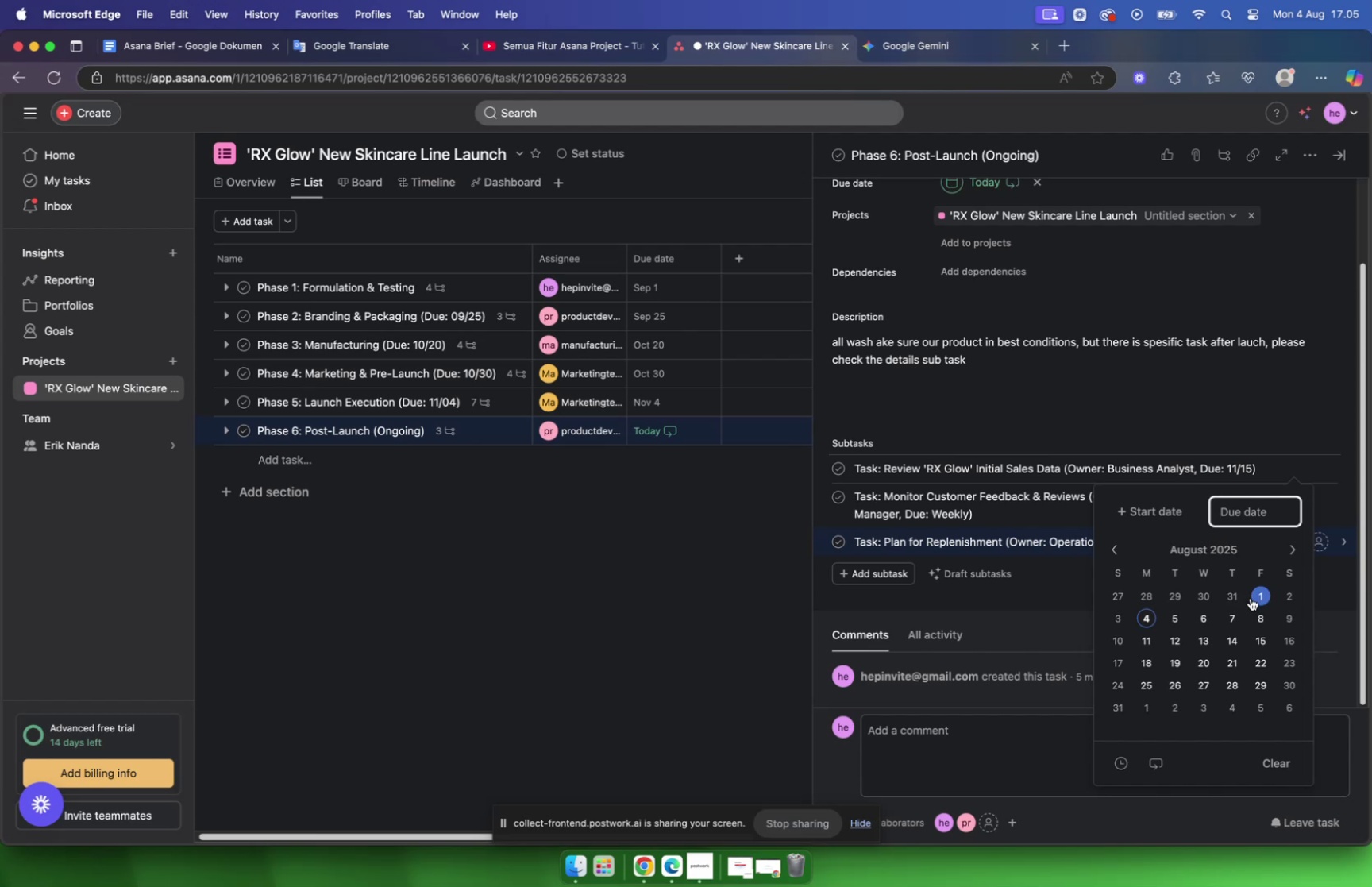 
left_click([1293, 544])
 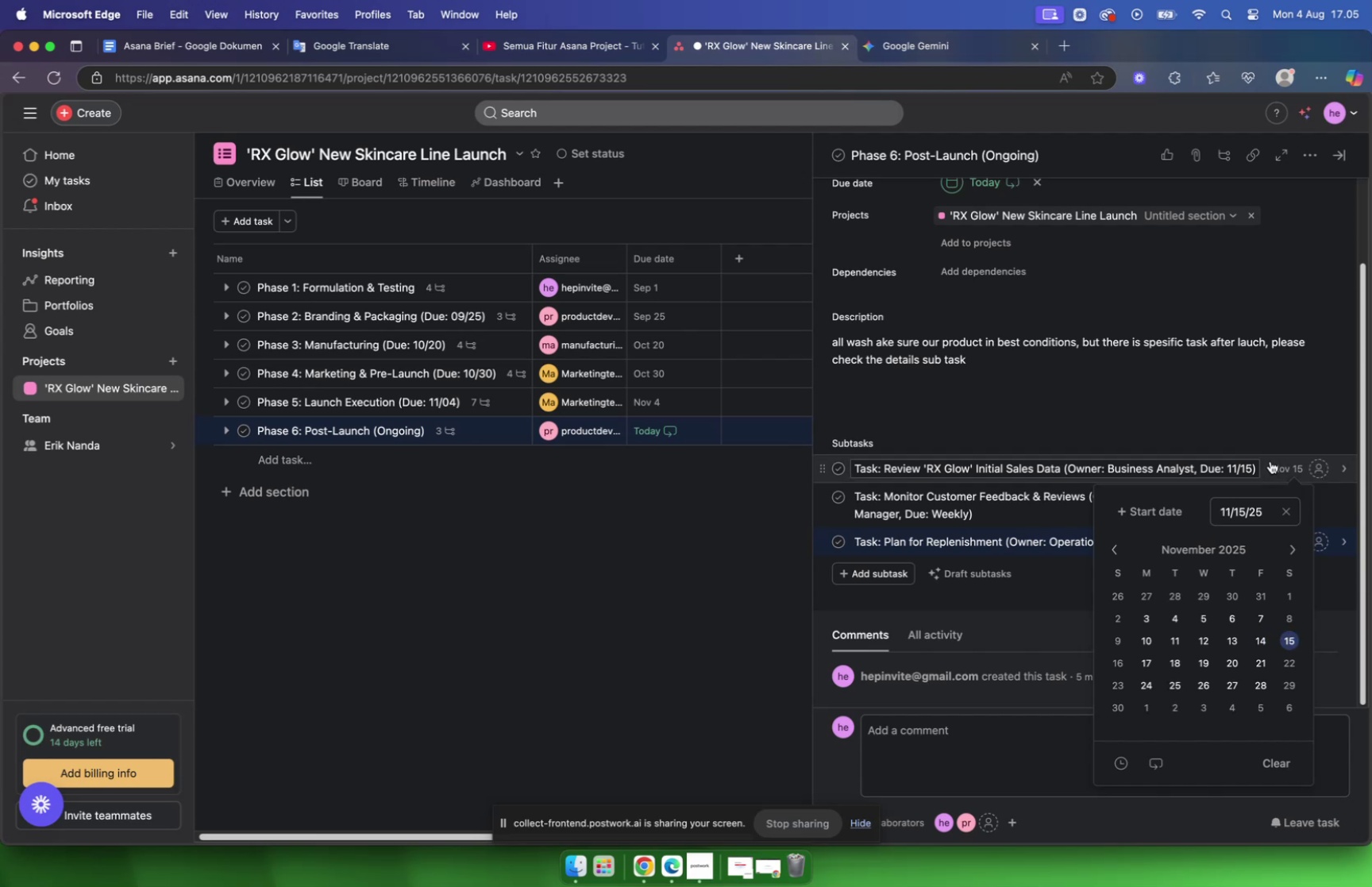 
left_click([1317, 469])
 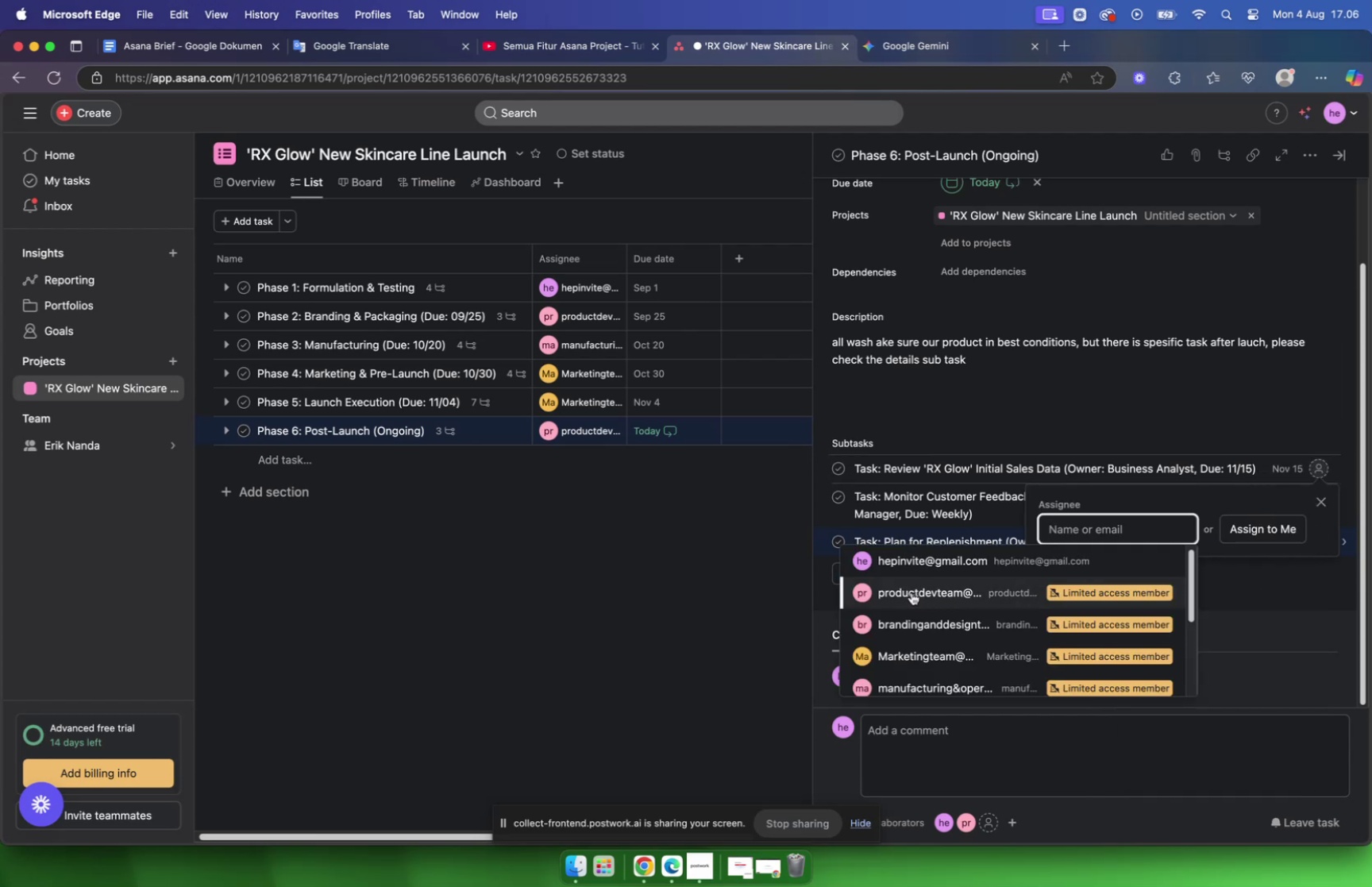 
left_click([911, 592])
 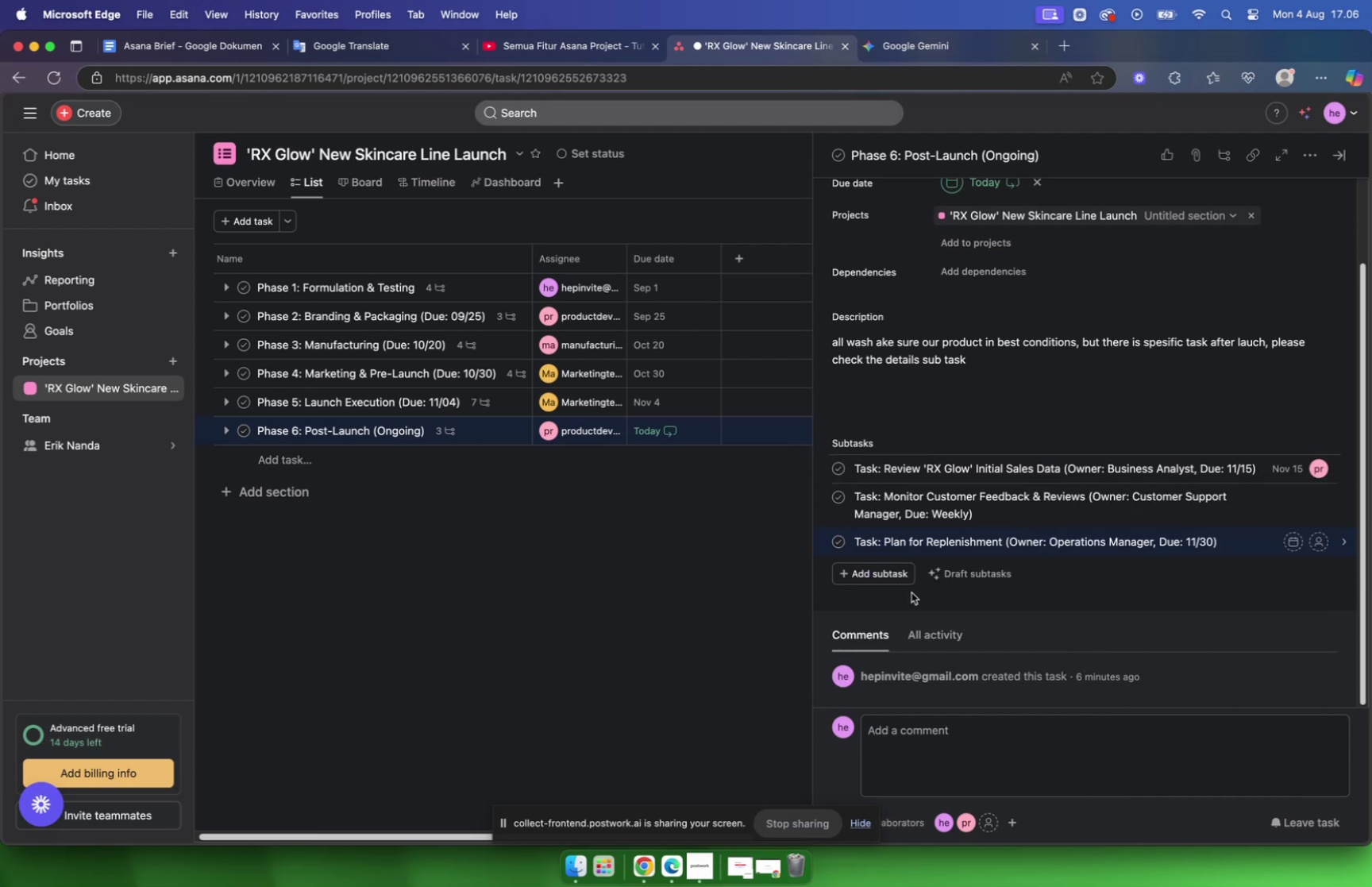 
wait(5.67)
 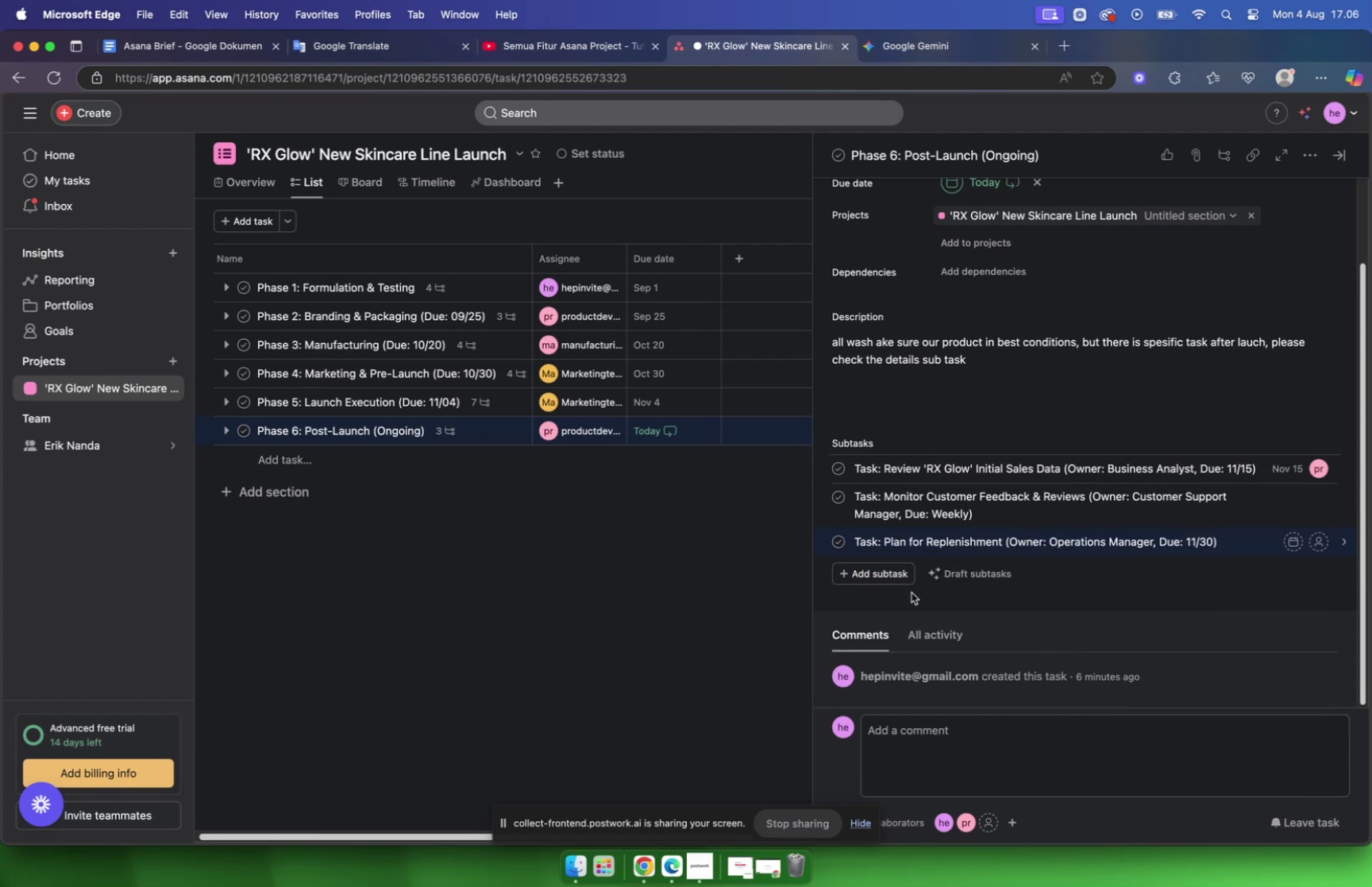 
left_click([1325, 464])
 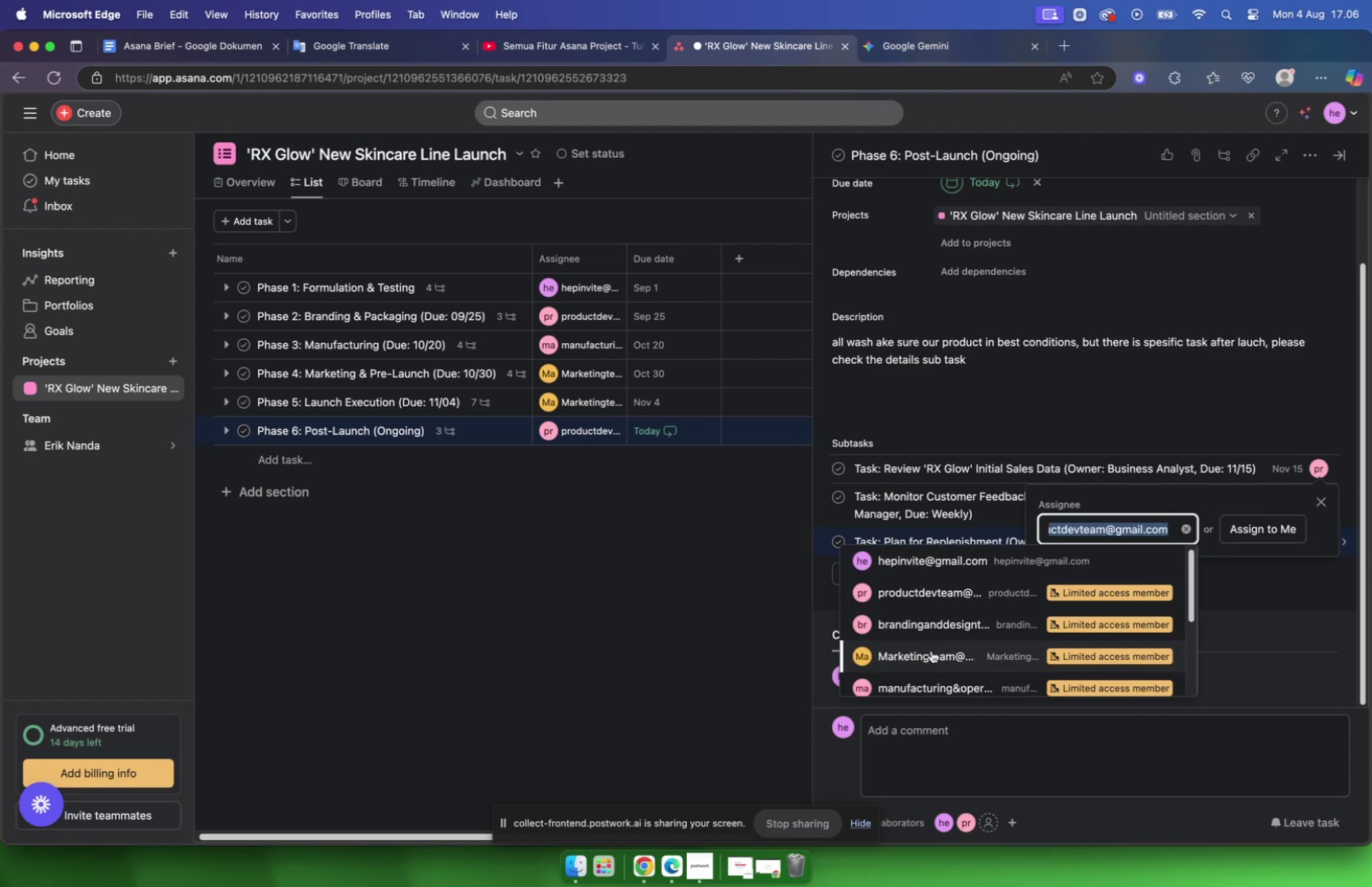 
left_click([929, 658])
 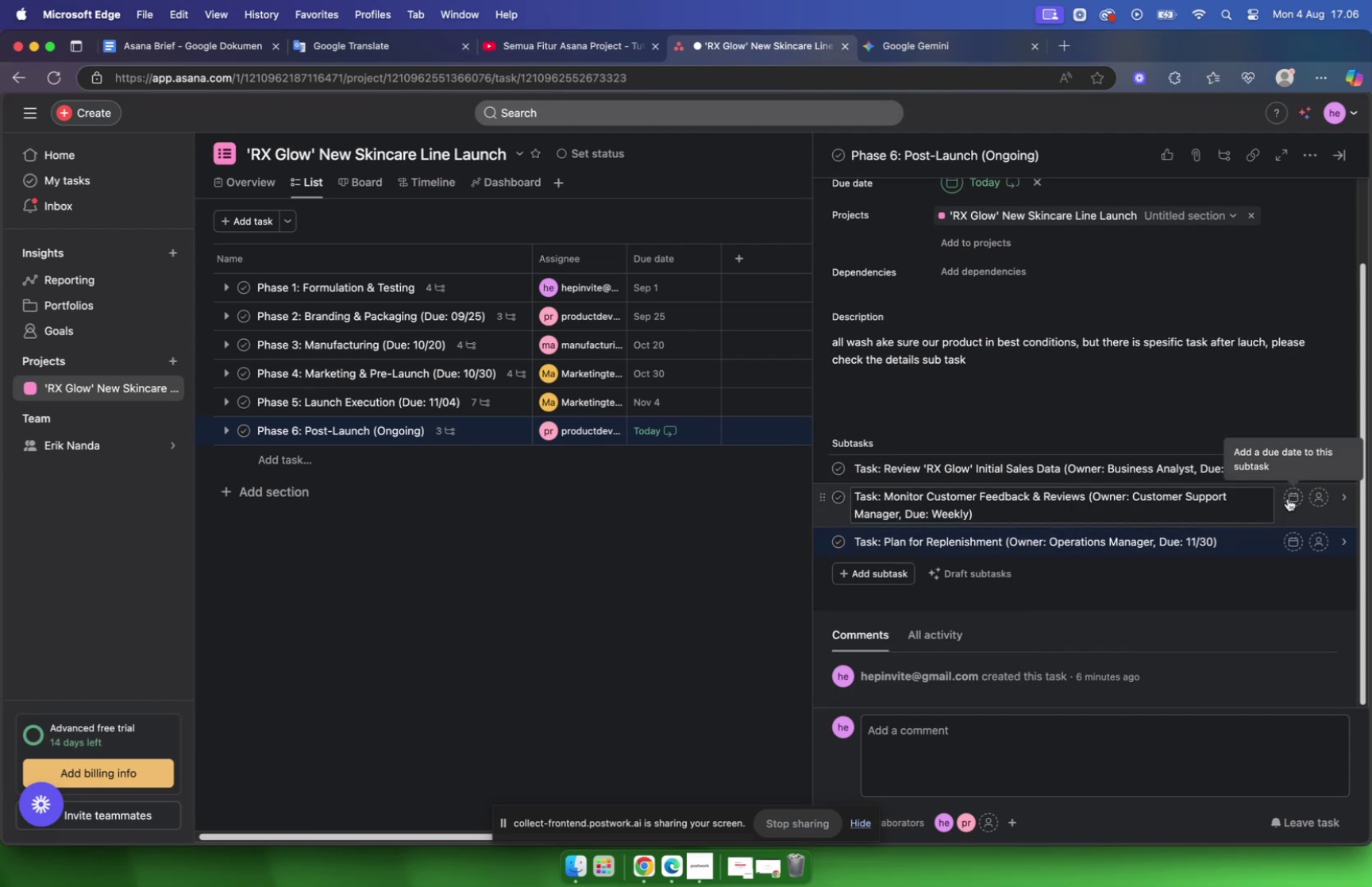 
wait(6.57)
 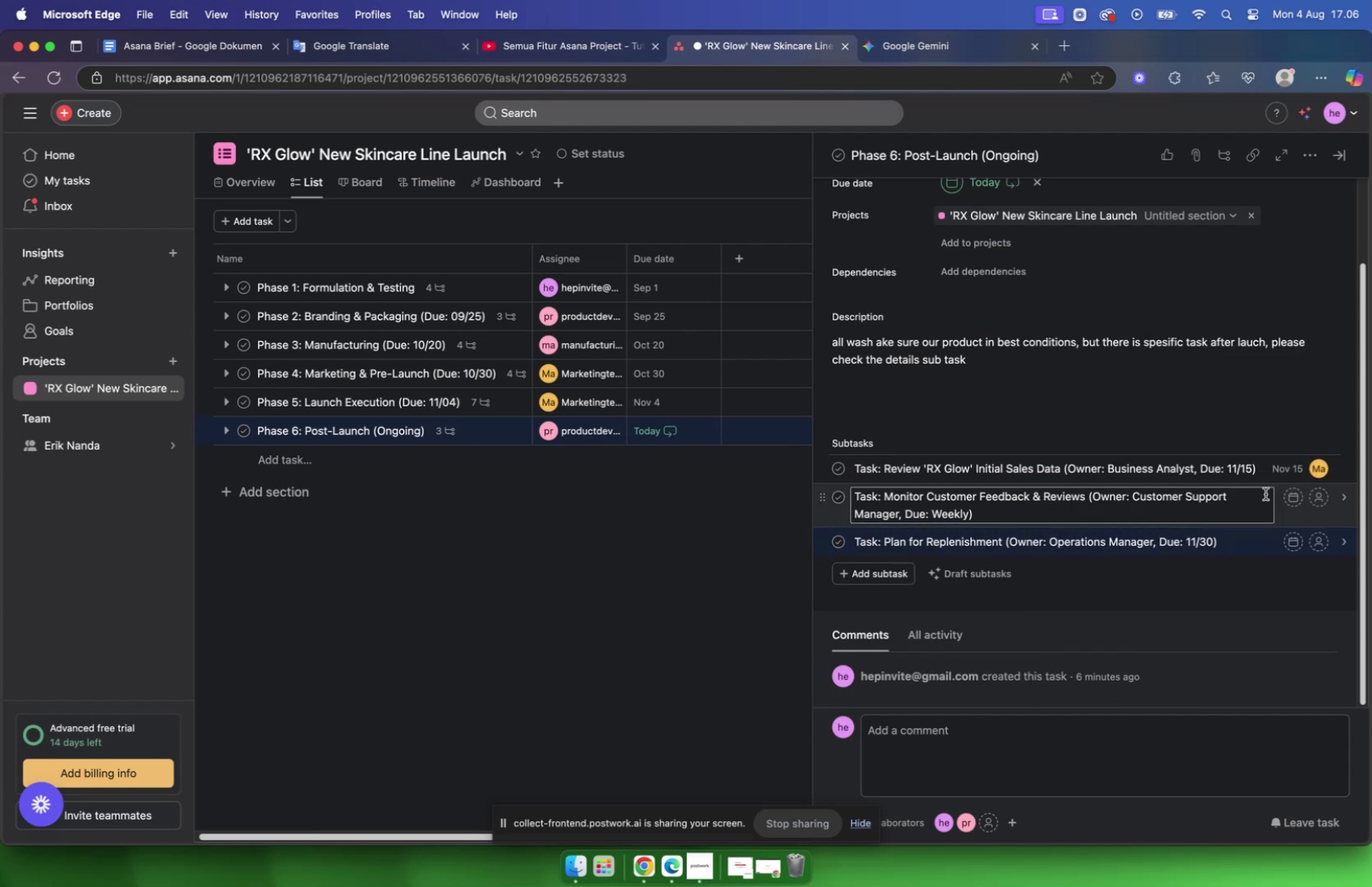 
left_click([1288, 498])
 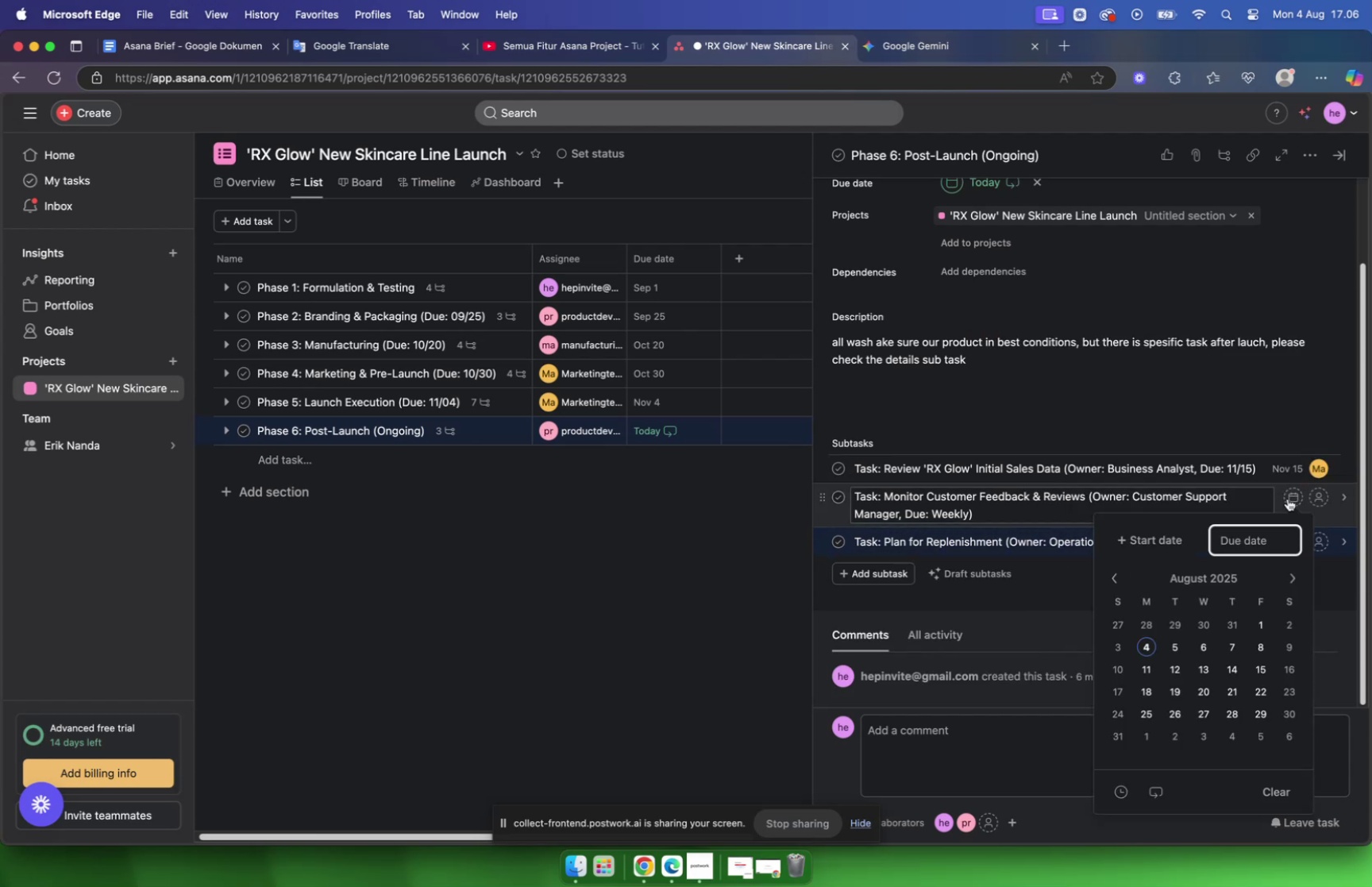 
left_click([1288, 498])
 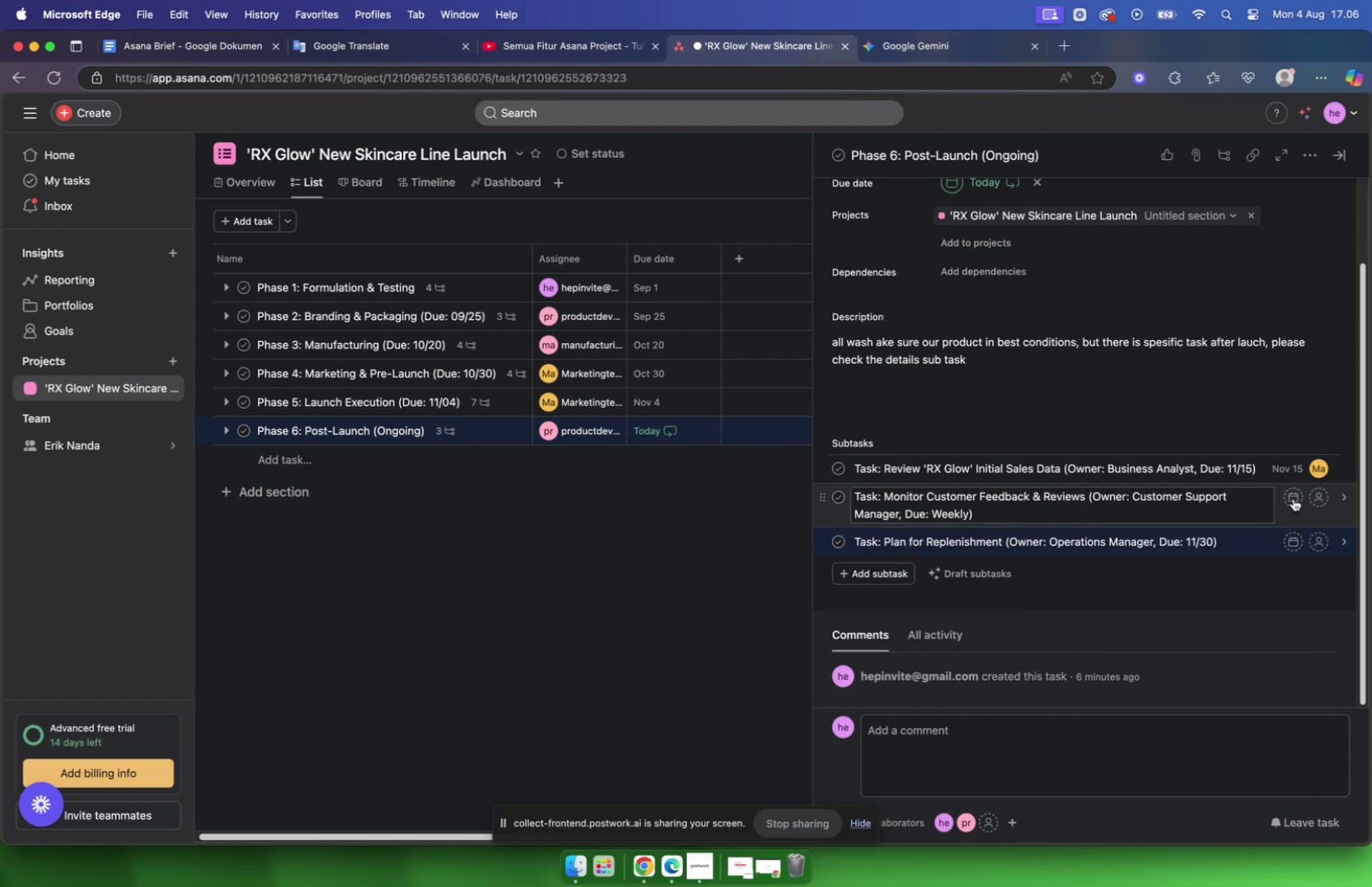 
mouse_move([1281, 504])
 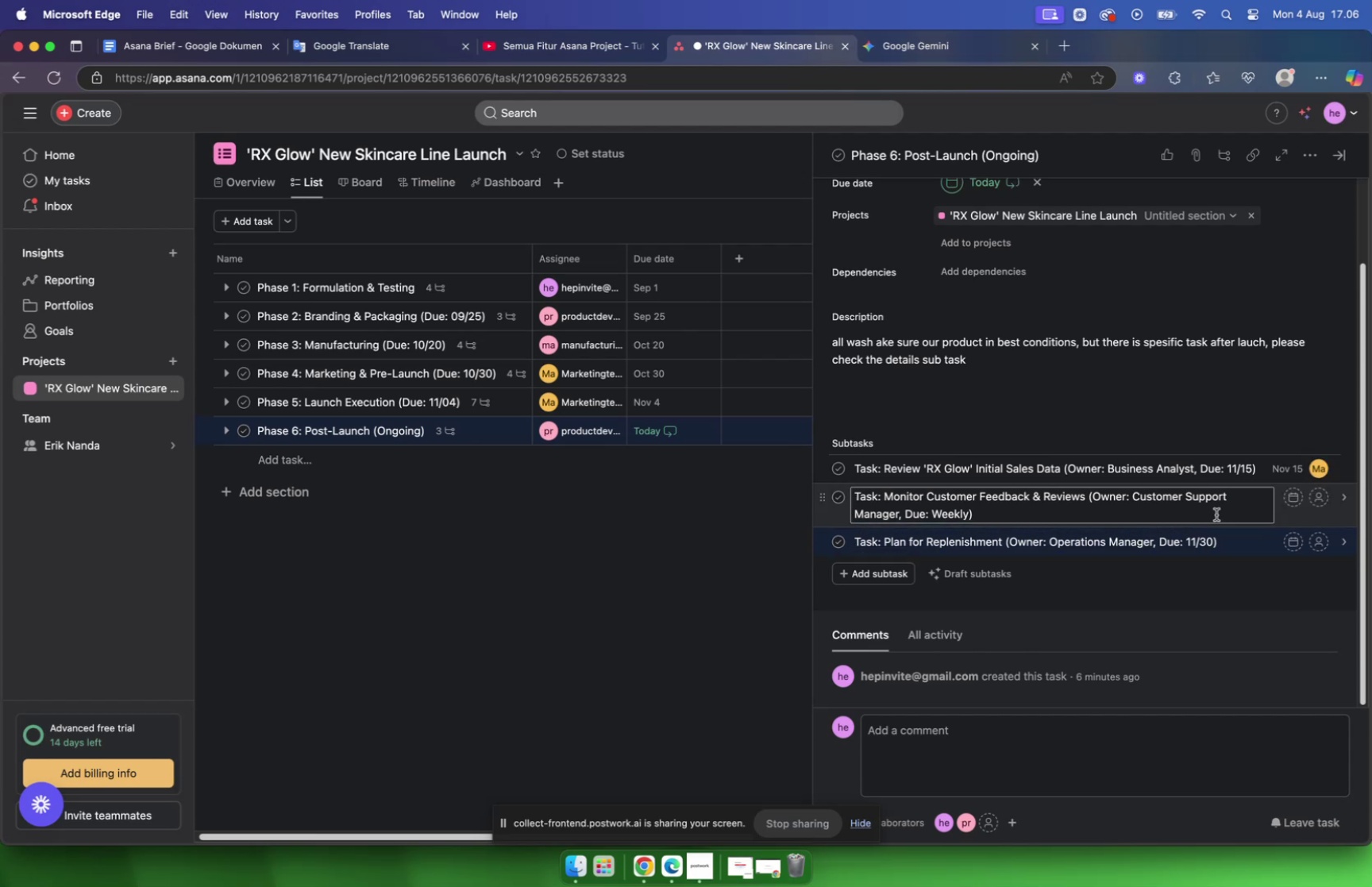 
left_click([1288, 497])
 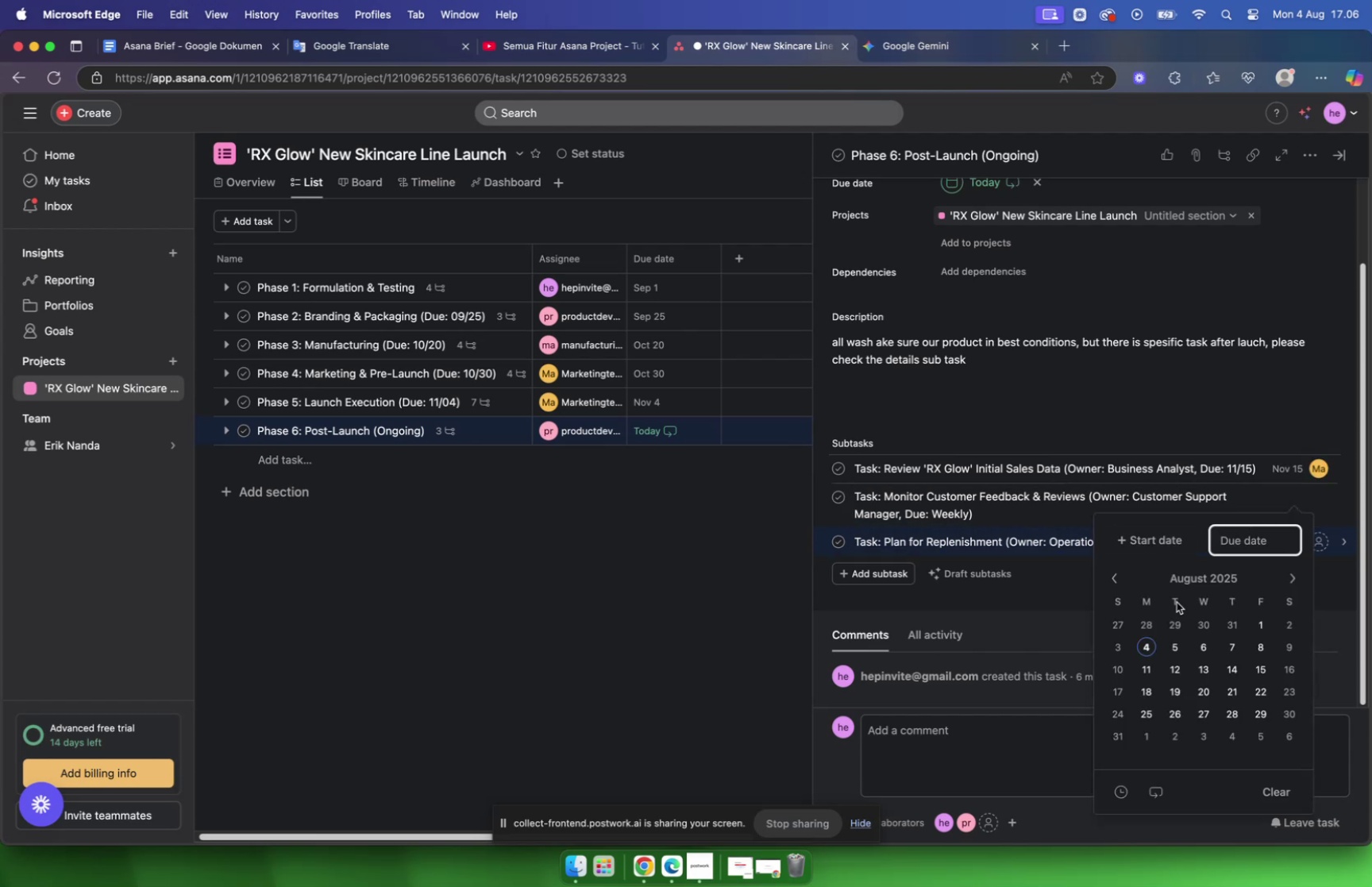 
wait(5.17)
 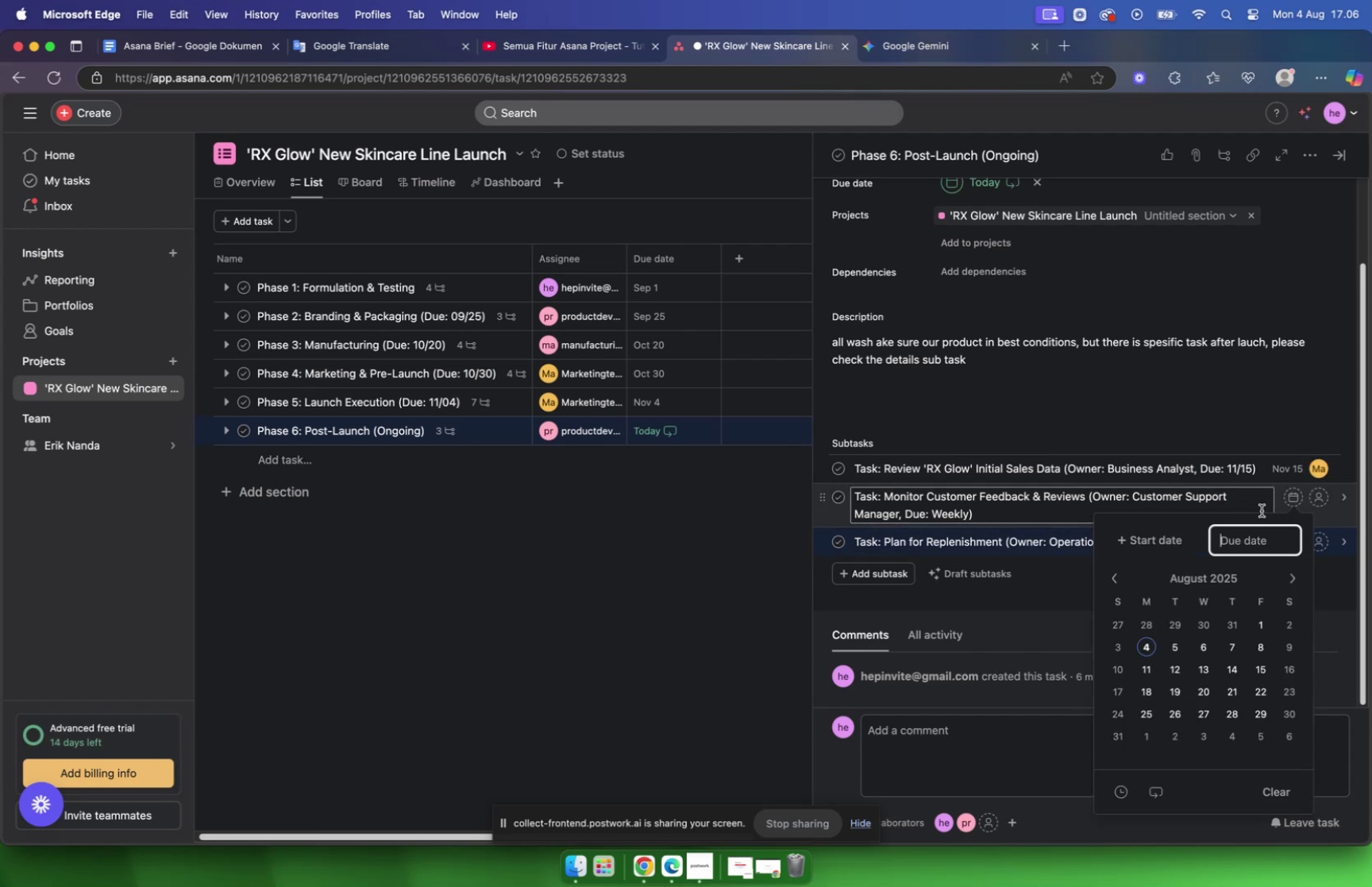 
mouse_move([1177, 758])
 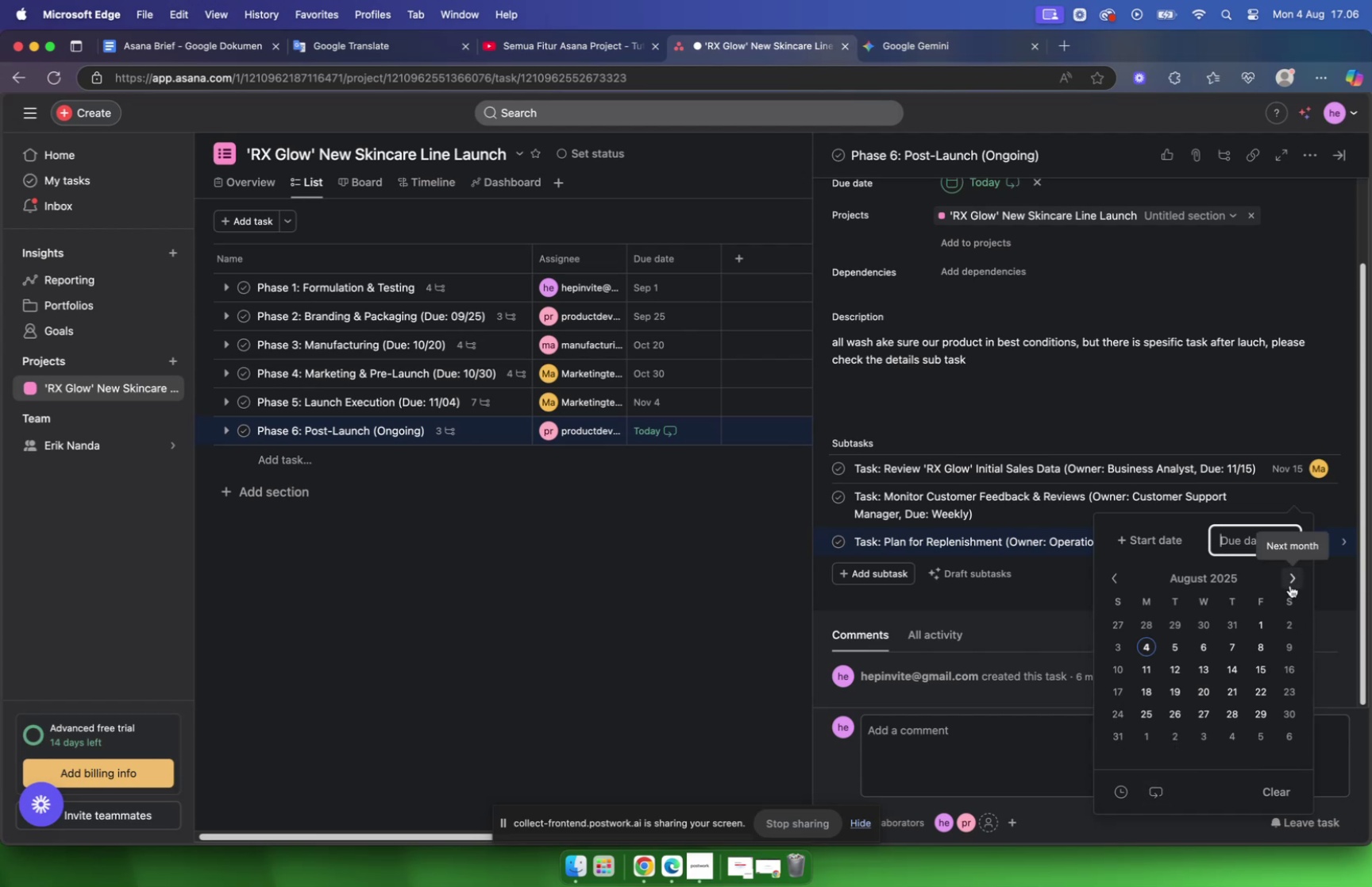 
double_click([1290, 584])
 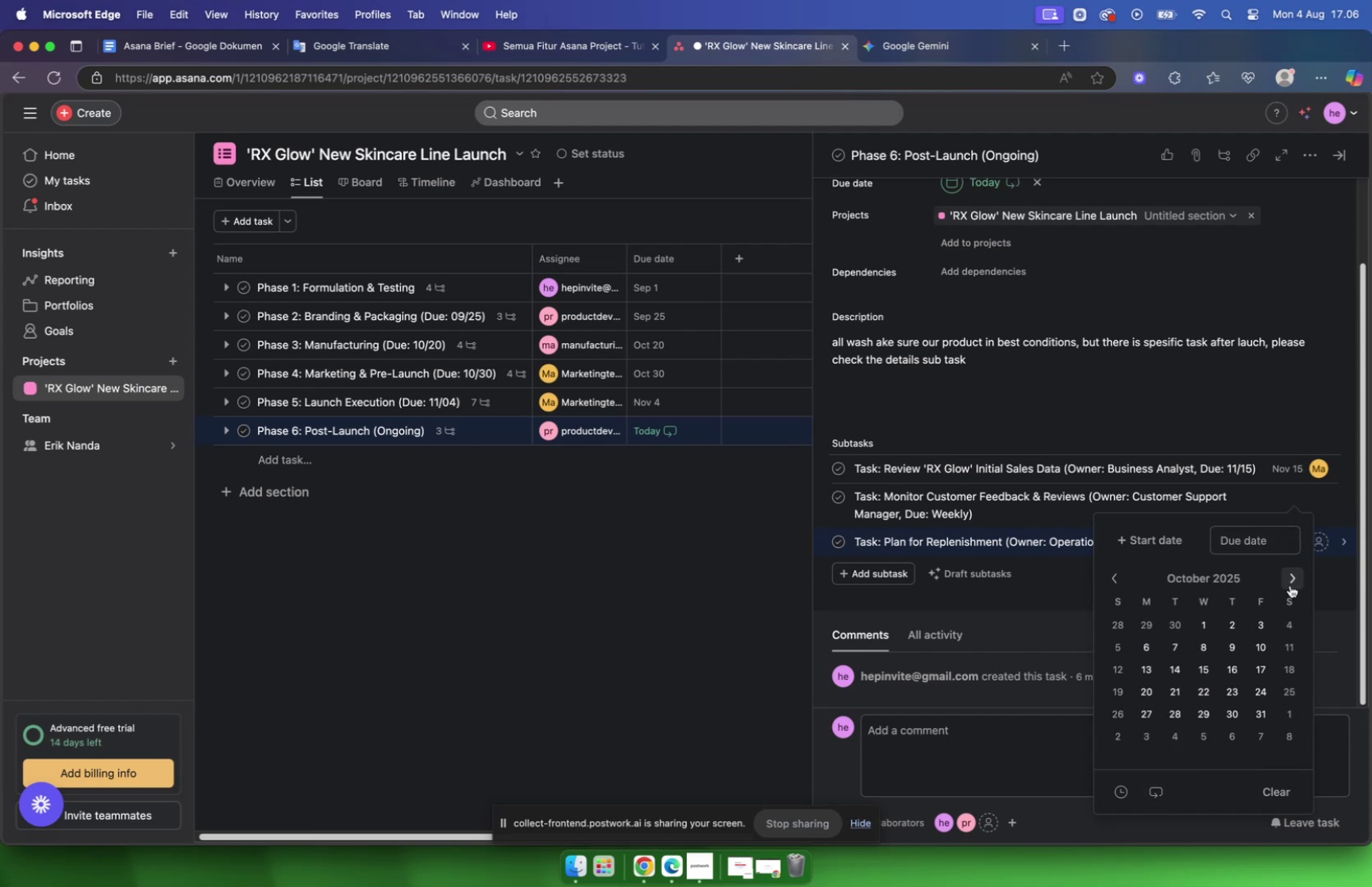 
triple_click([1290, 584])
 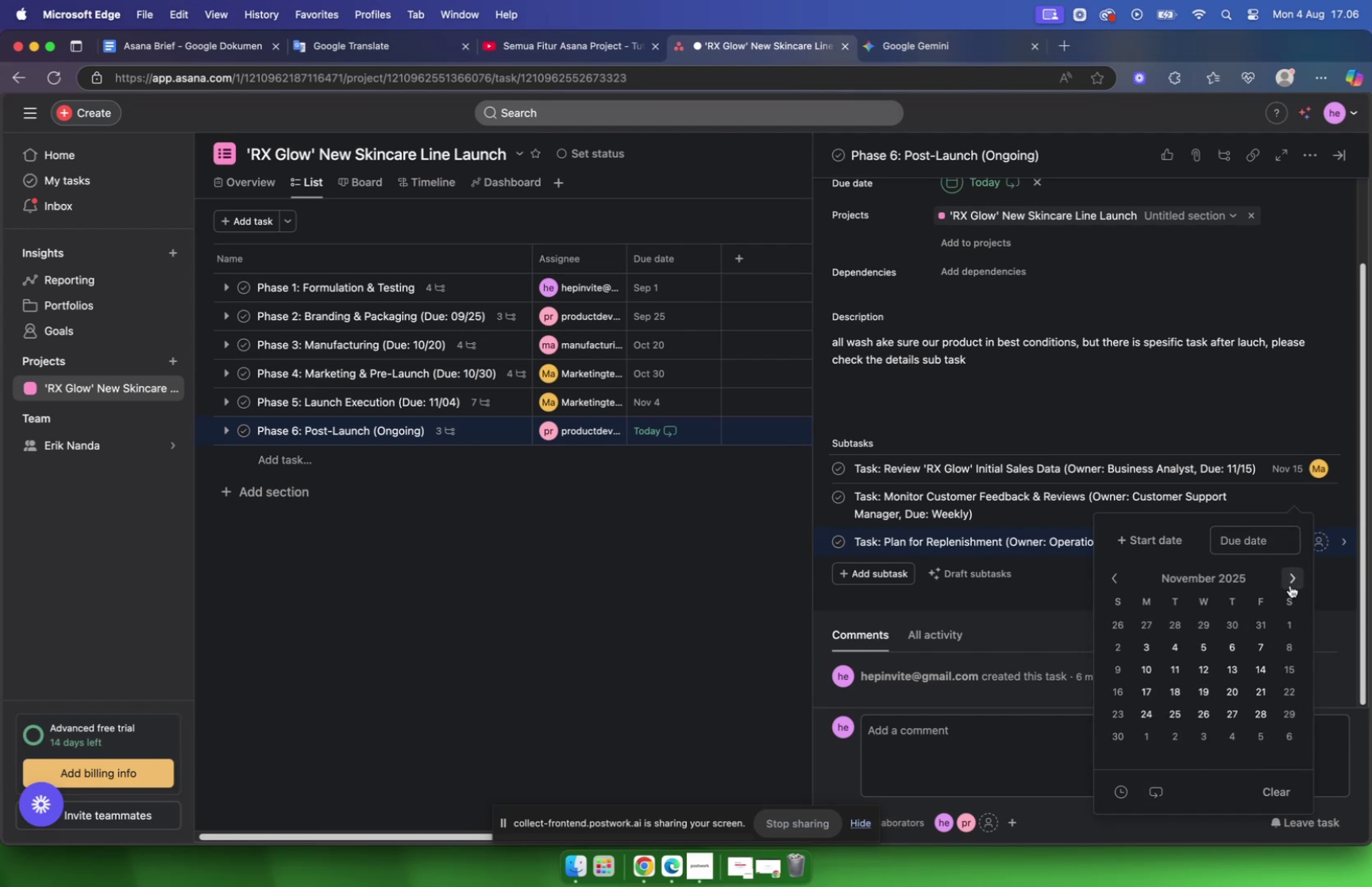 
triple_click([1290, 584])
 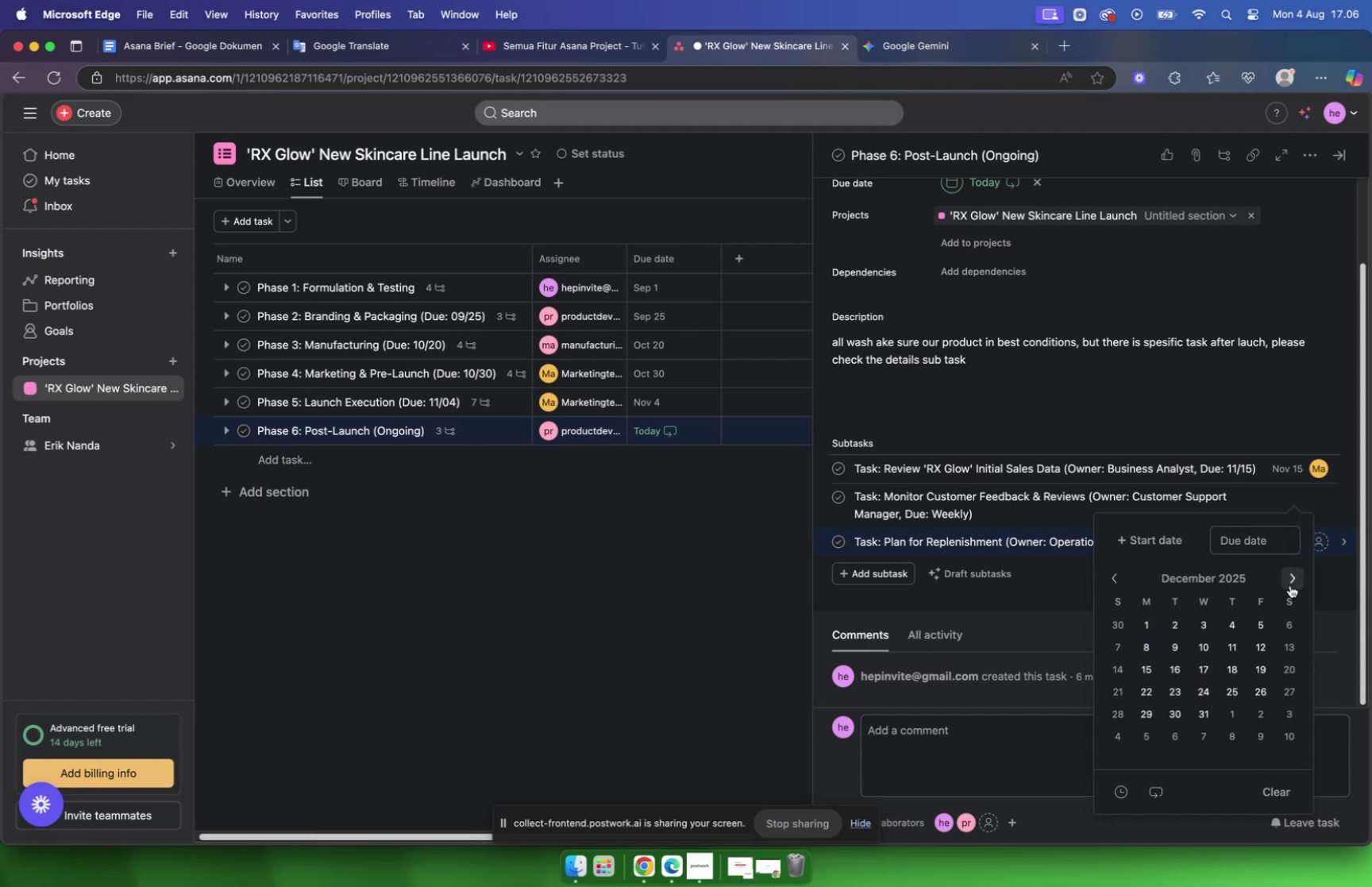 
triple_click([1290, 584])
 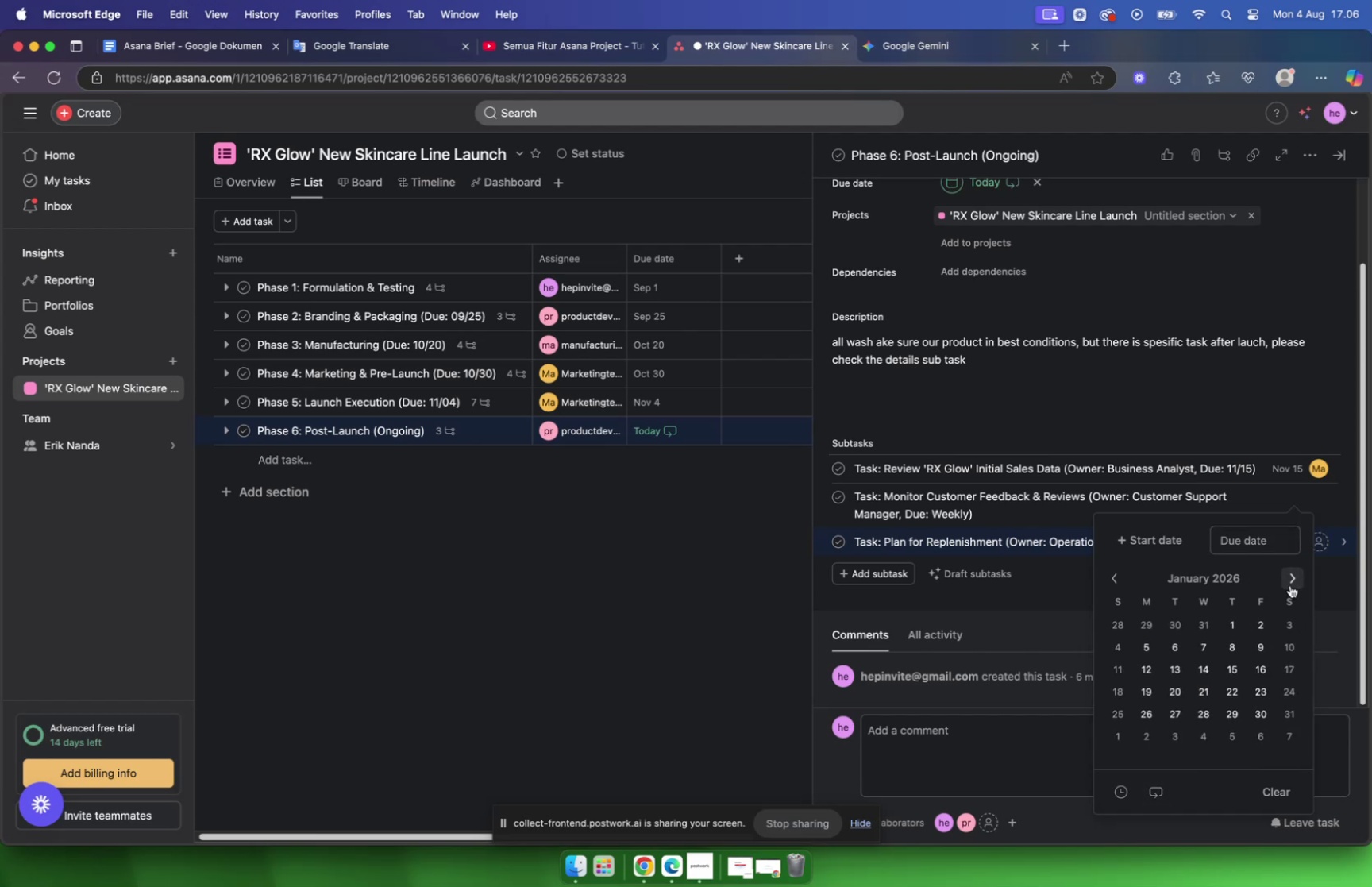 
triple_click([1290, 584])
 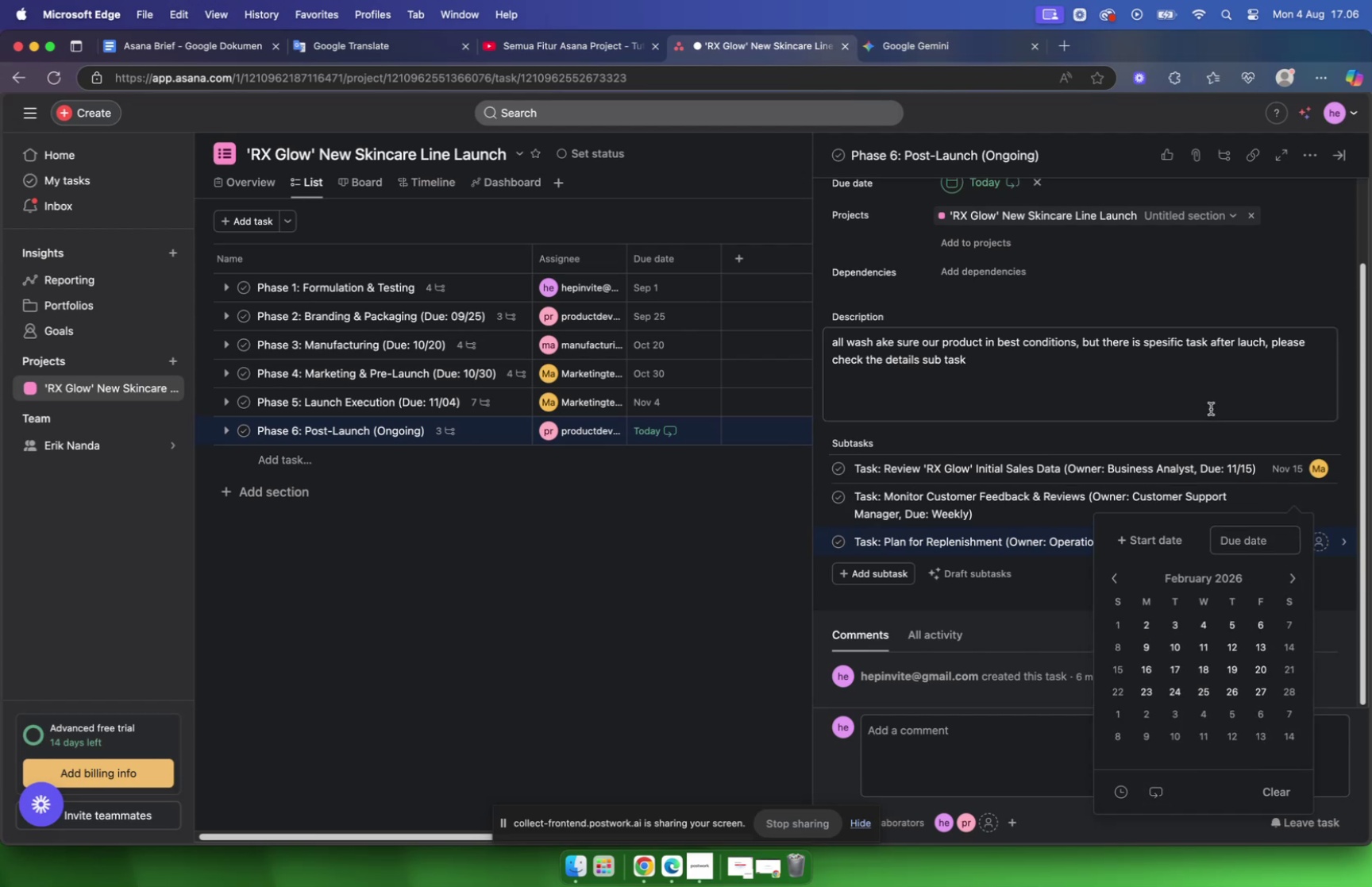 
left_click([946, 185])
 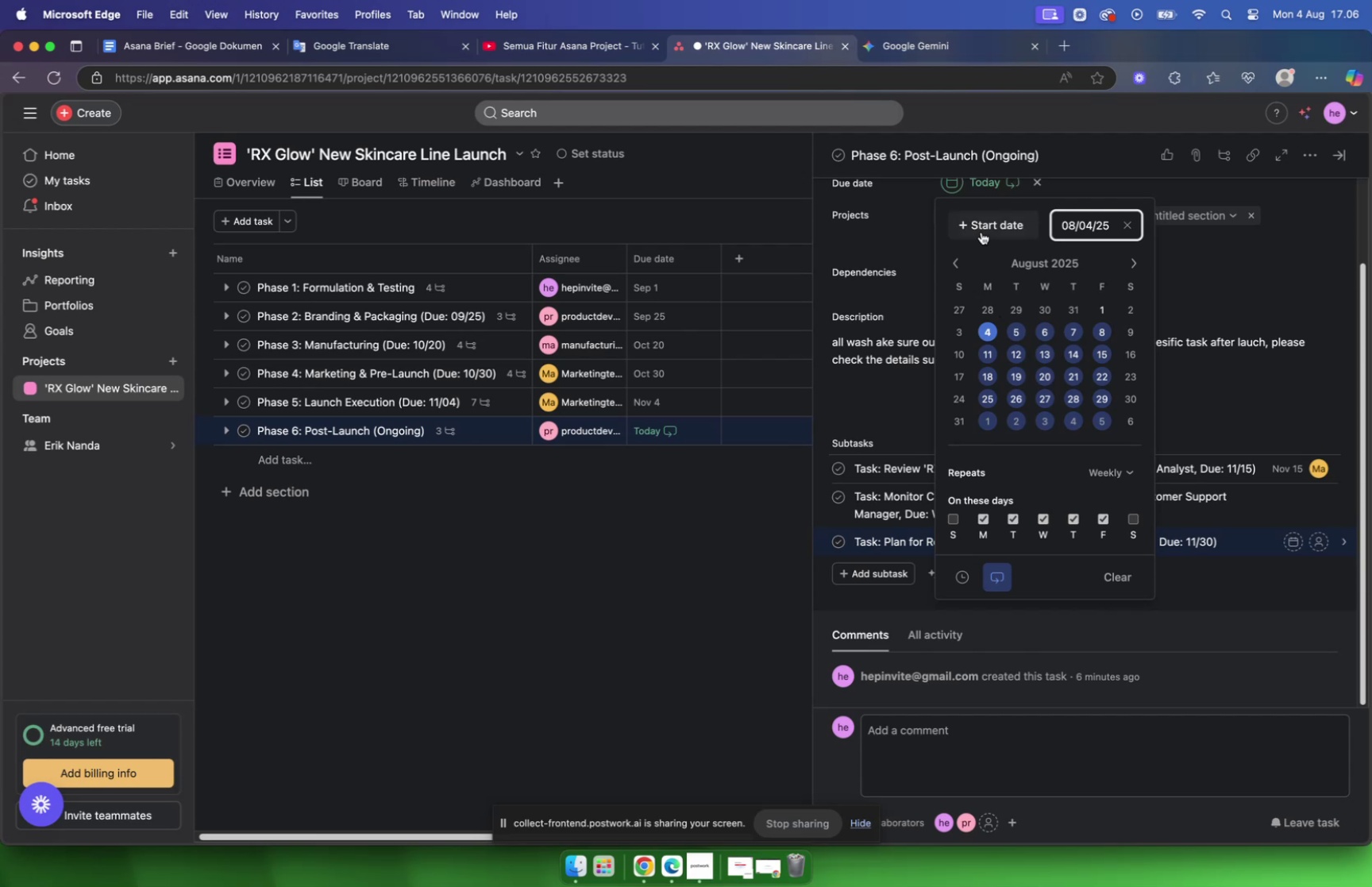 
left_click([980, 228])
 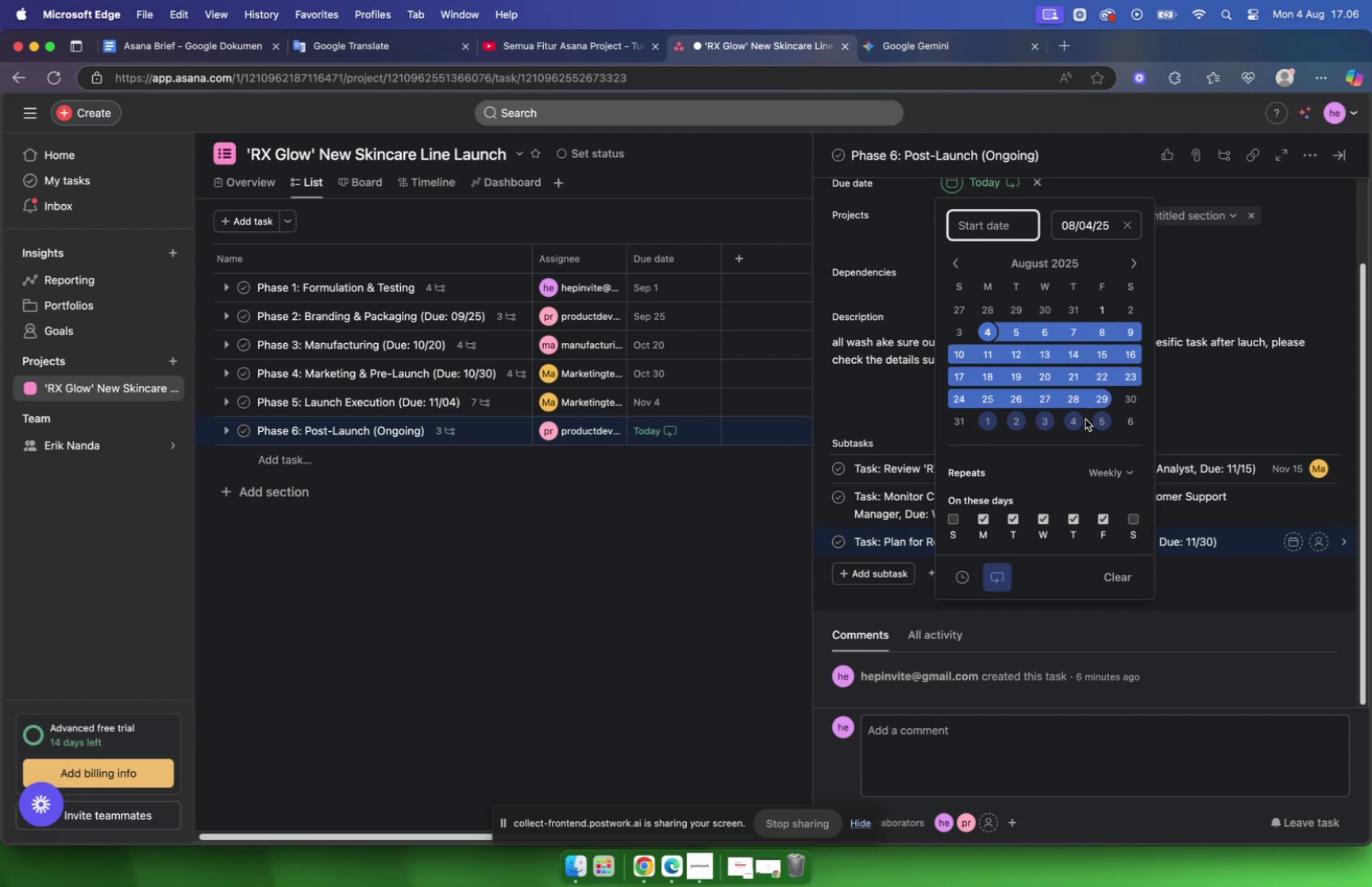 
left_click([1129, 263])
 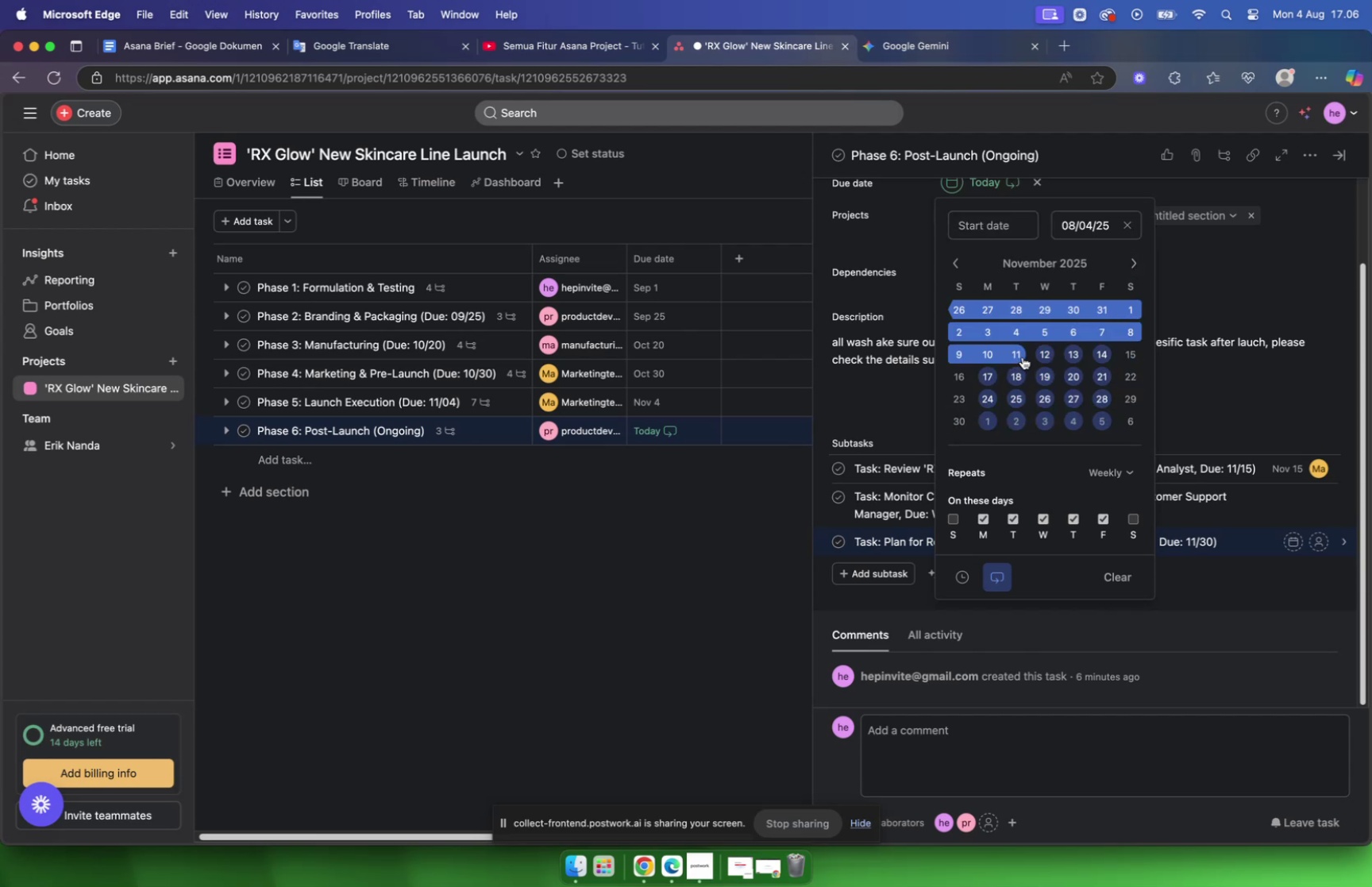 
wait(10.85)
 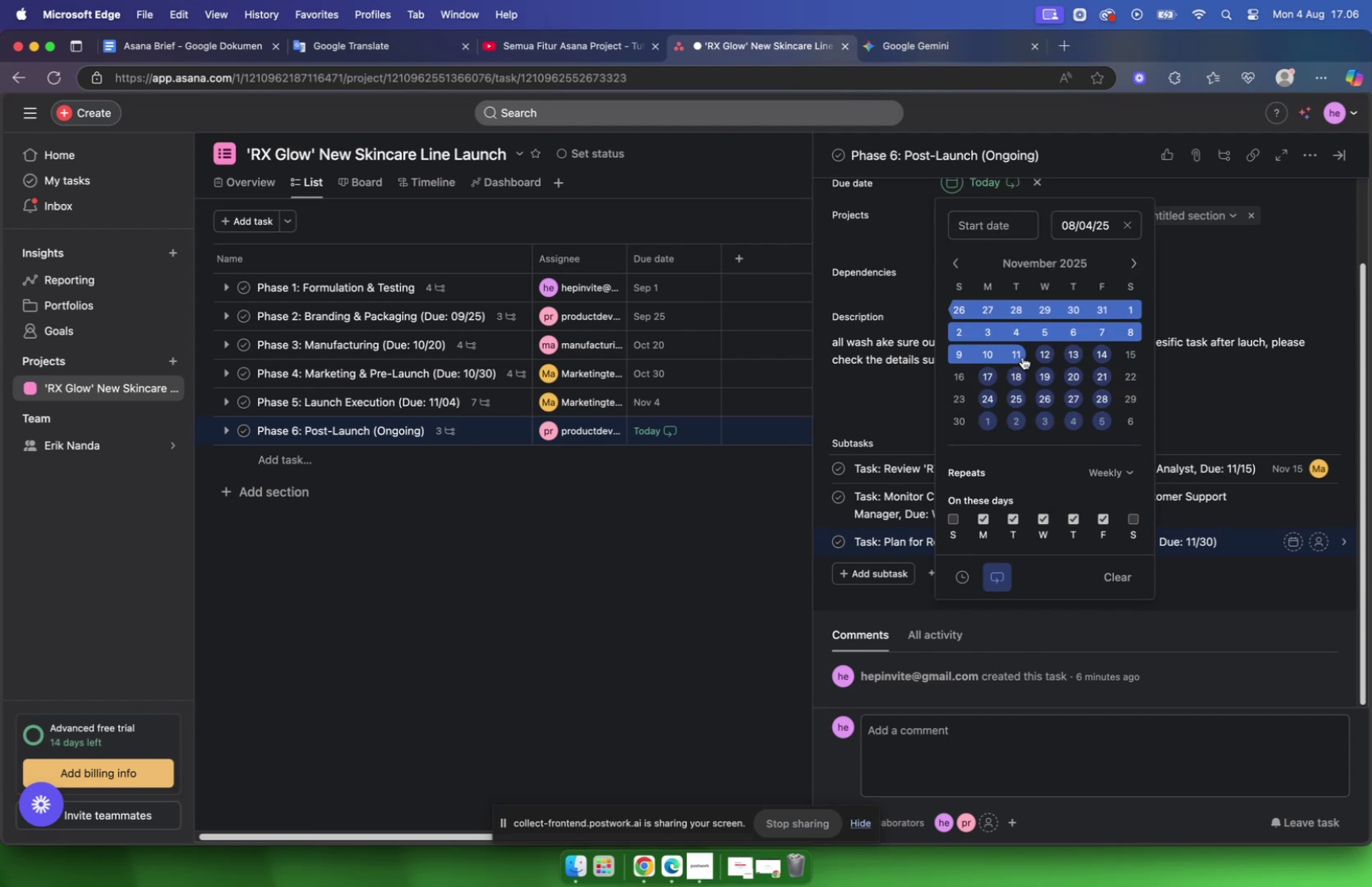 
left_click([1043, 356])
 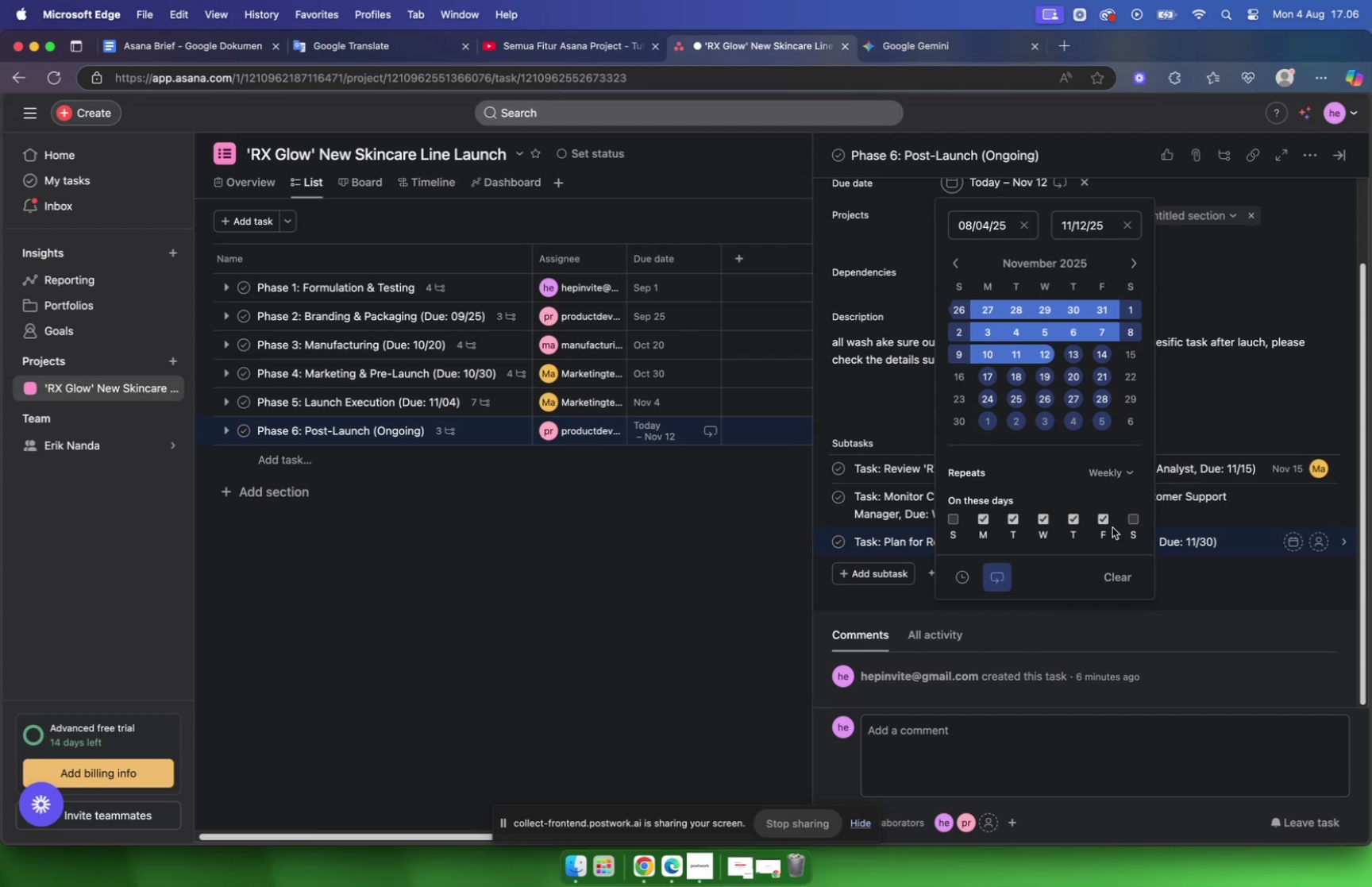 
wait(7.0)
 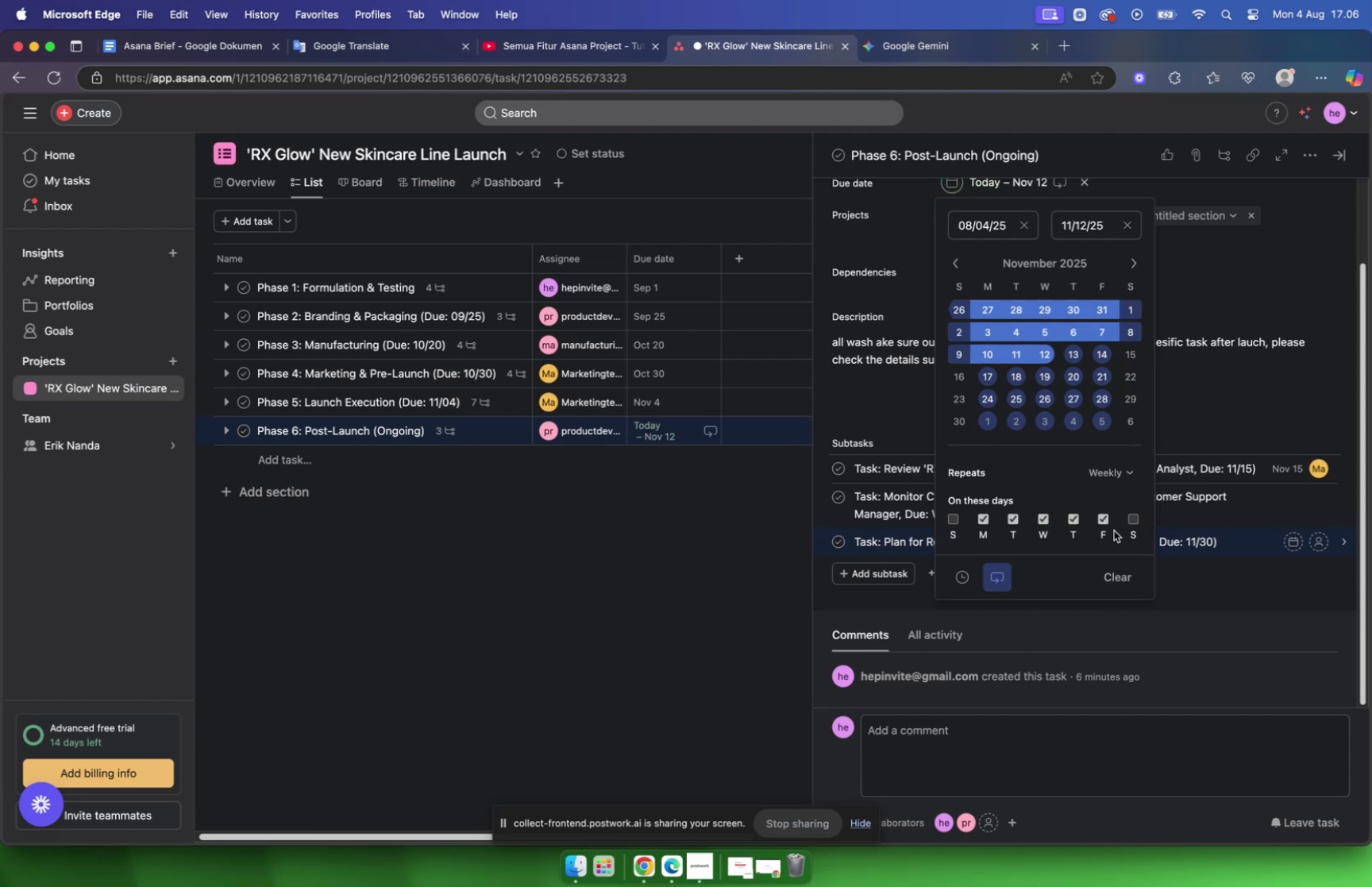 
mouse_move([1047, 384])
 